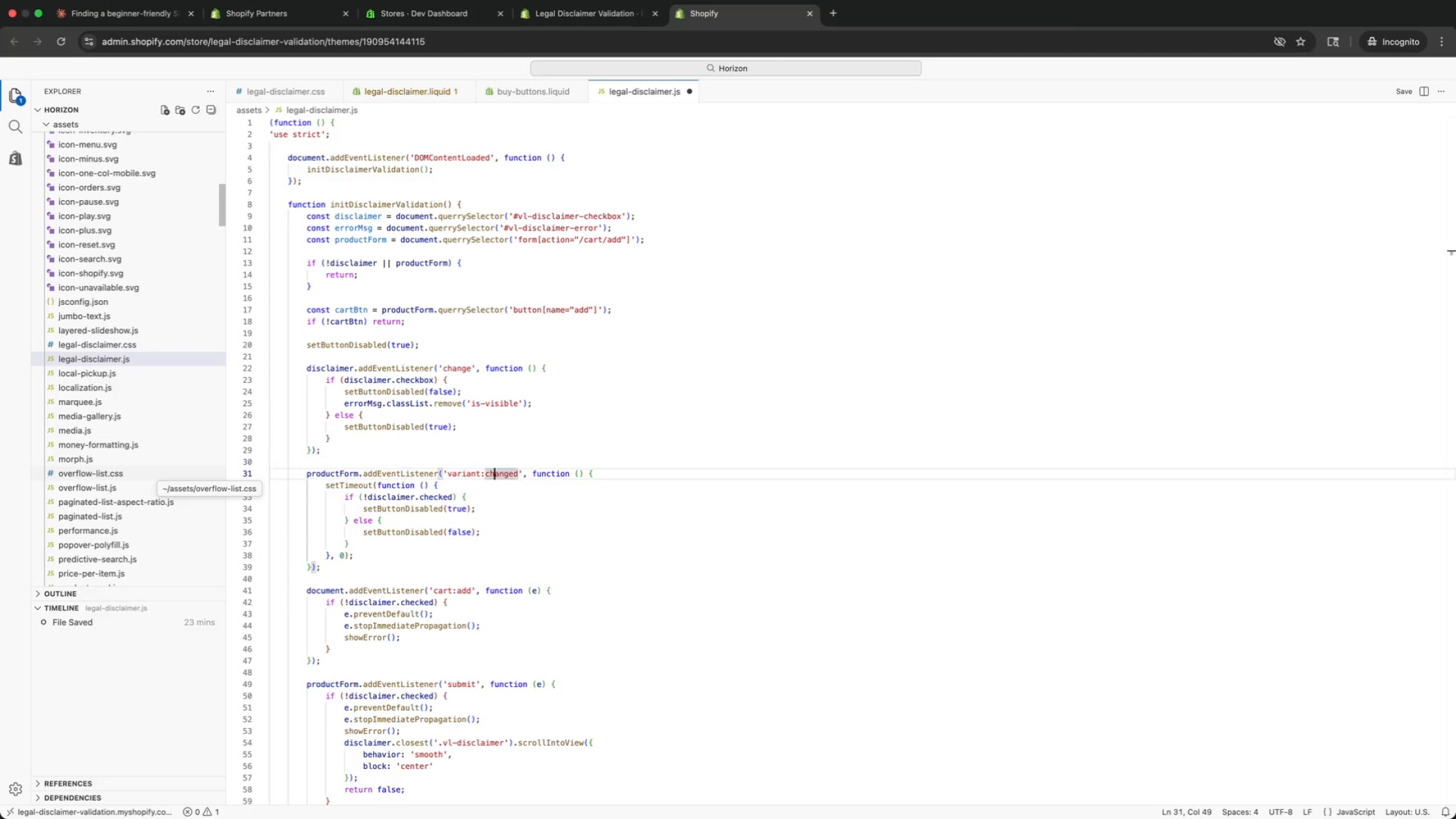 
key(ArrowDown)
 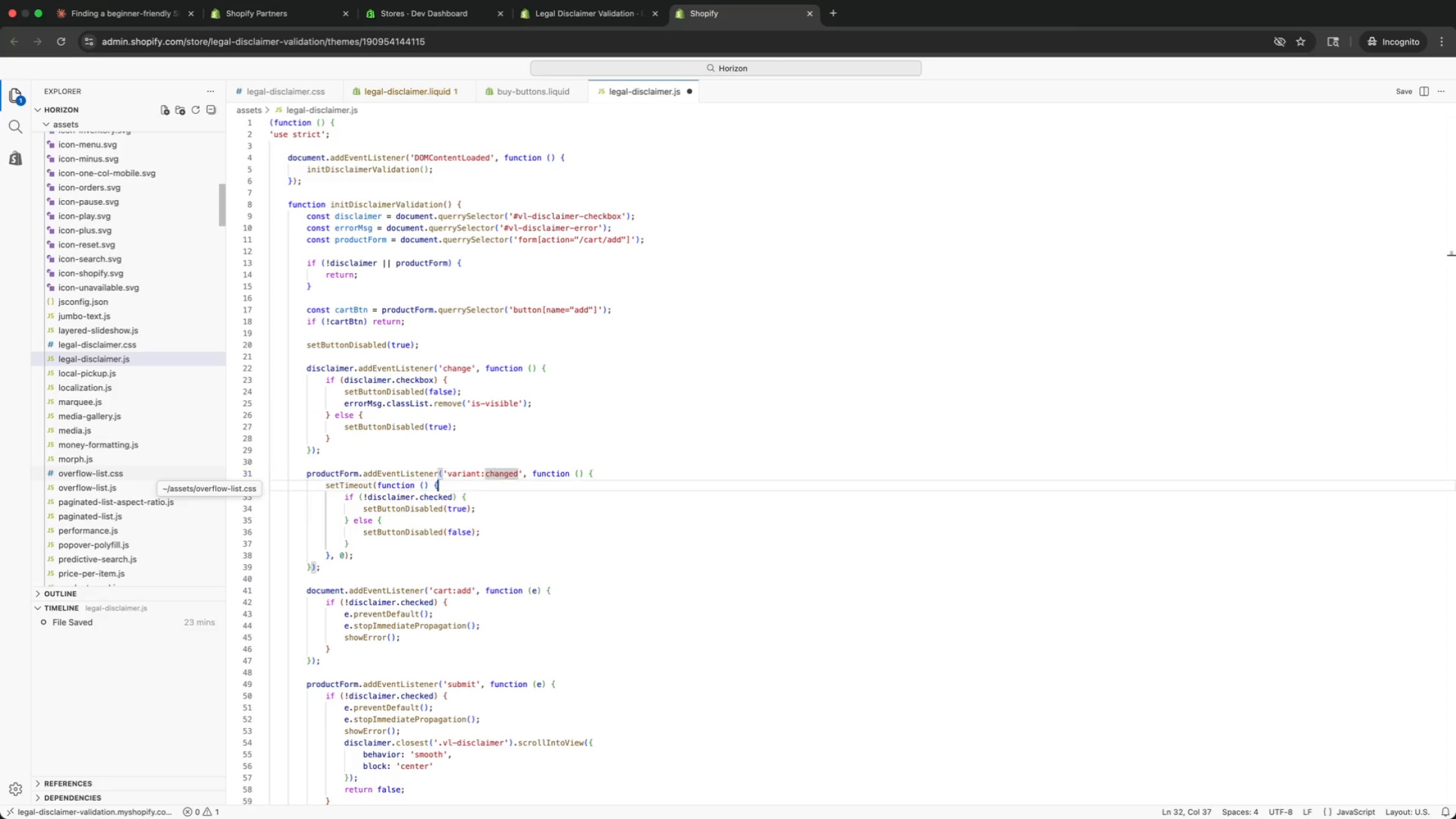 
key(ArrowDown)
 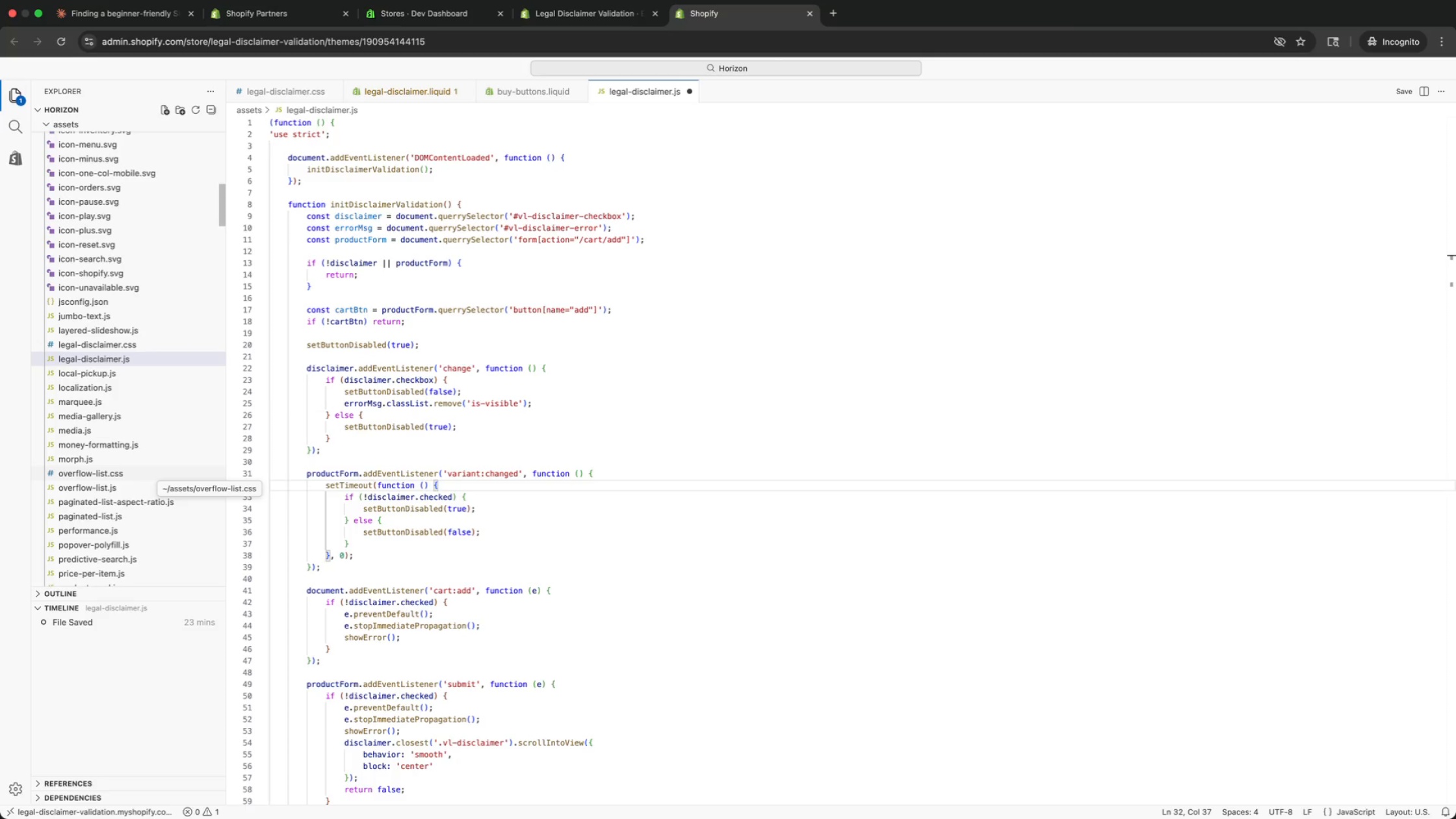 
key(ArrowDown)
 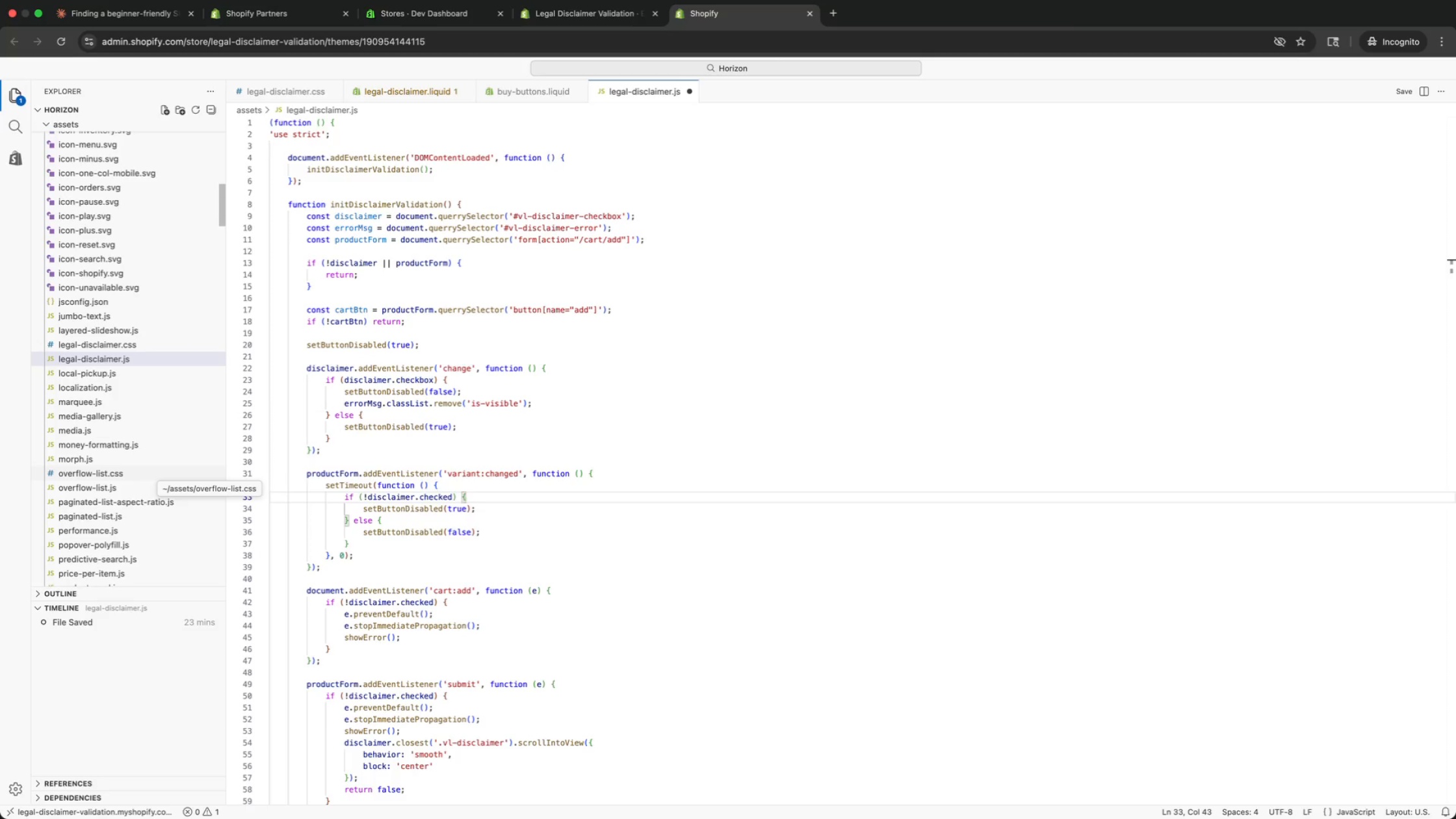 
key(ArrowDown)
 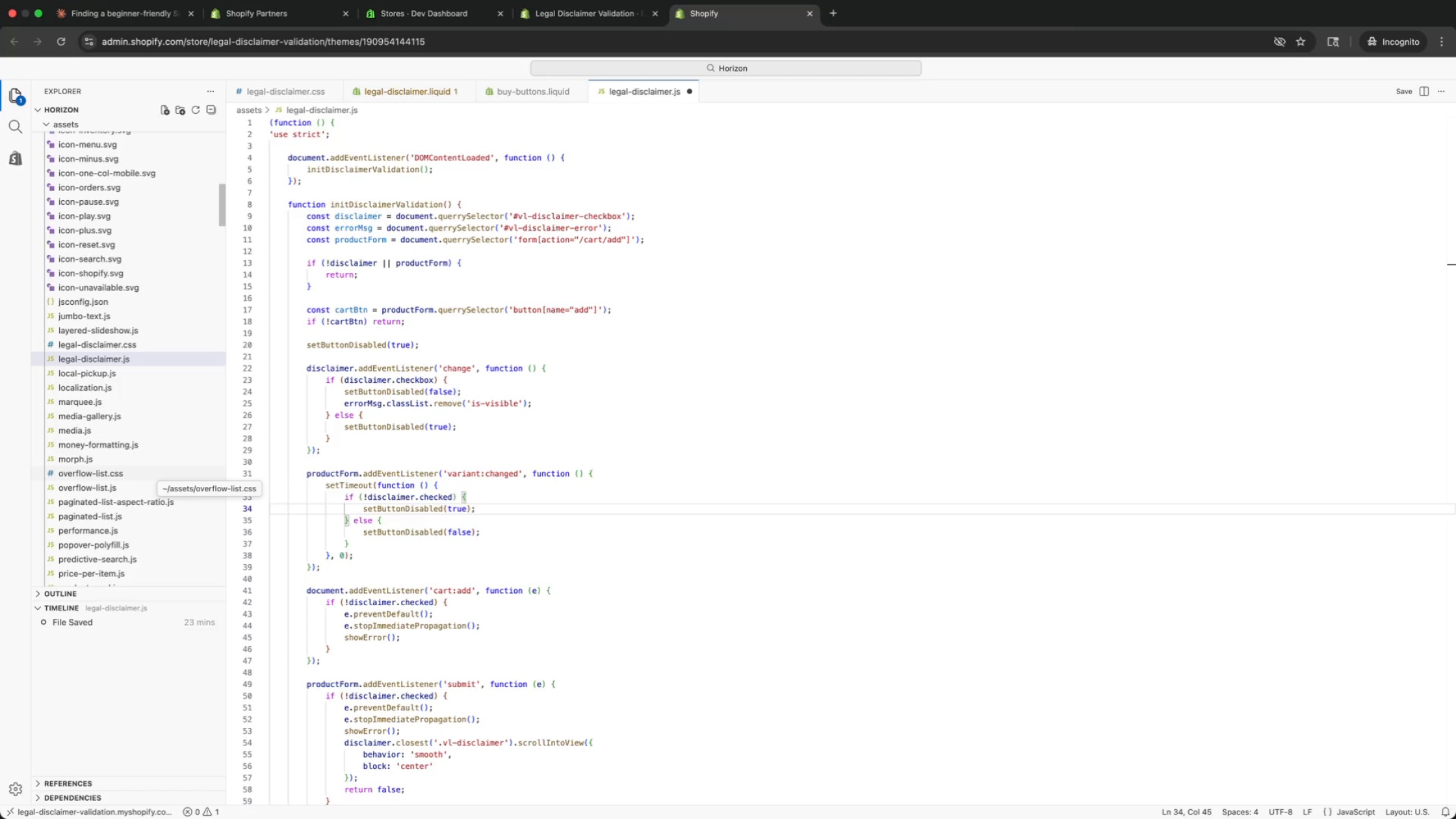 
key(ArrowDown)
 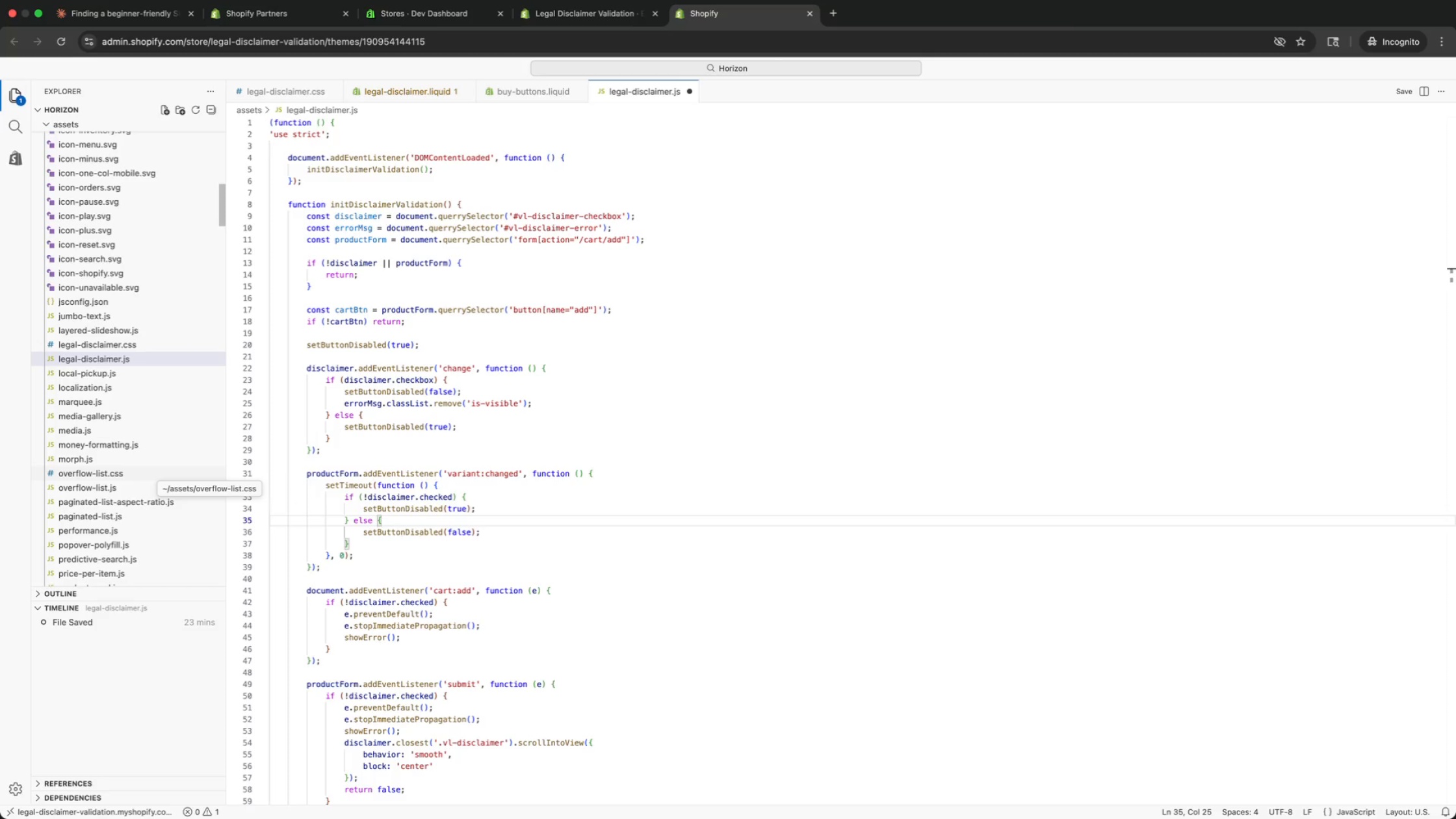 
key(ArrowDown)
 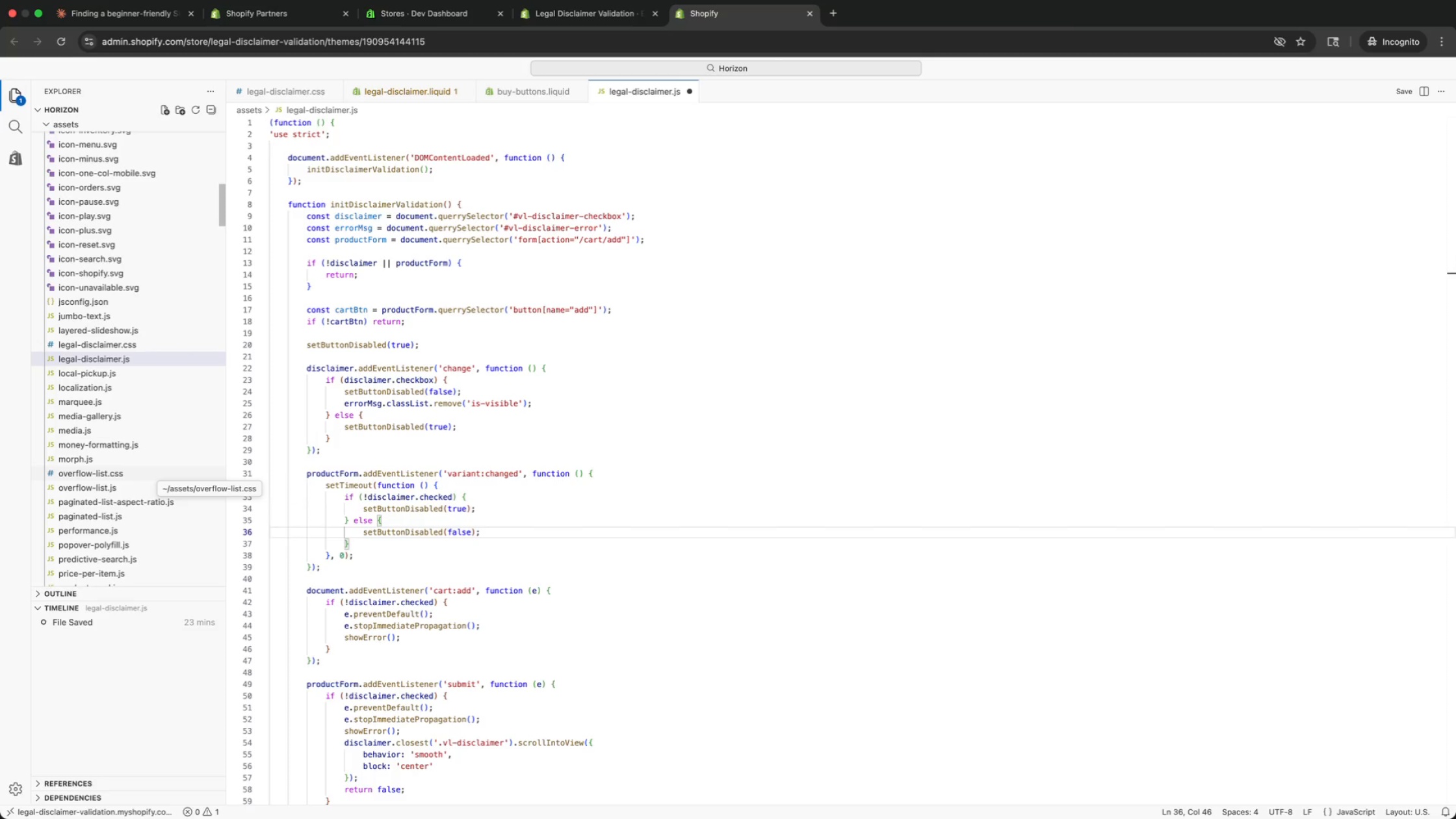 
key(ArrowDown)
 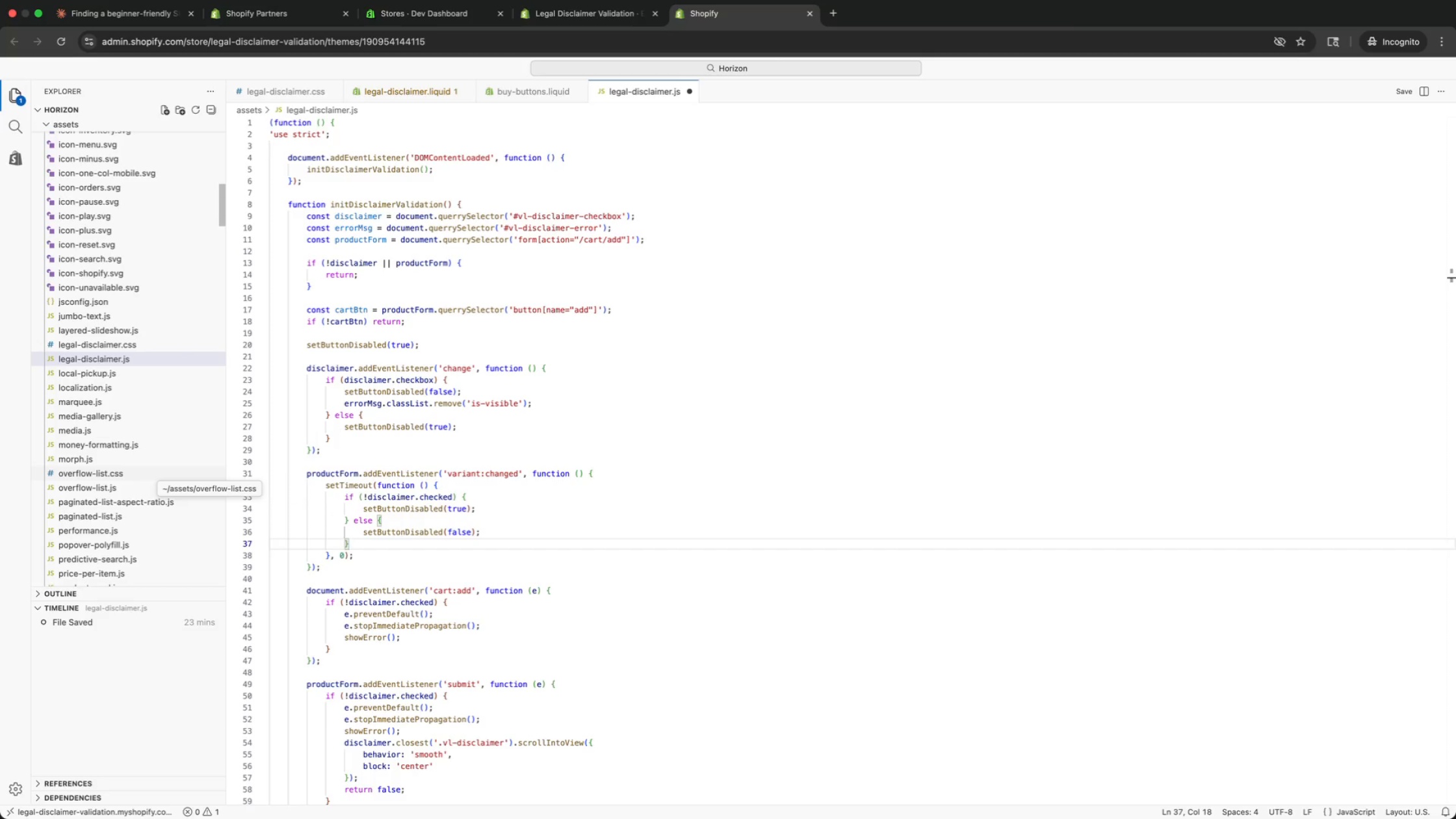 
key(ArrowDown)
 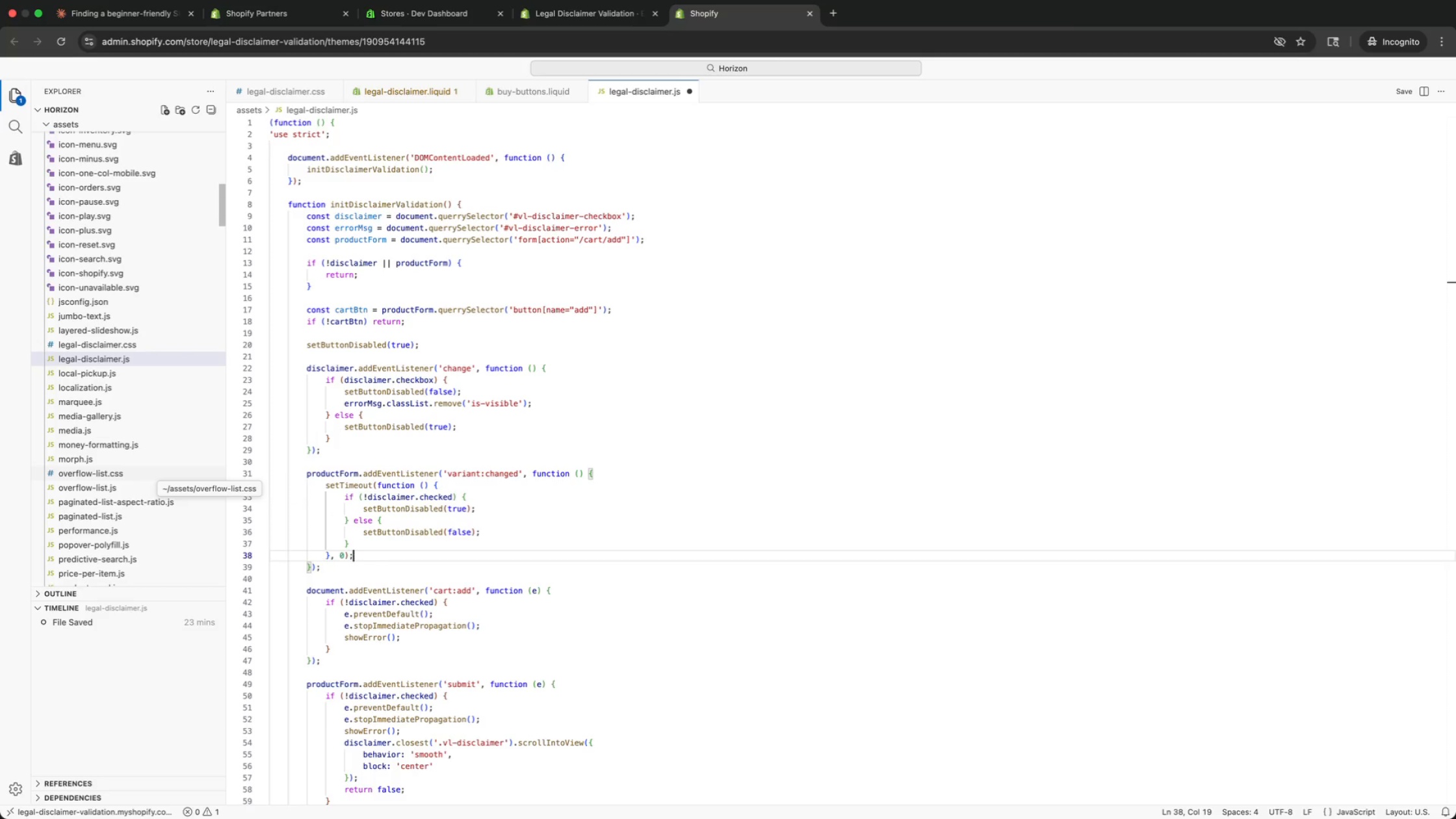 
key(ArrowUp)
 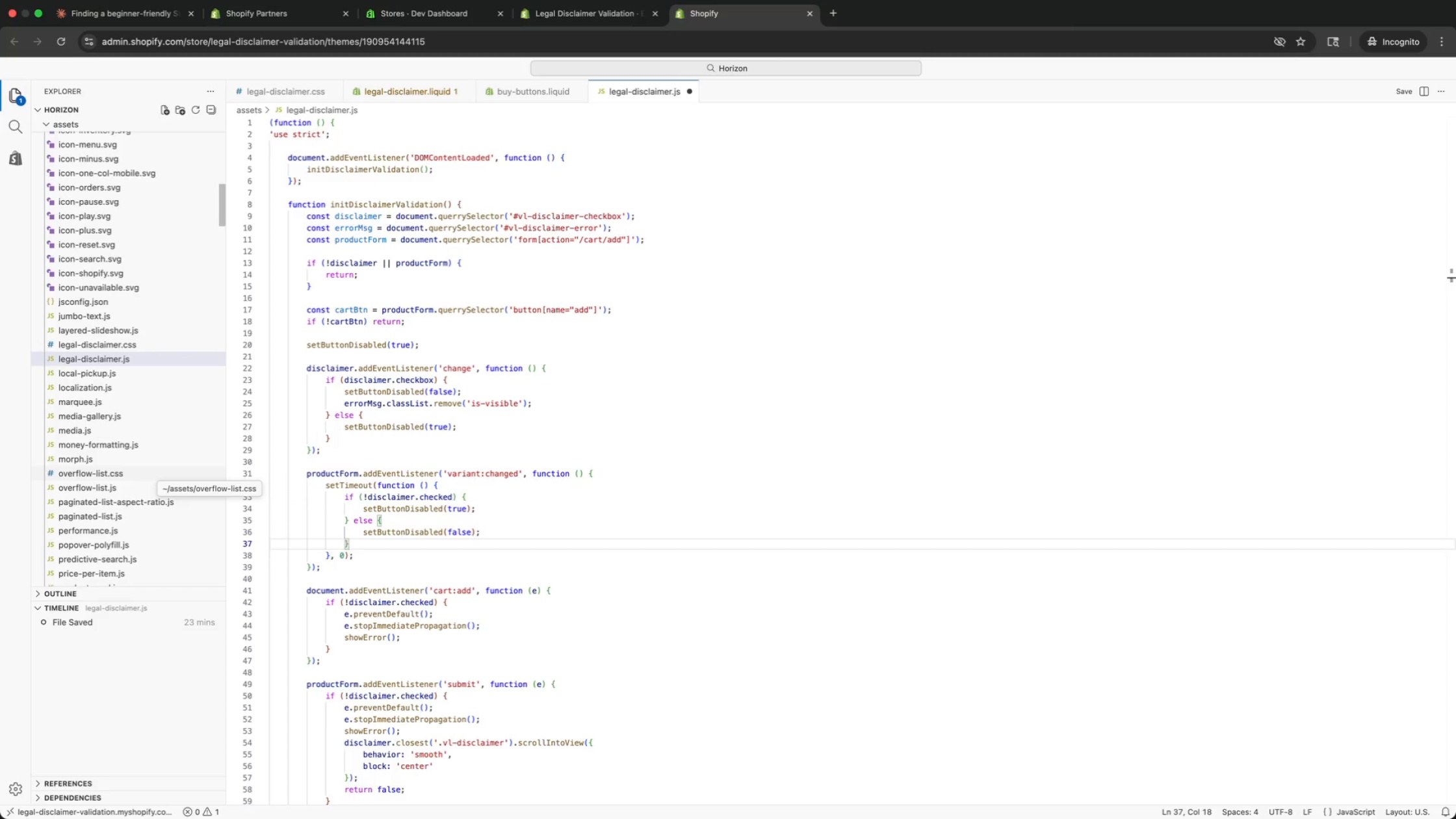 
key(ArrowUp)
 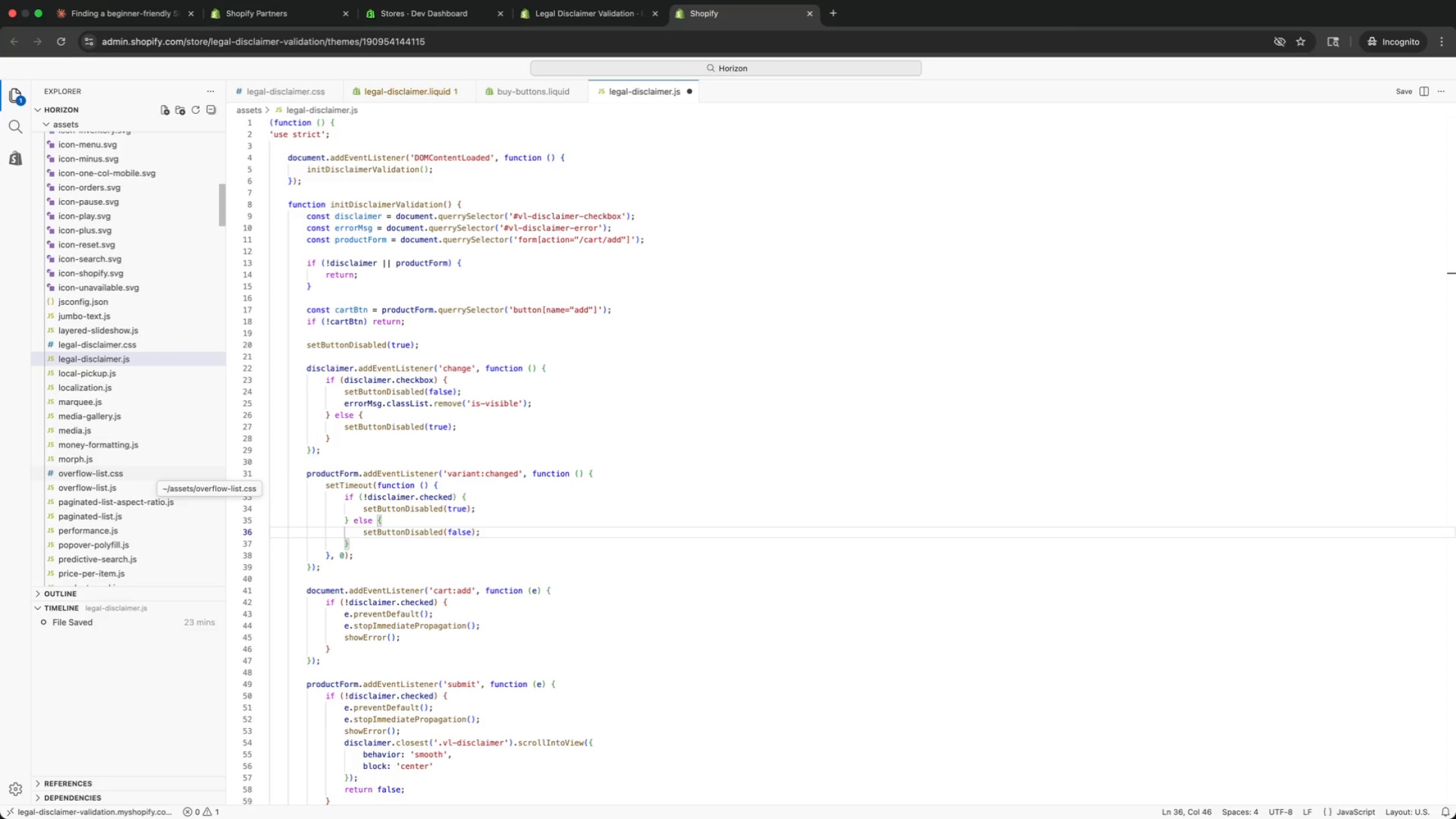 
key(ArrowUp)
 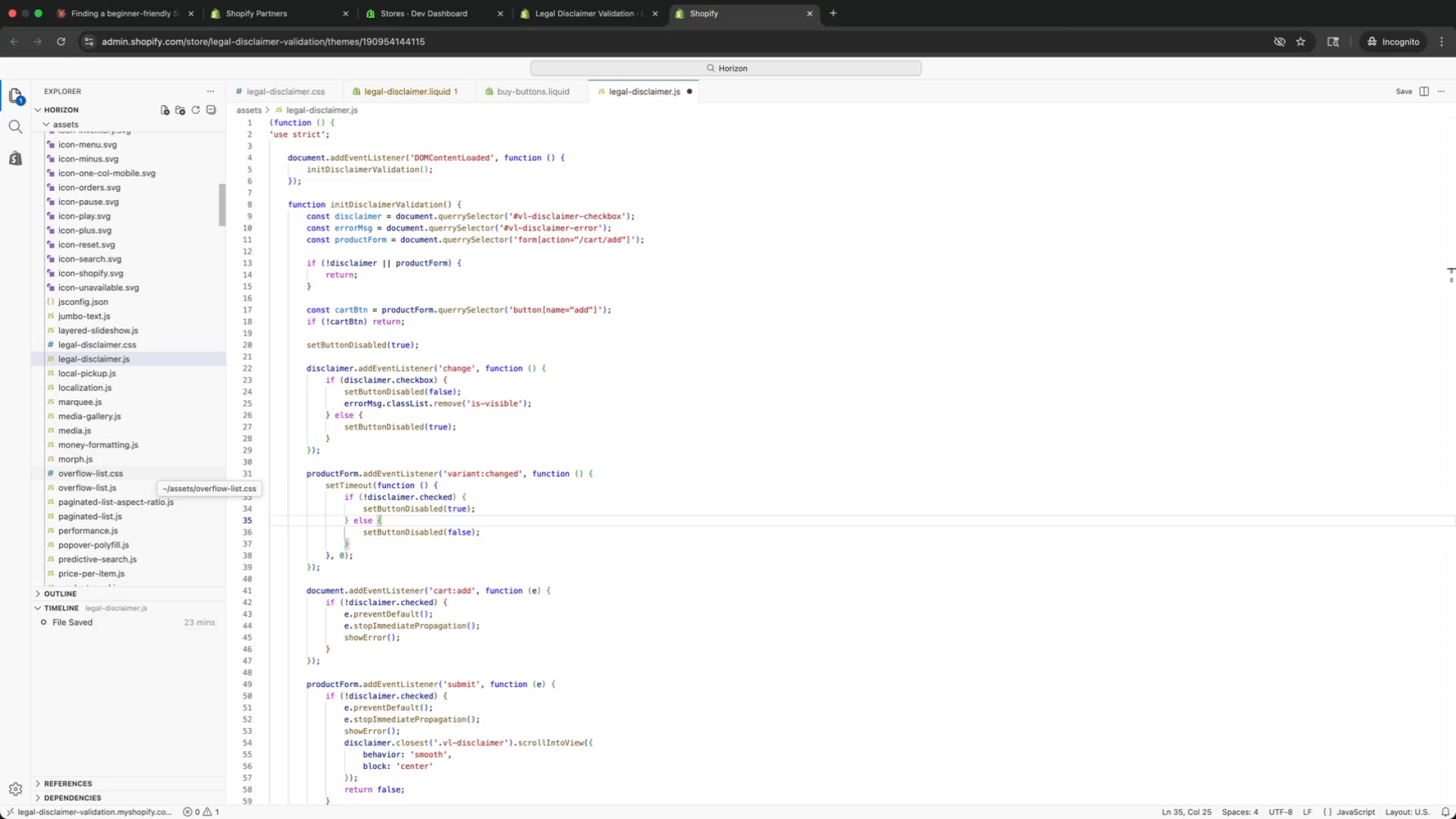 
key(ArrowDown)
 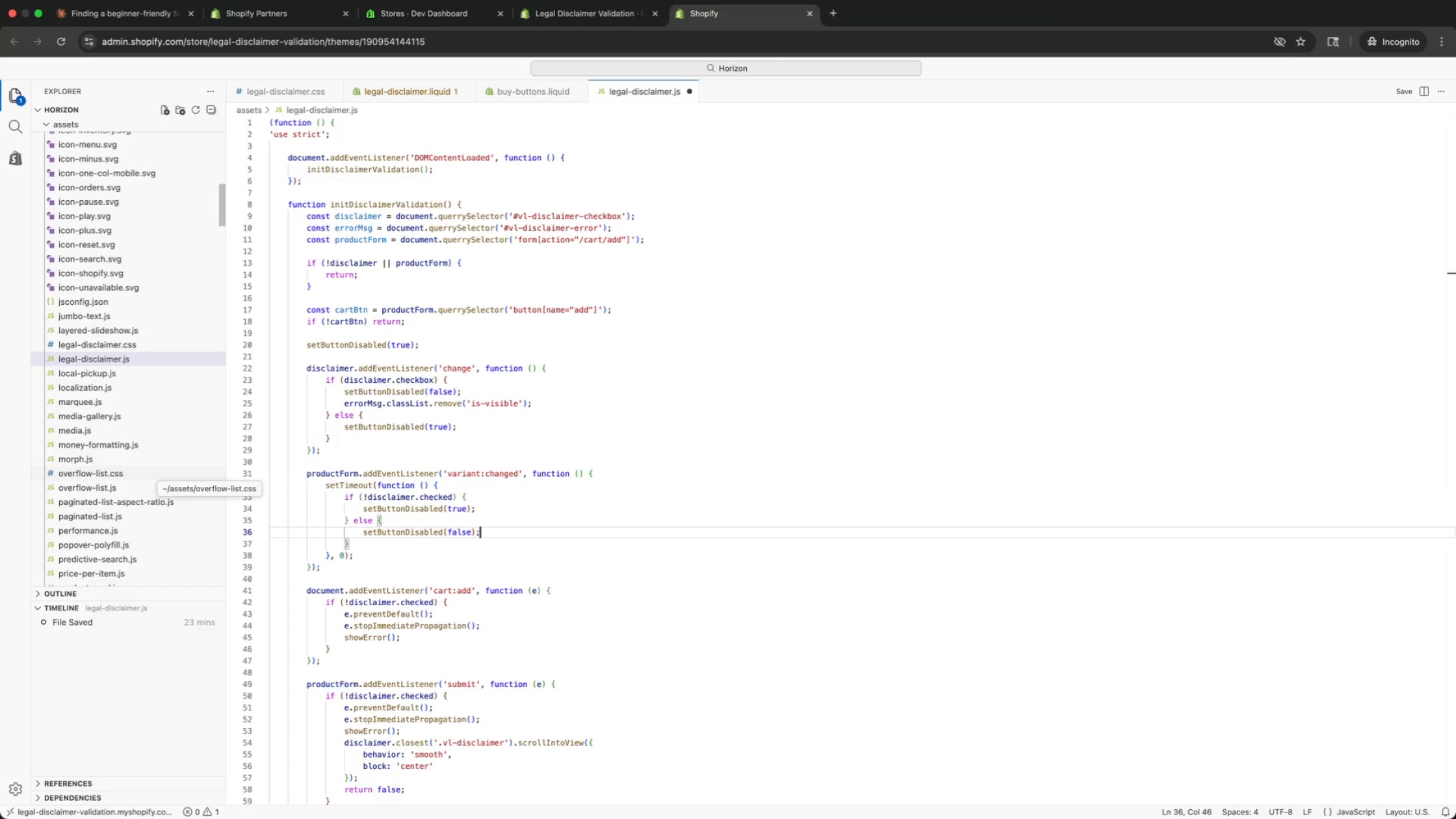 
key(ArrowDown)
 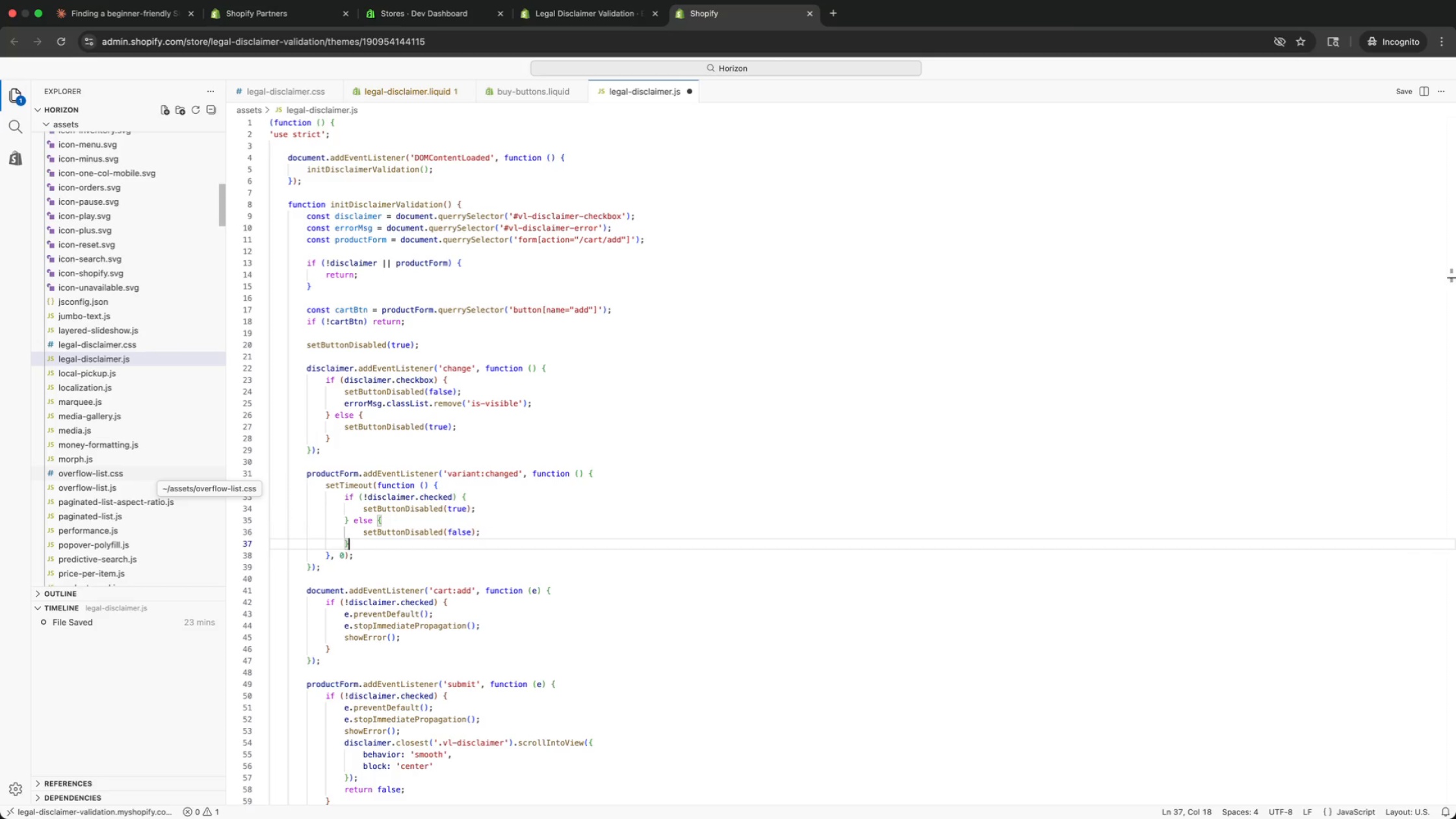 
key(ArrowDown)
 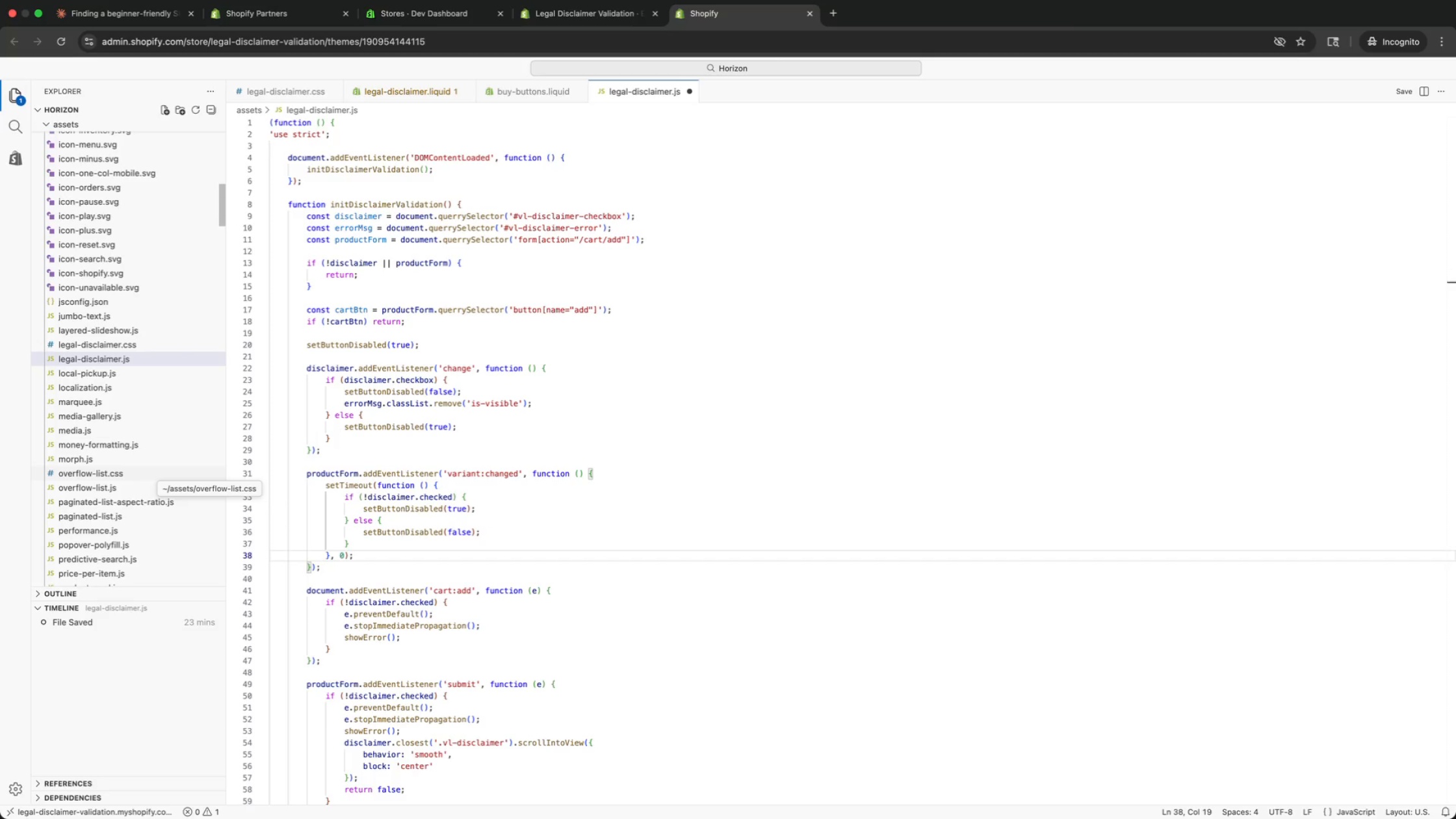 
key(ArrowDown)
 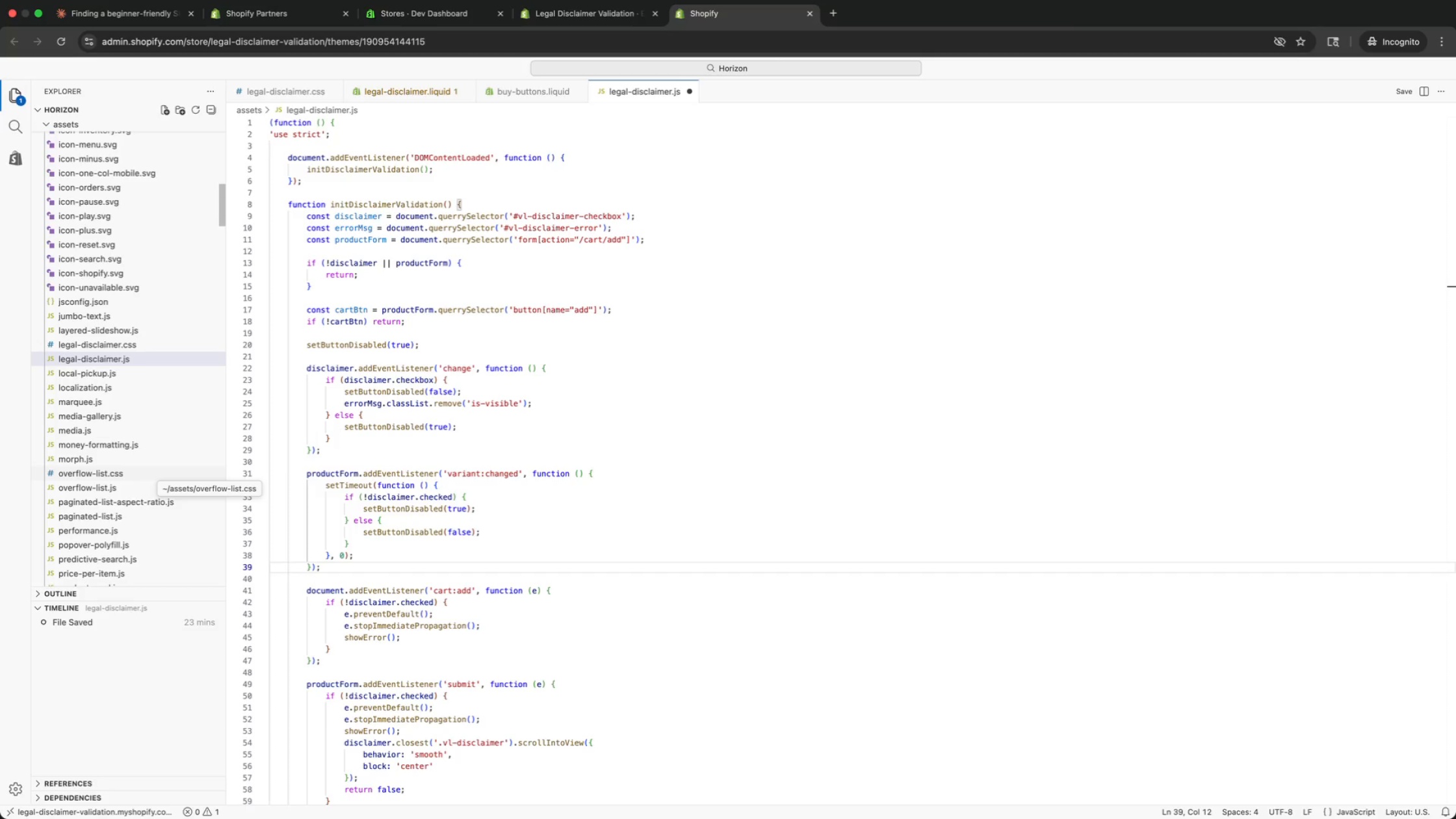 
key(ArrowDown)
 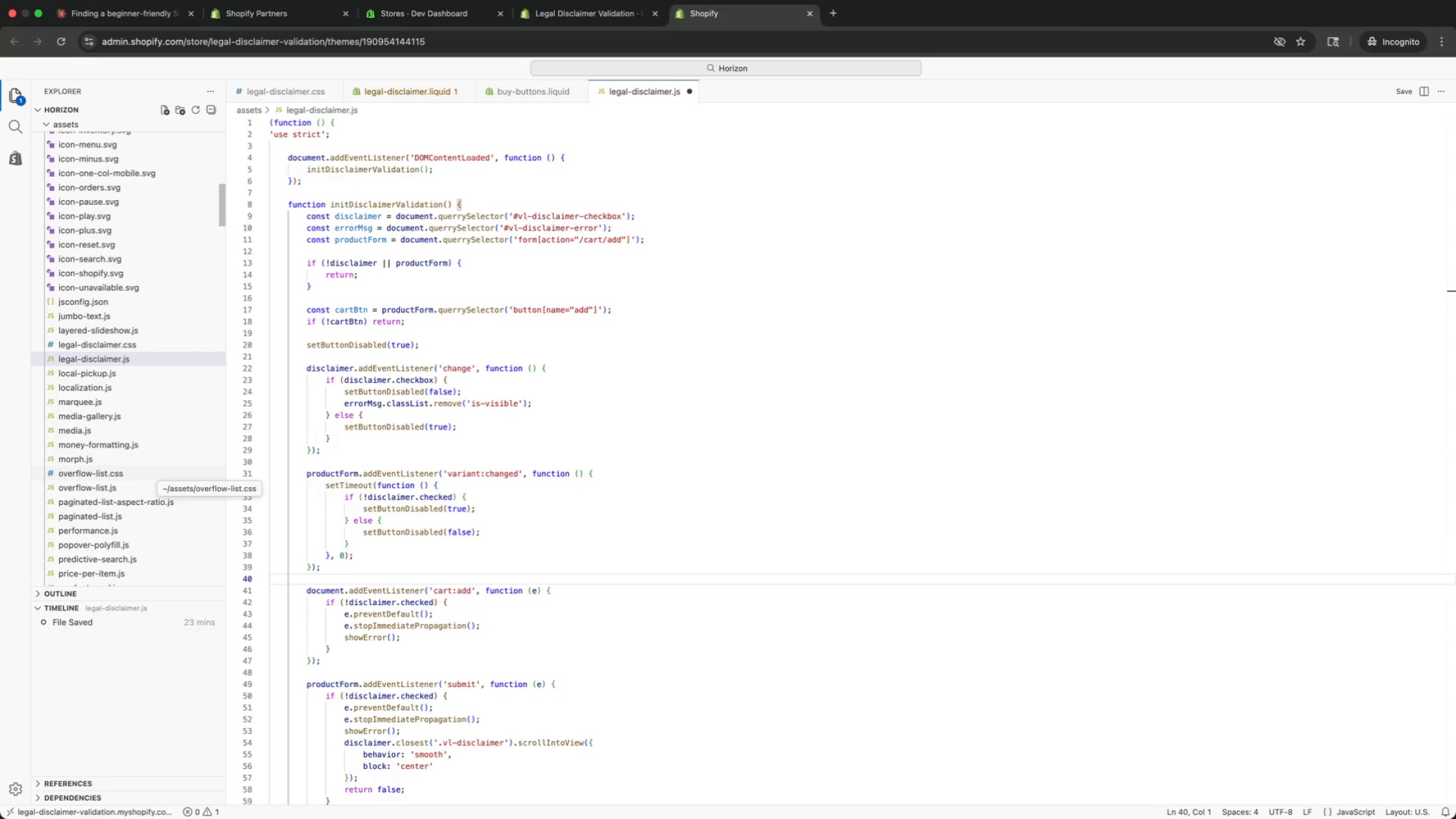 
key(ArrowUp)
 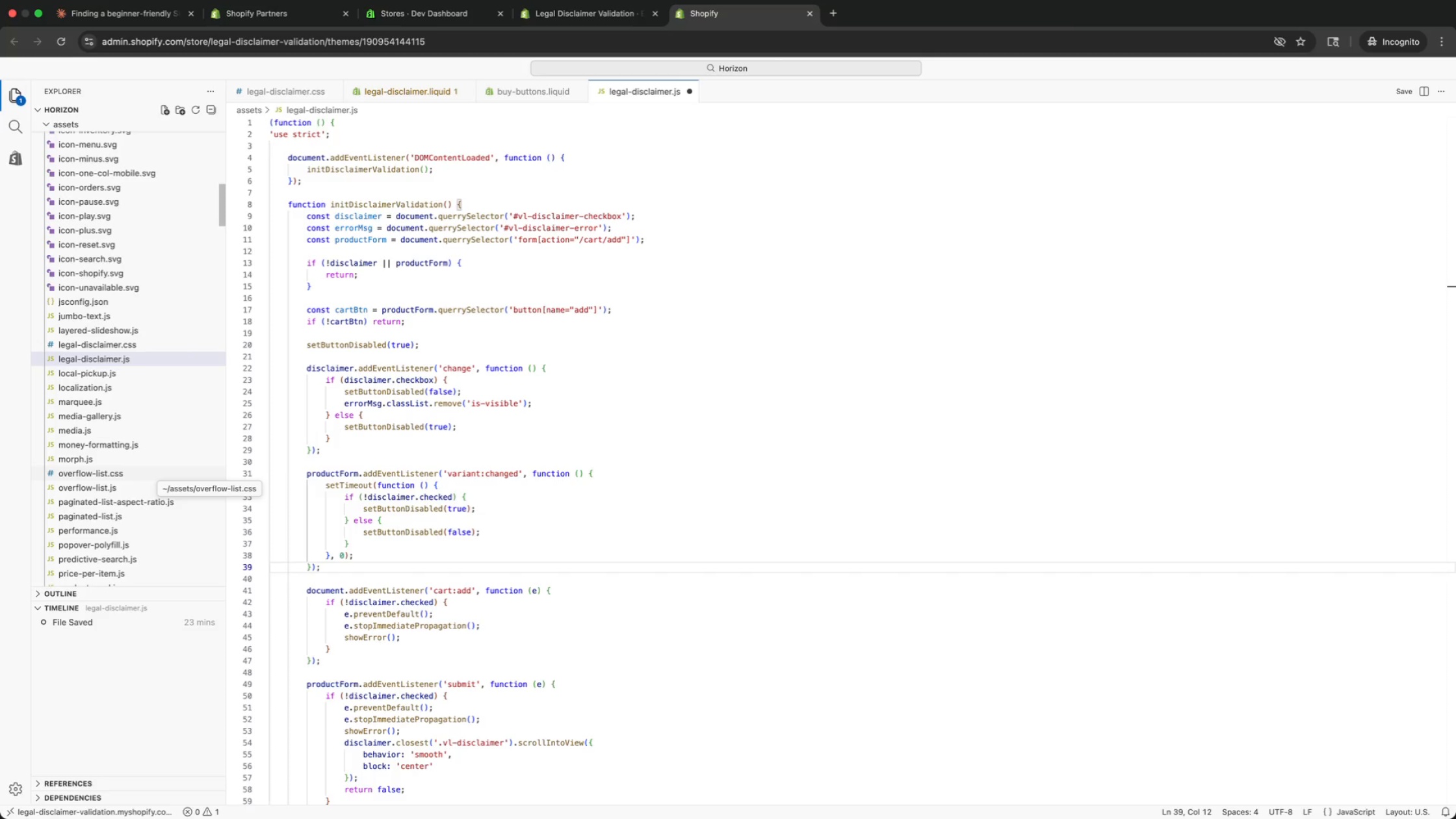 
key(ArrowDown)
 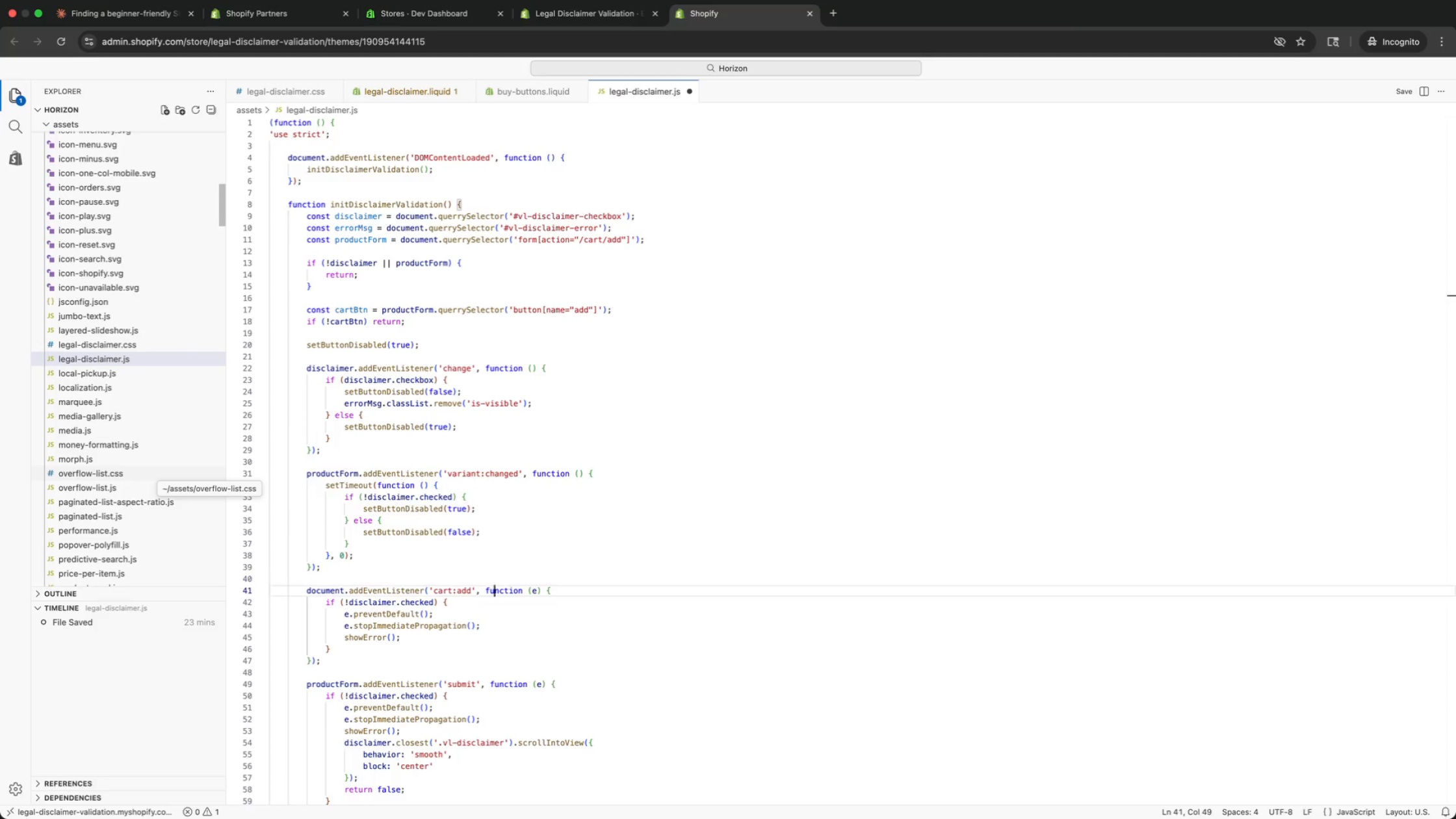 
key(ArrowDown)
 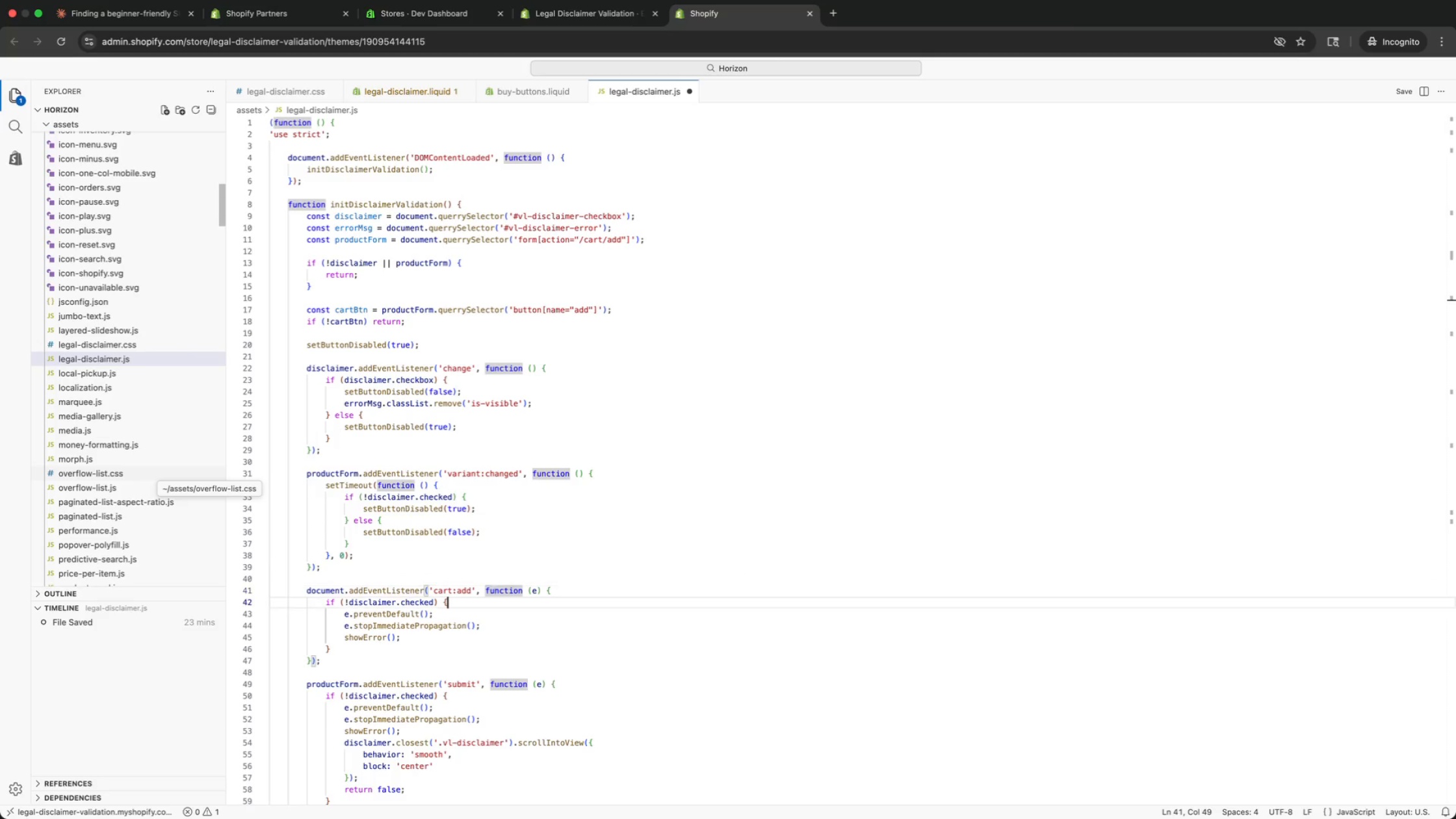 
key(ArrowDown)
 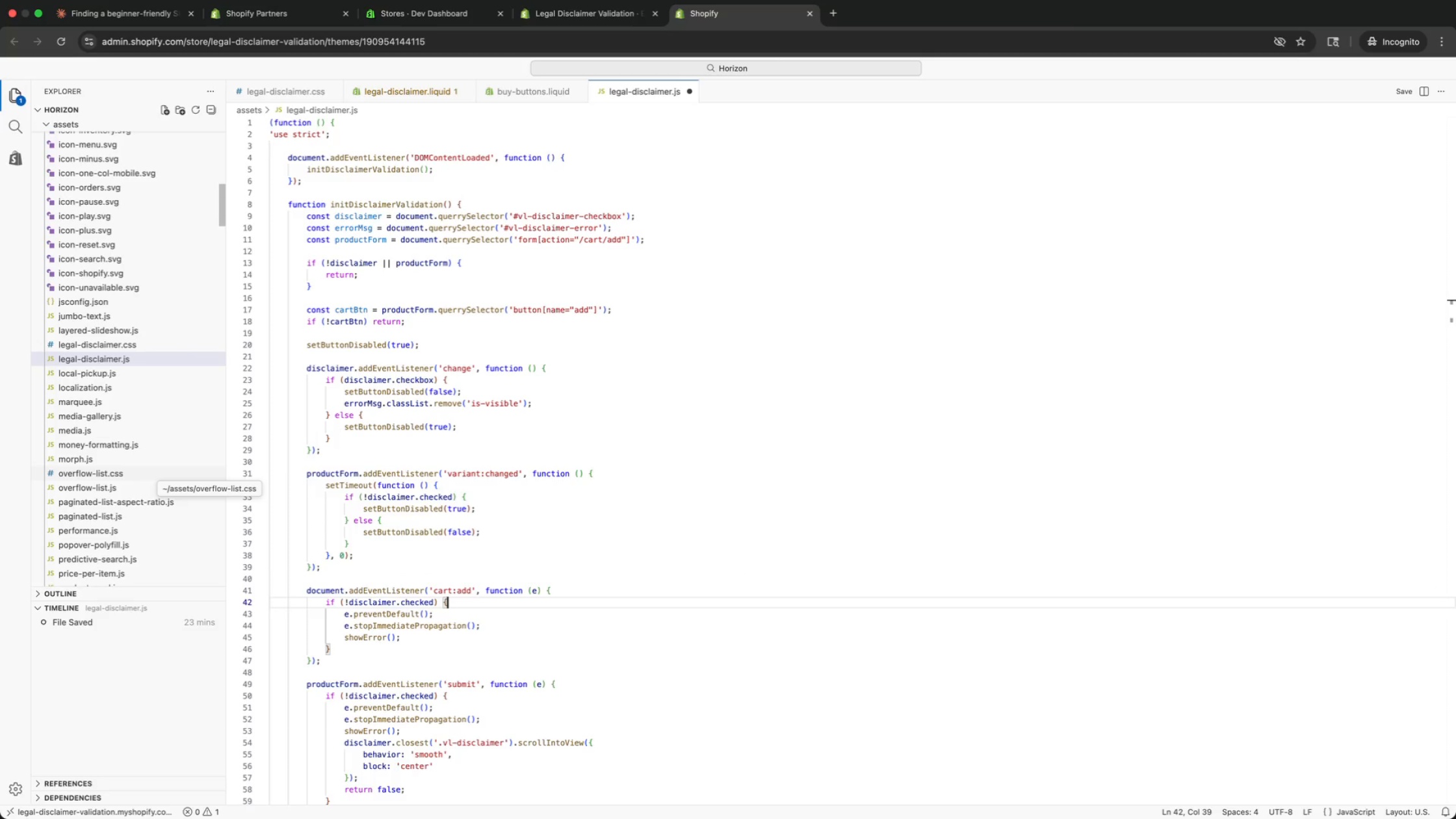 
key(ArrowDown)
 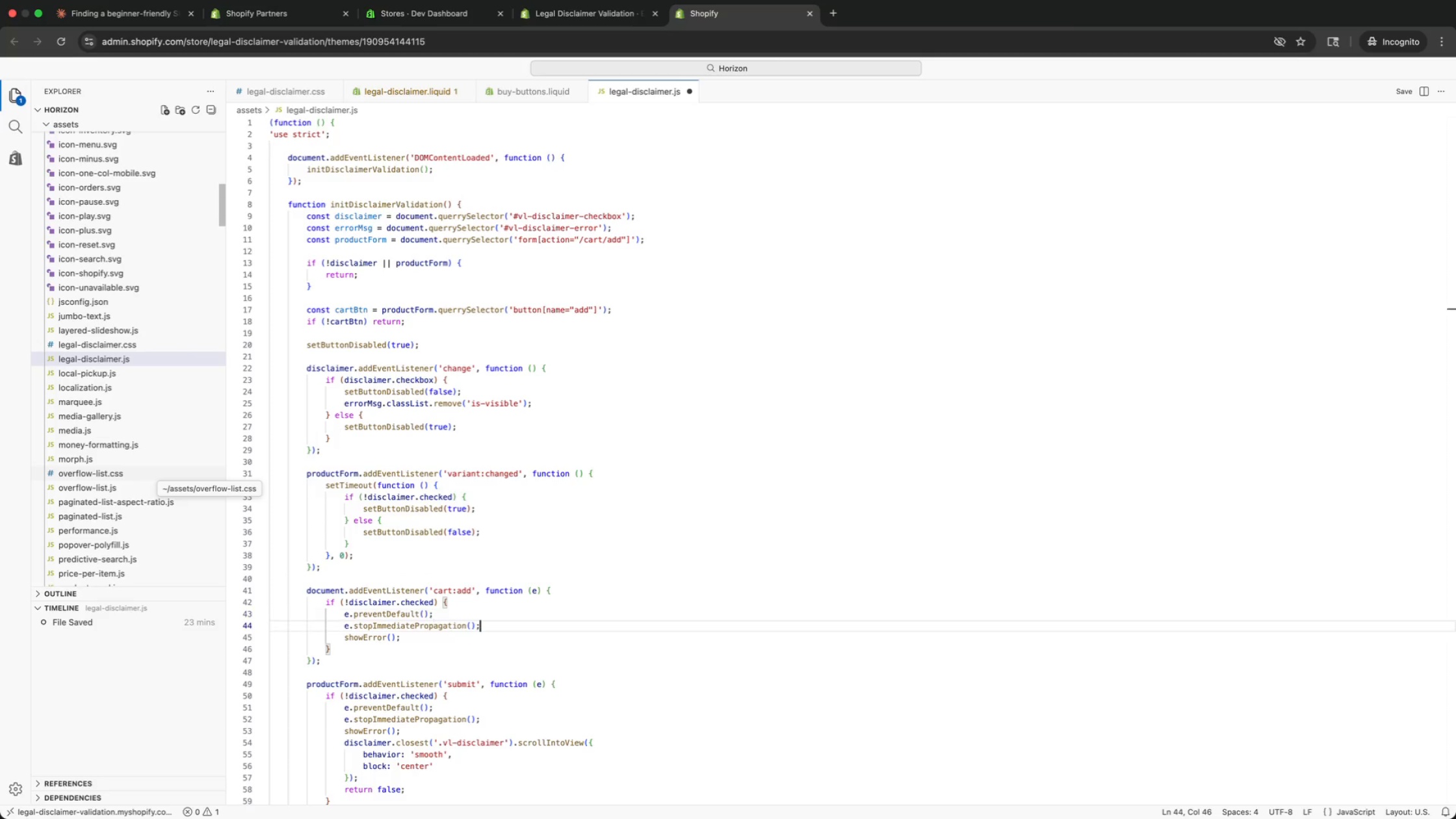 
key(ArrowDown)
 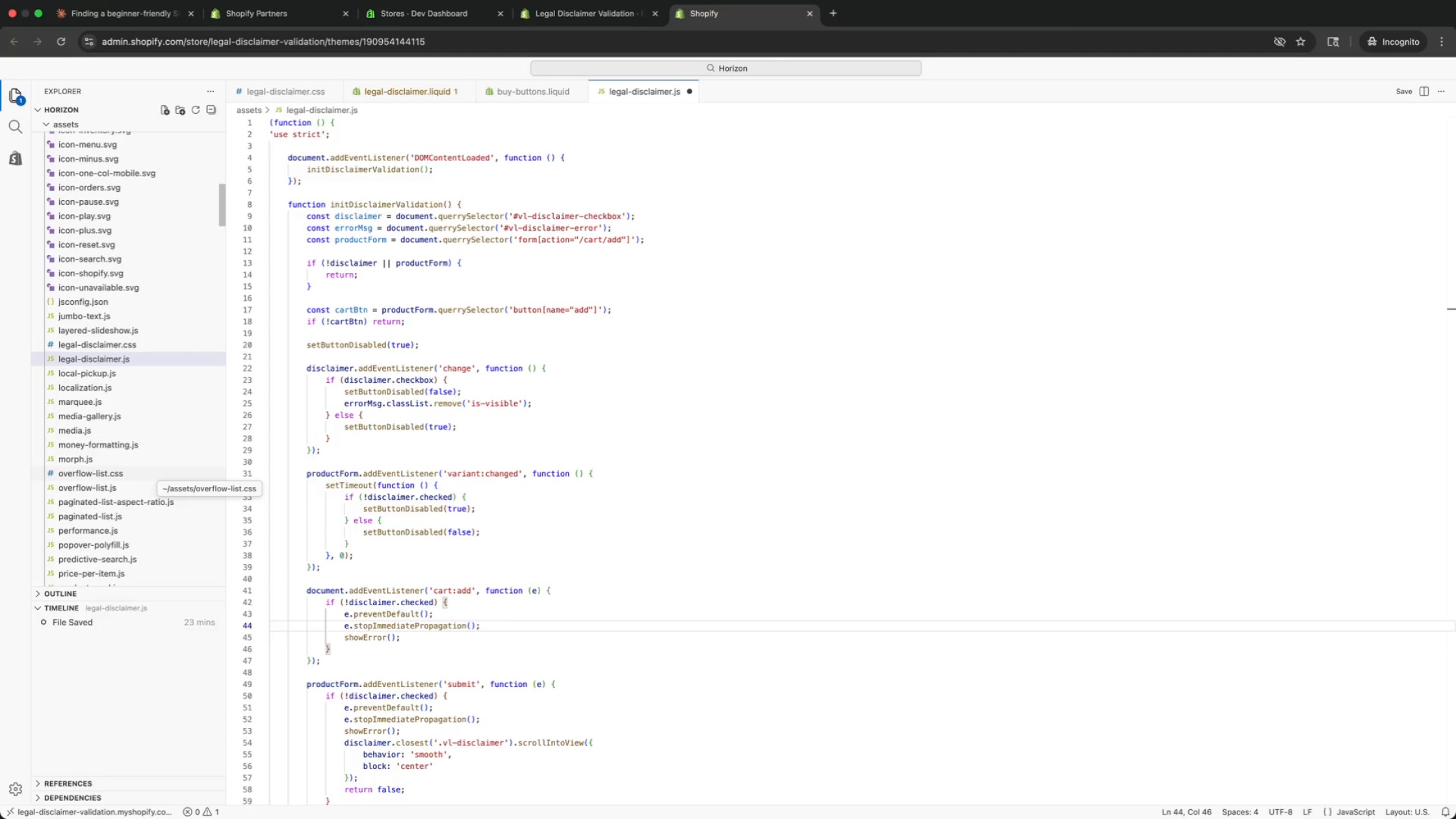 
key(ArrowDown)
 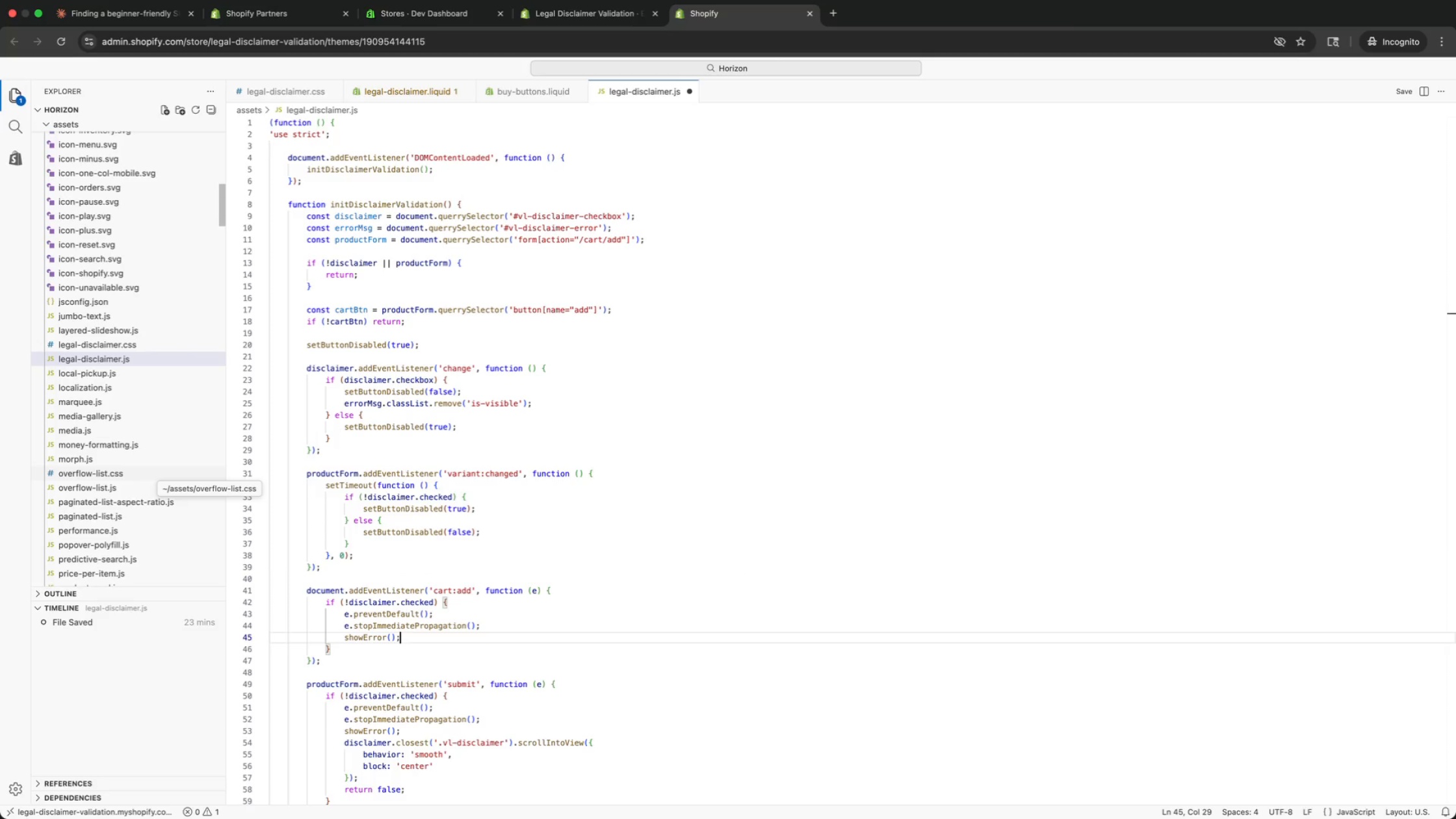 
key(ArrowDown)
 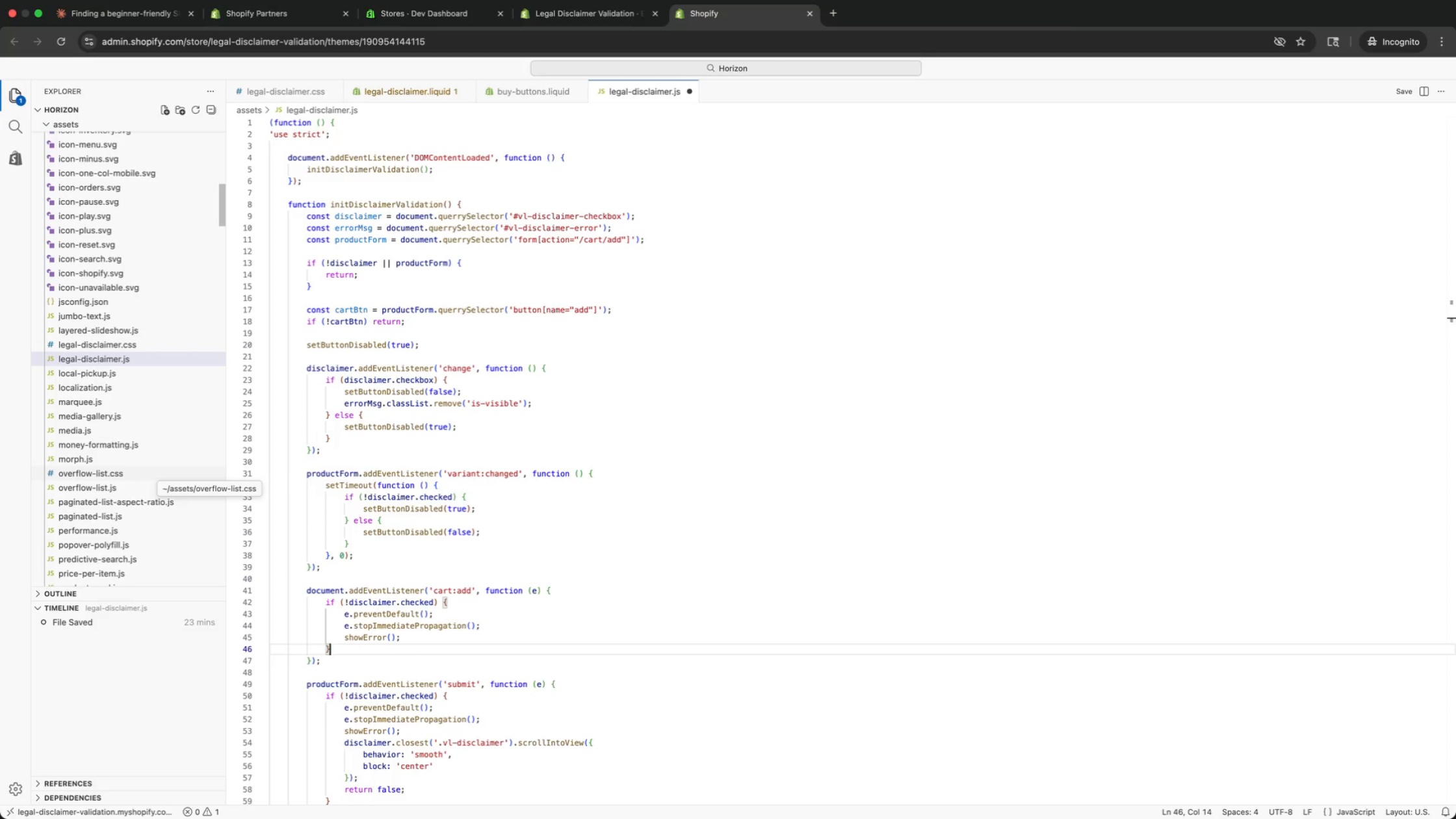 
key(ArrowDown)
 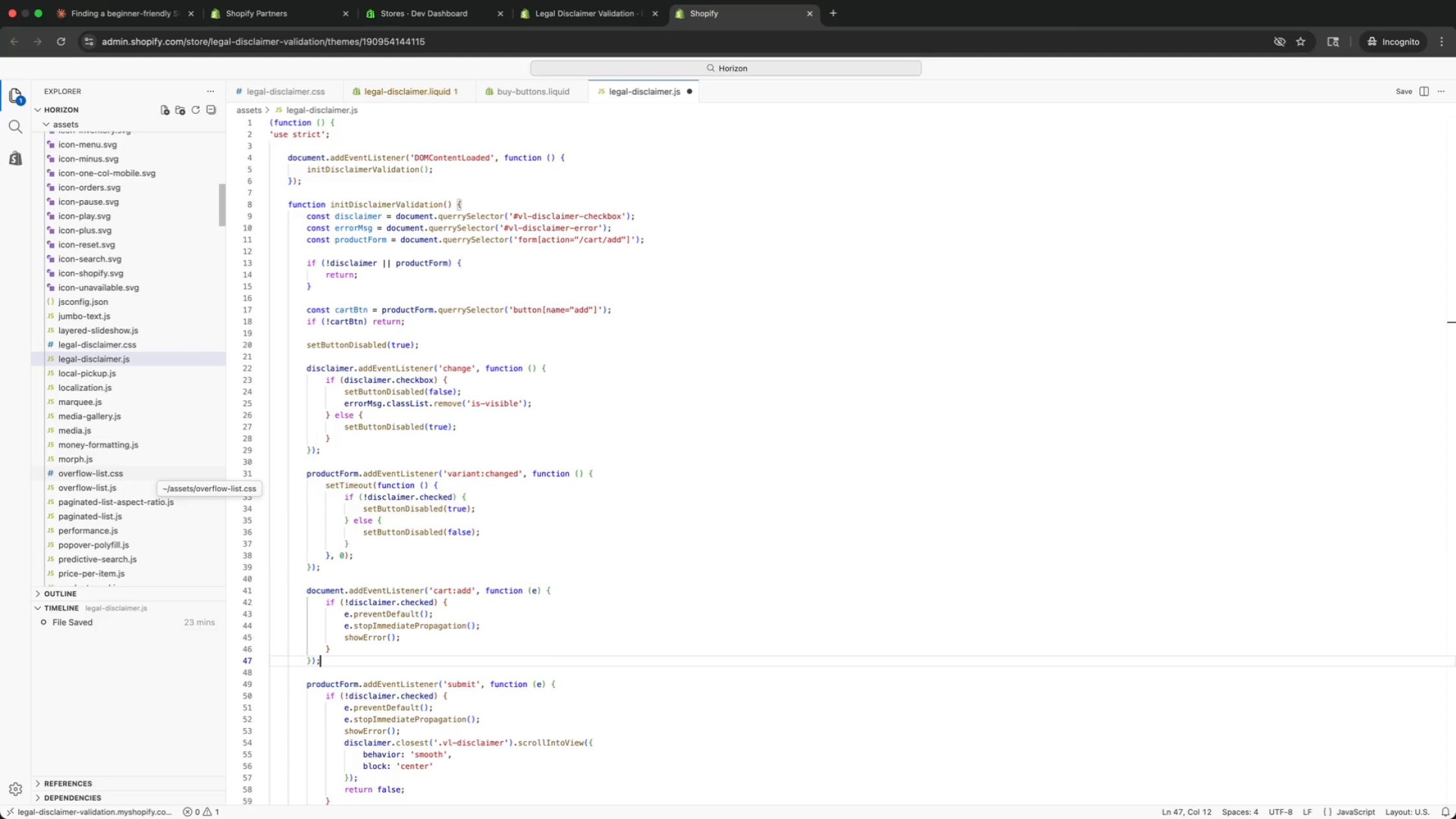 
key(ArrowDown)
 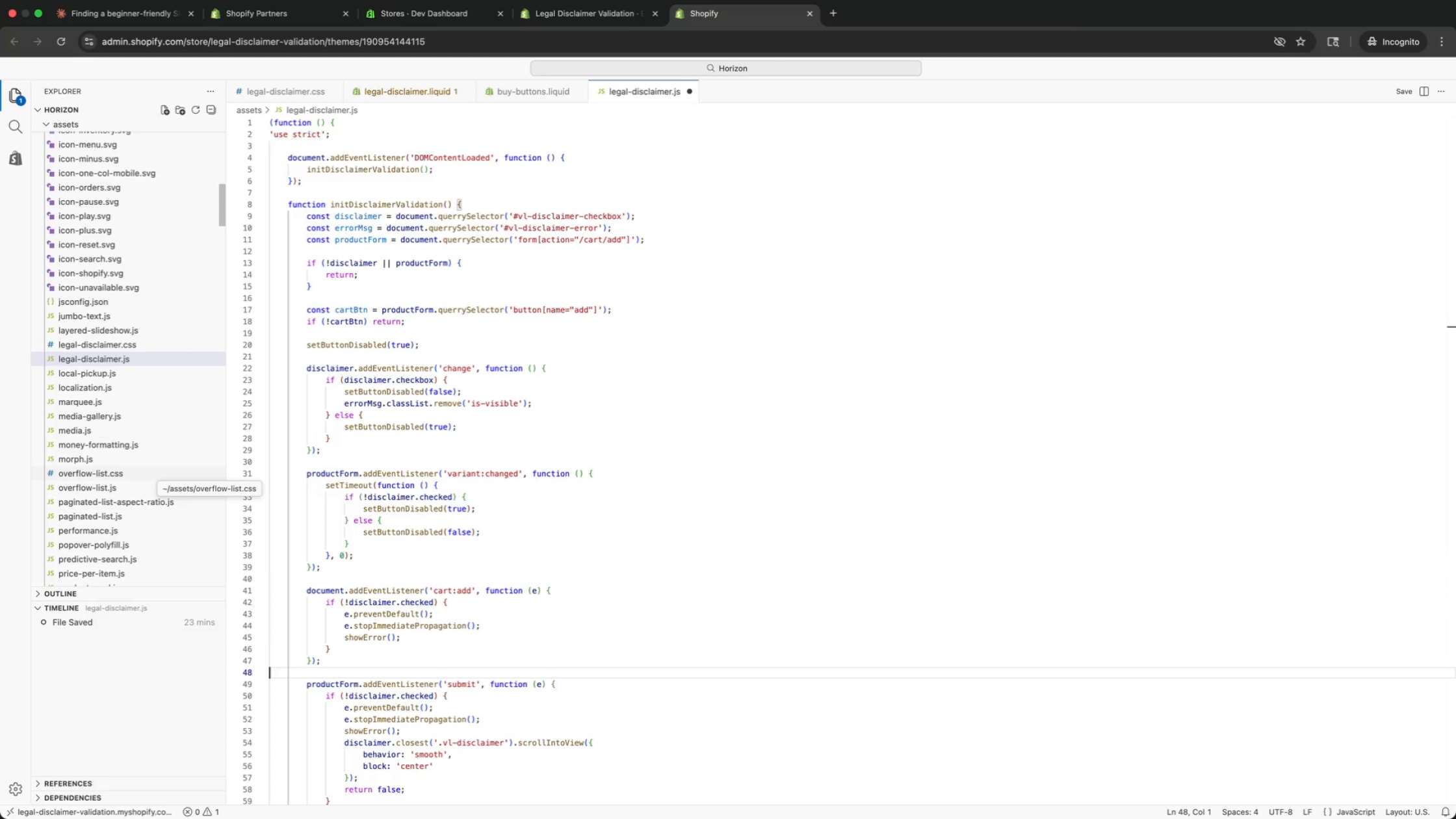 
key(ArrowDown)
 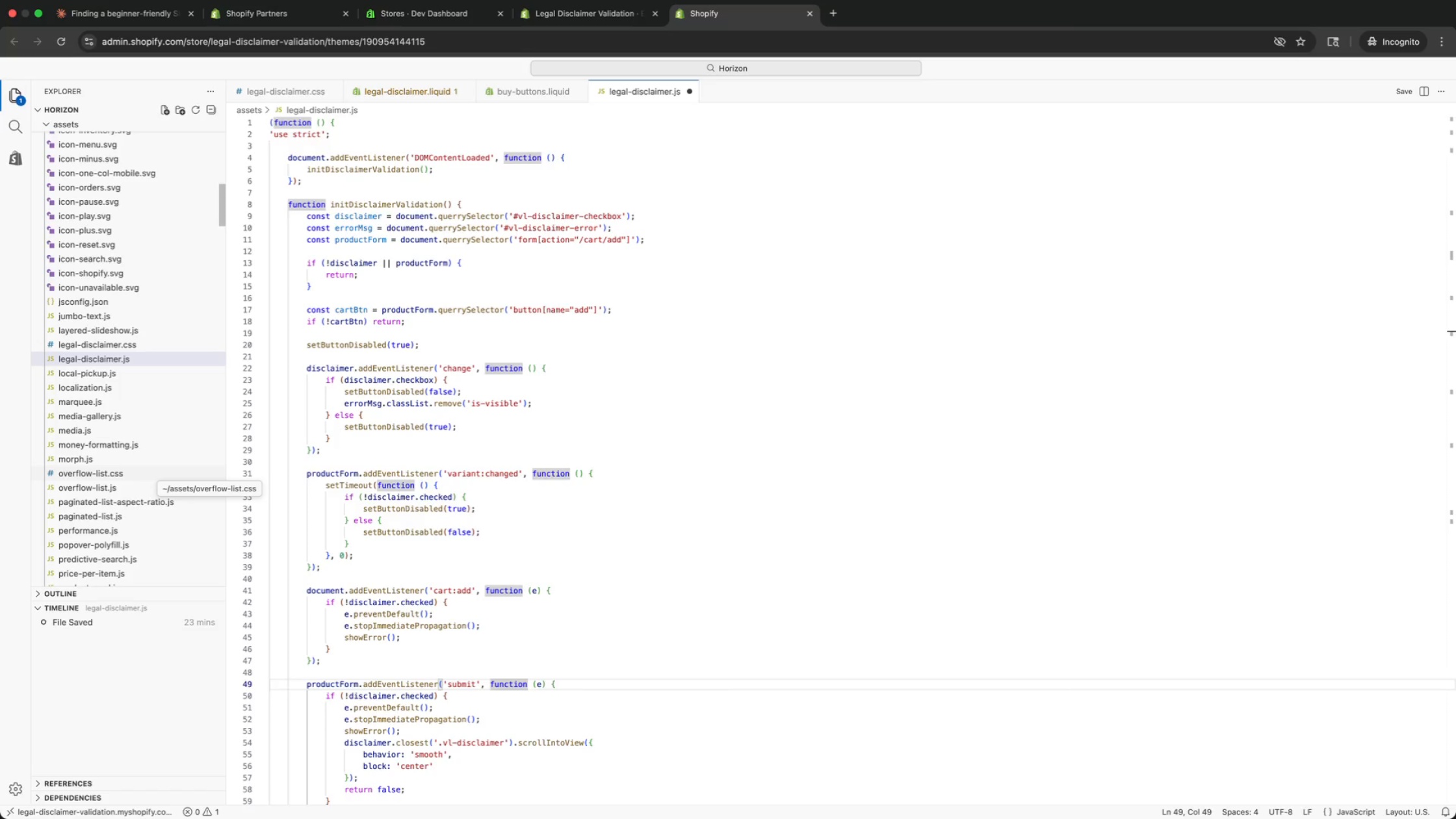 
key(ArrowUp)
 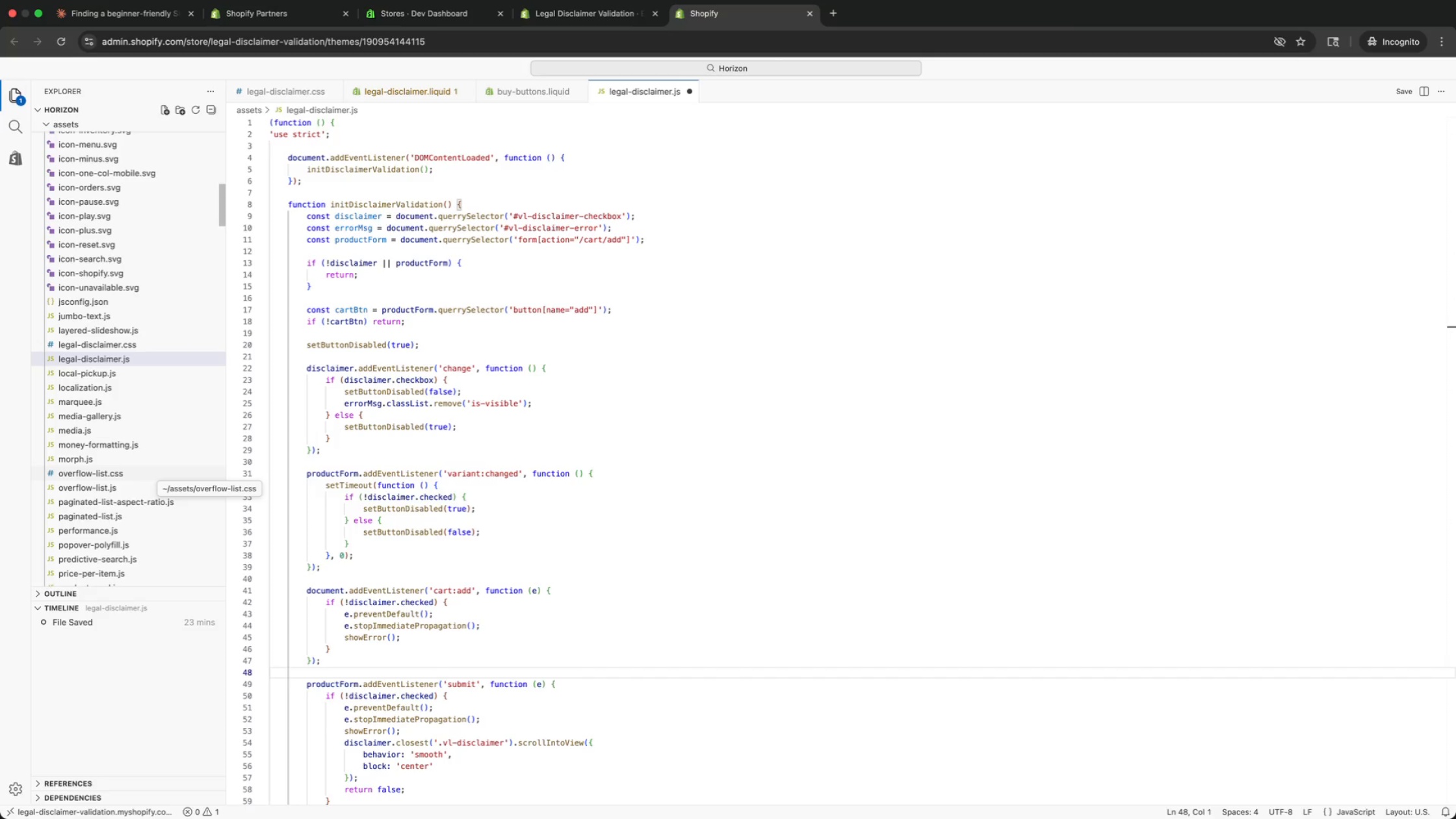 
key(ArrowUp)
 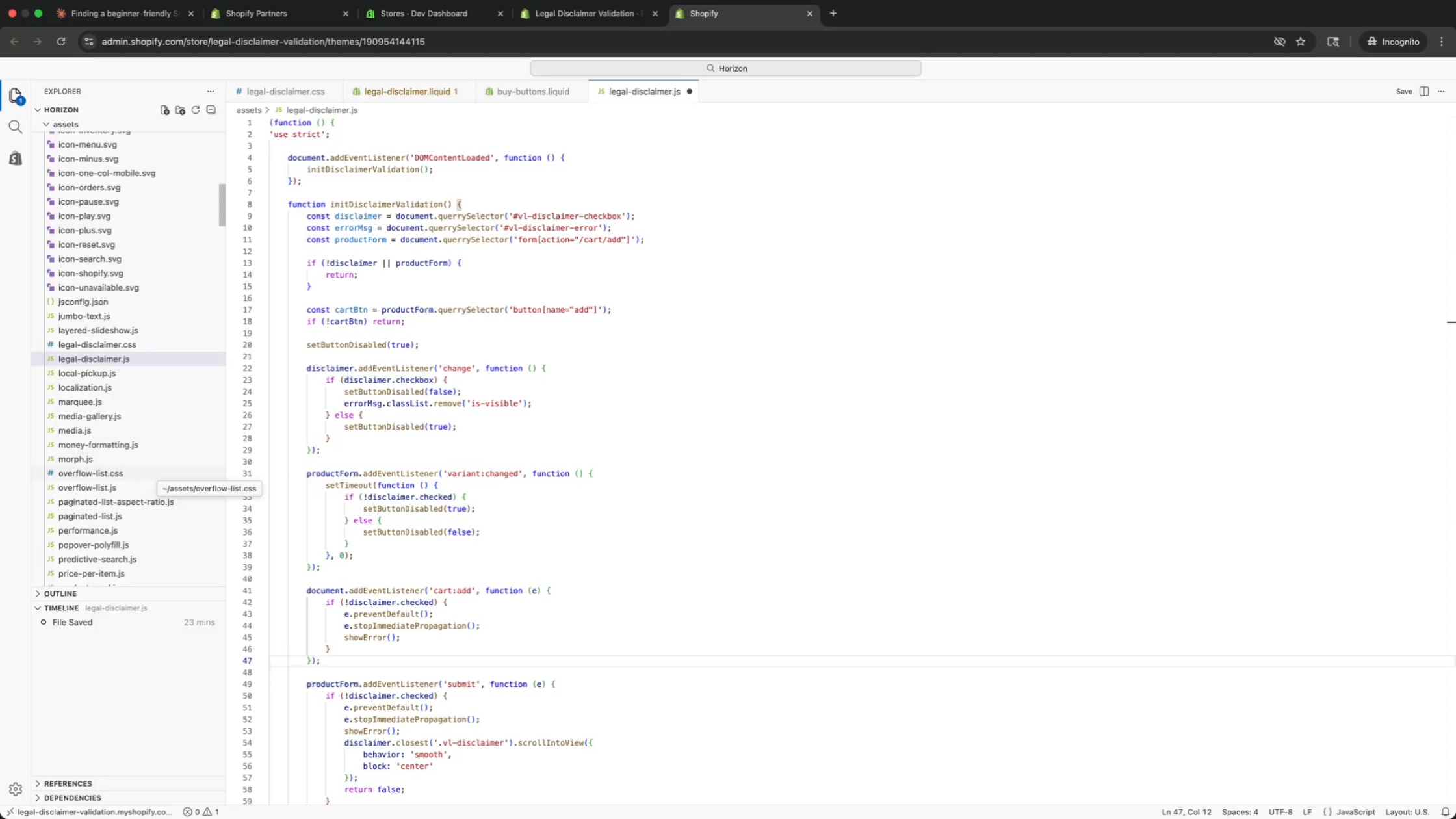 
key(ArrowUp)
 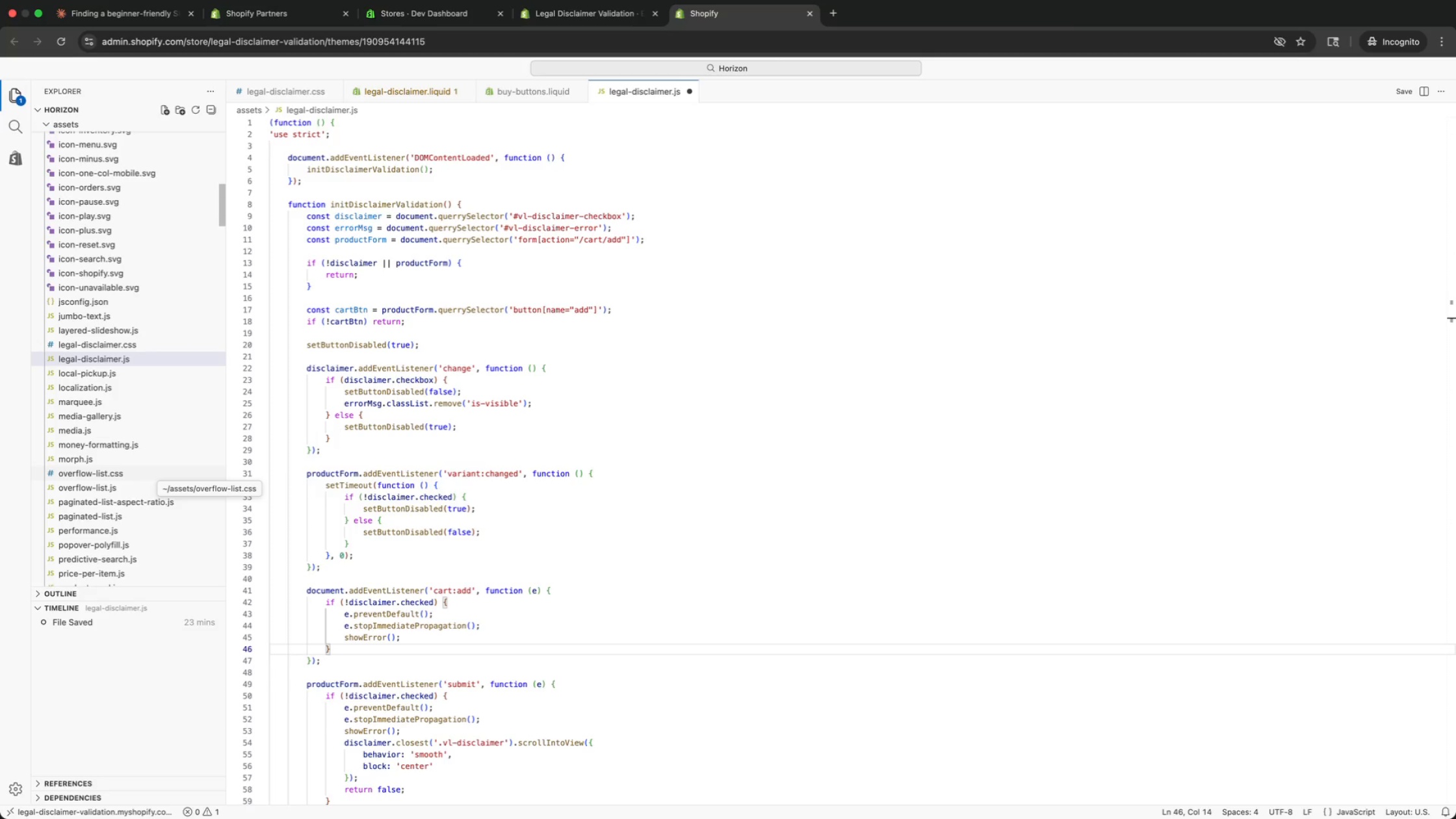 
key(ArrowUp)
 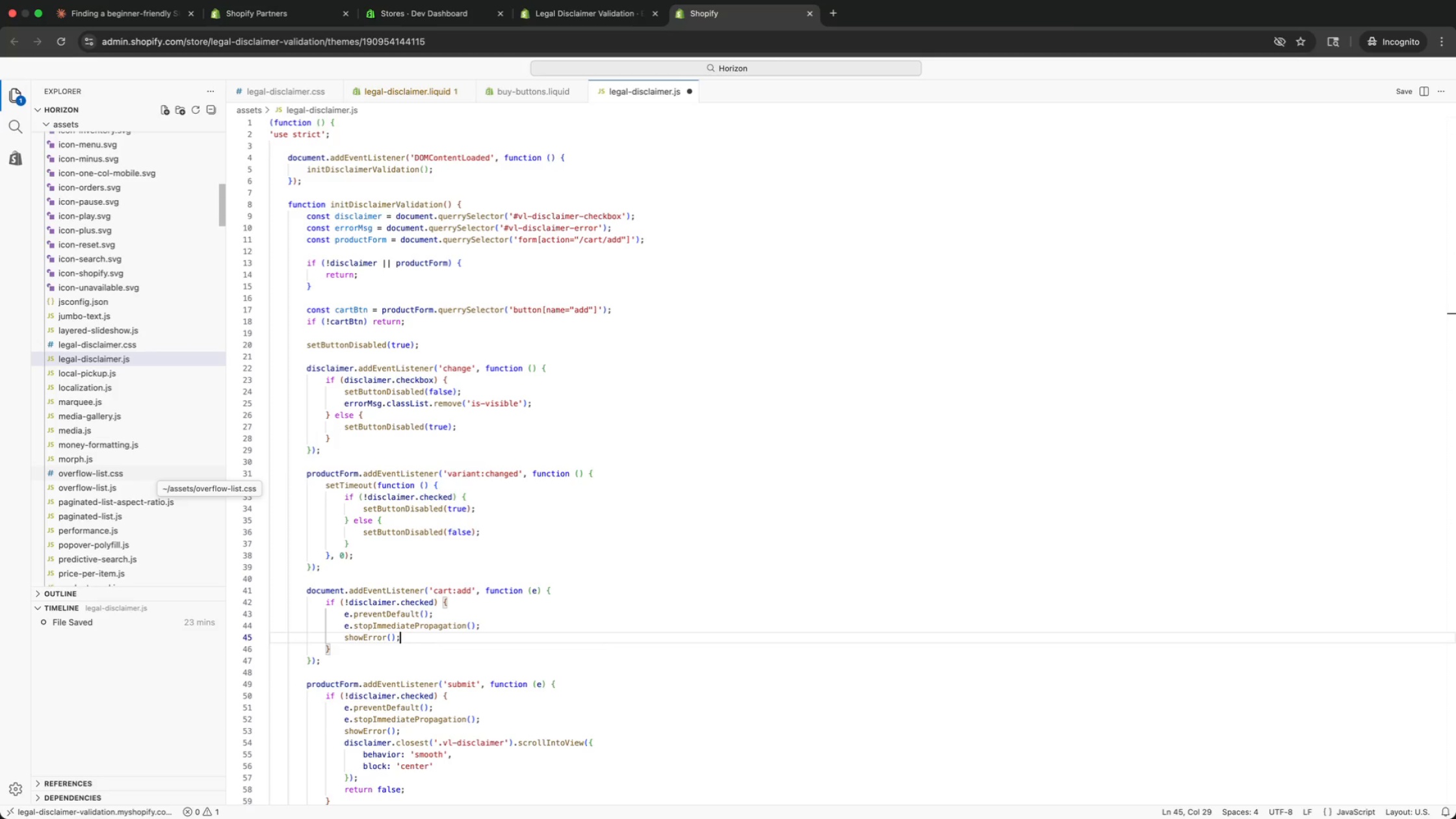 
key(ArrowUp)
 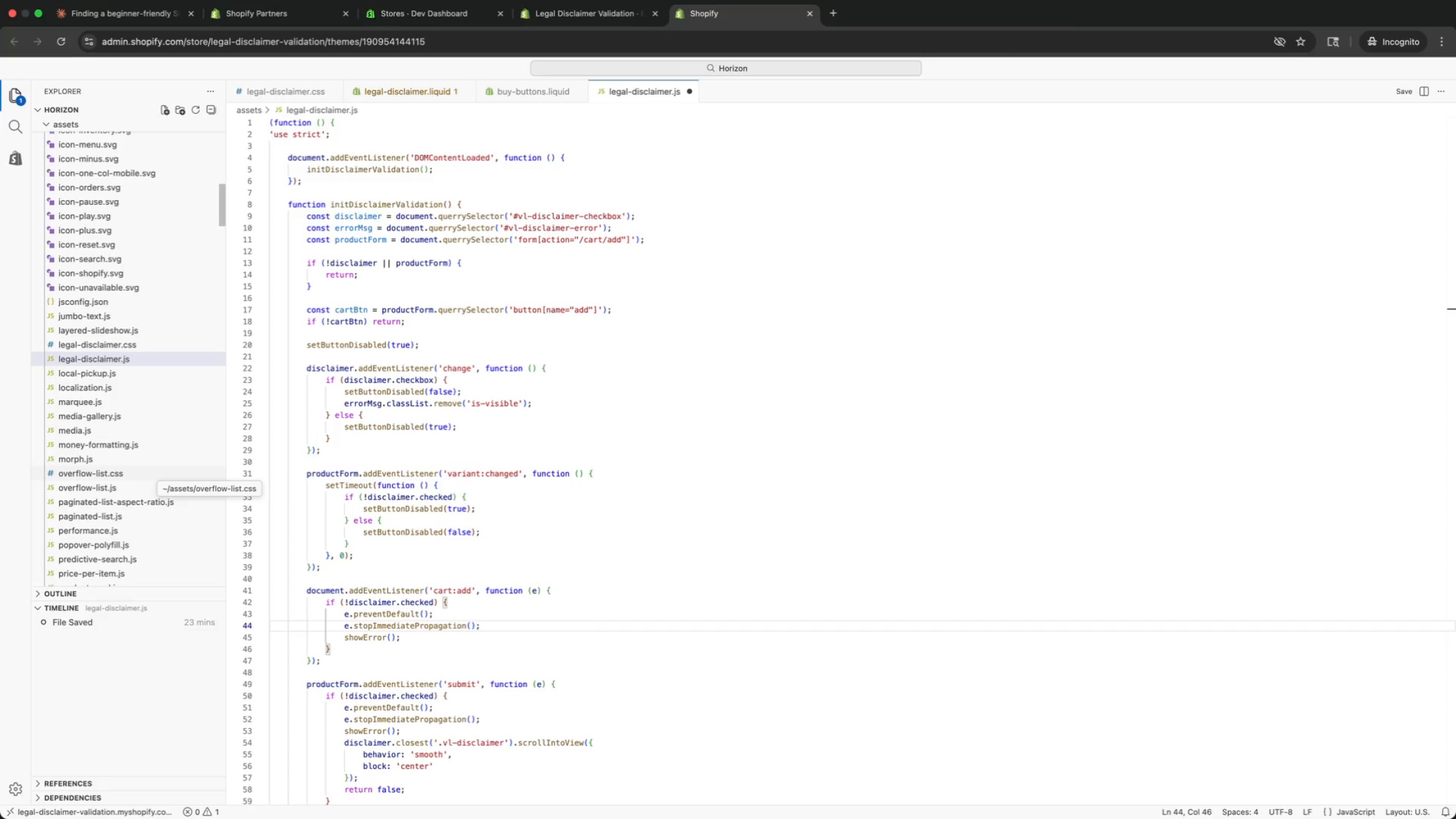 
key(ArrowUp)
 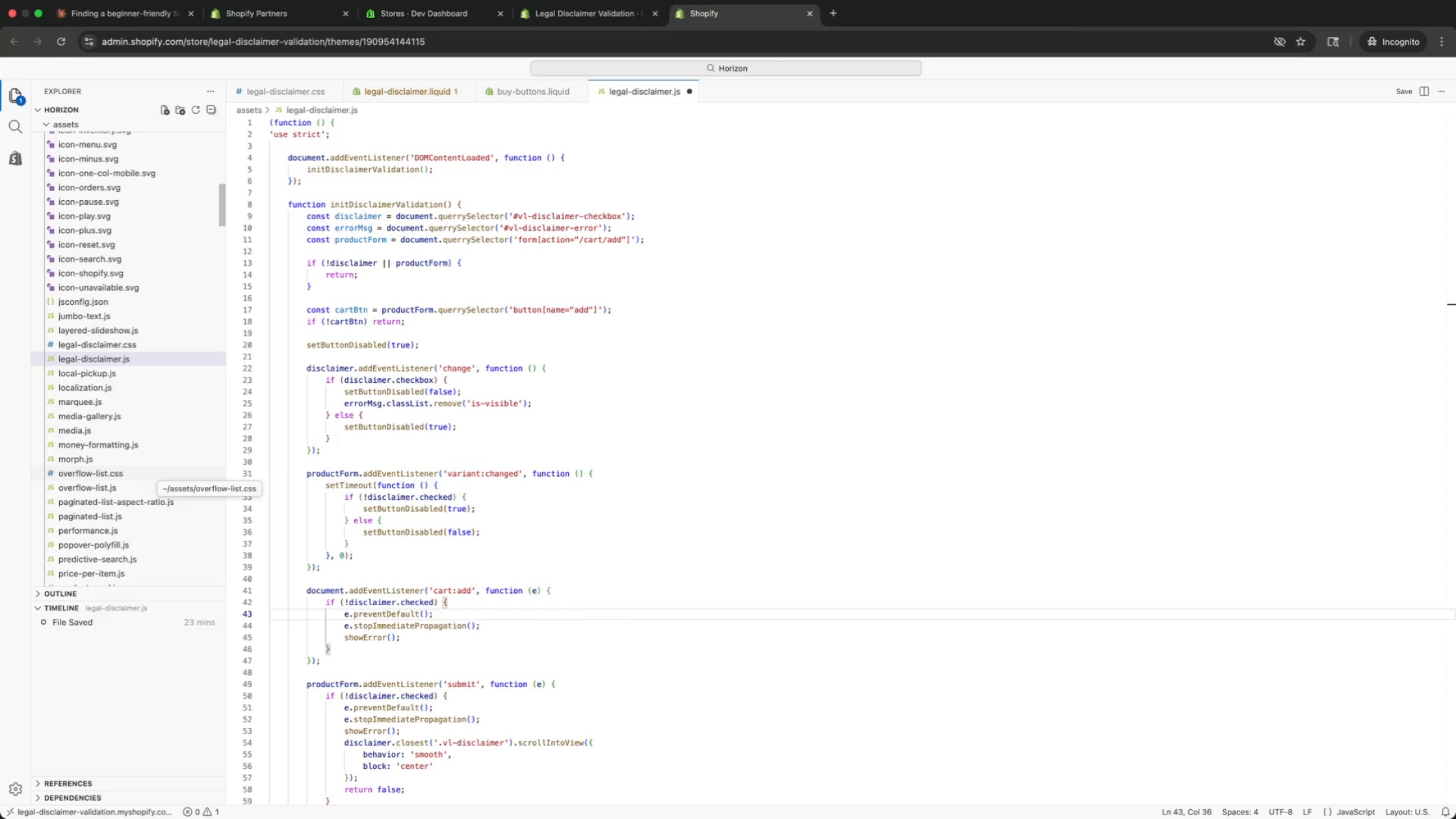 
key(ArrowDown)
 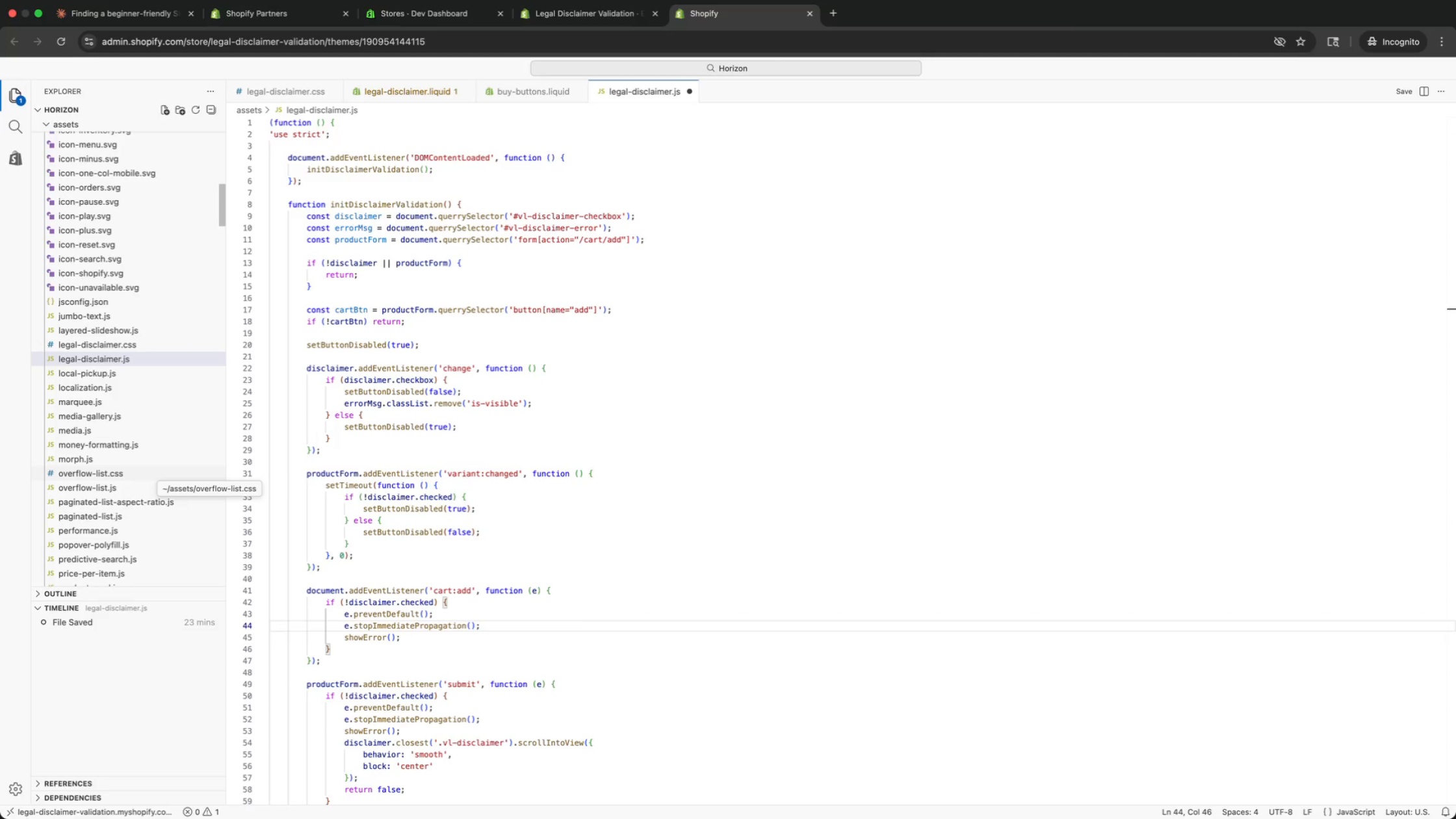 
key(ArrowDown)
 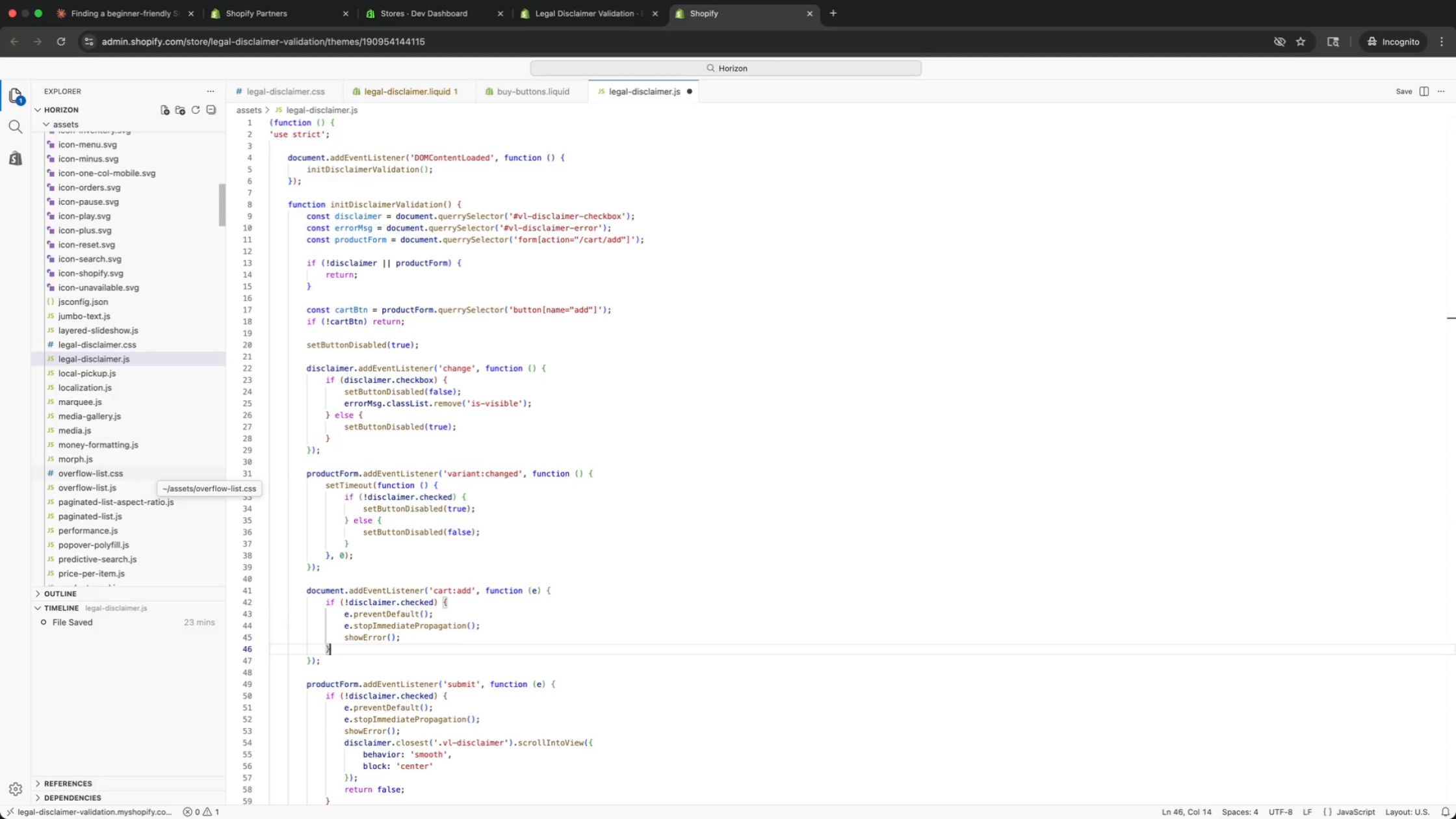 
key(ArrowDown)
 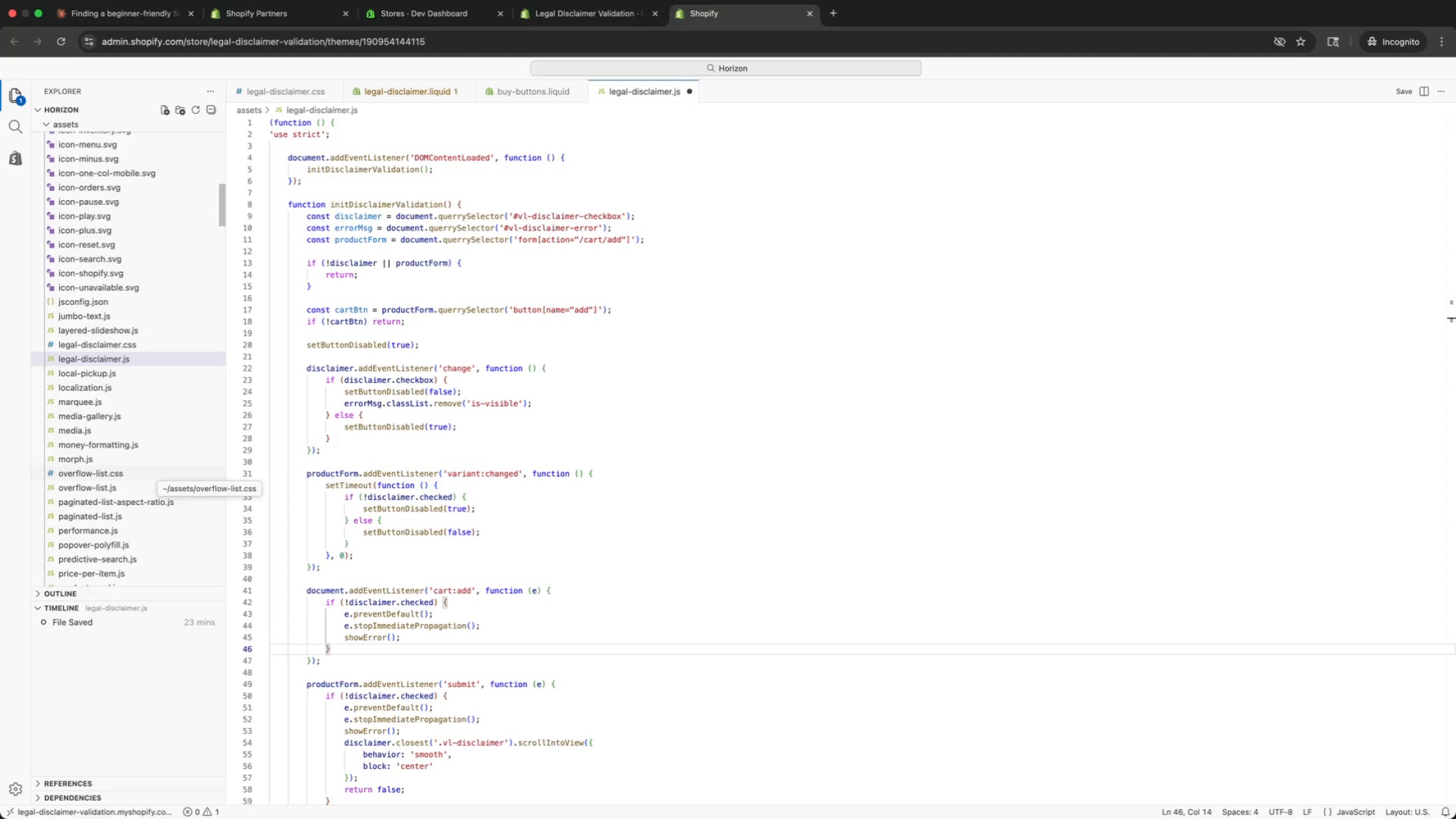 
key(ArrowDown)
 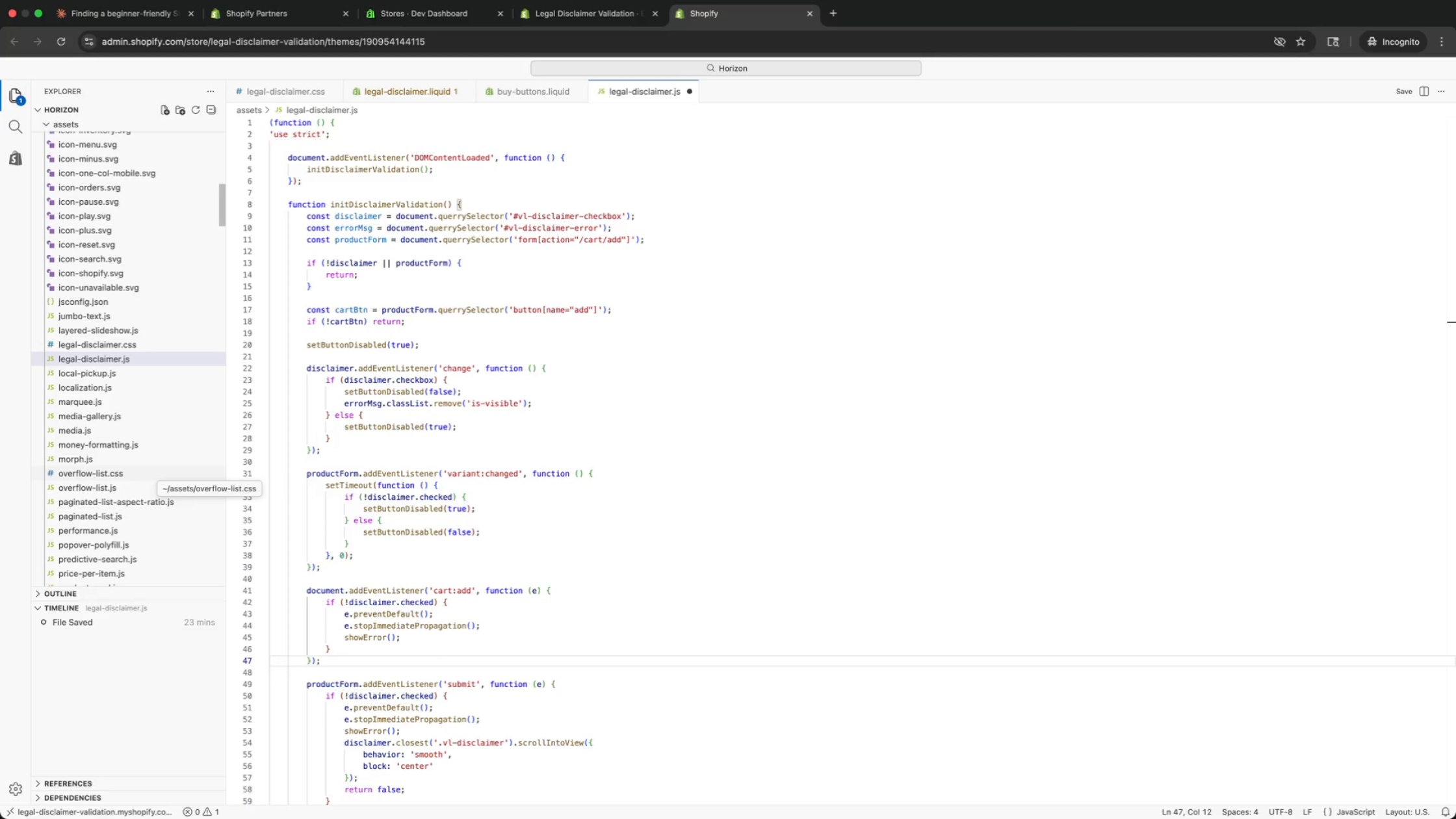 
key(ArrowDown)
 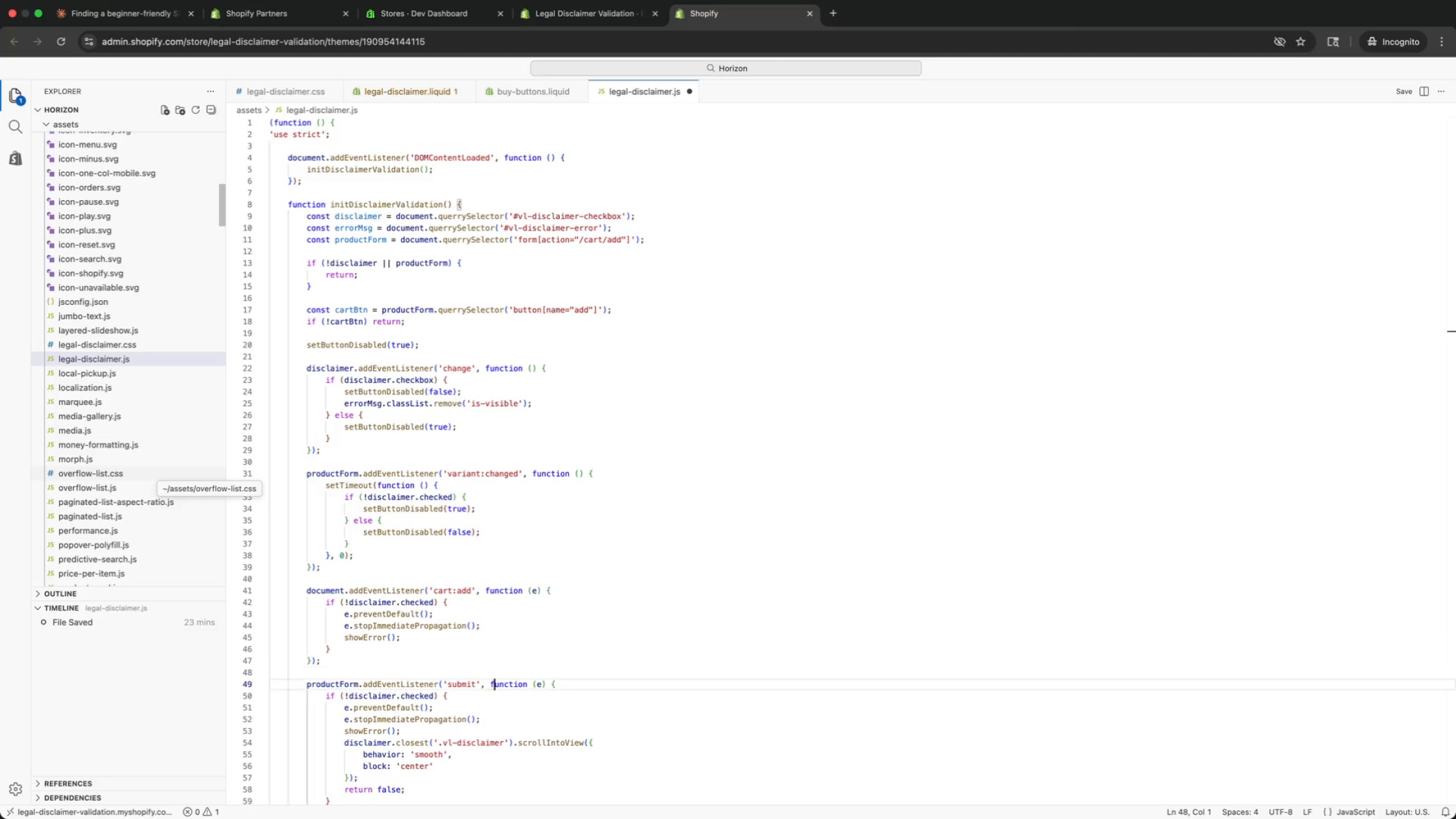 
key(ArrowDown)
 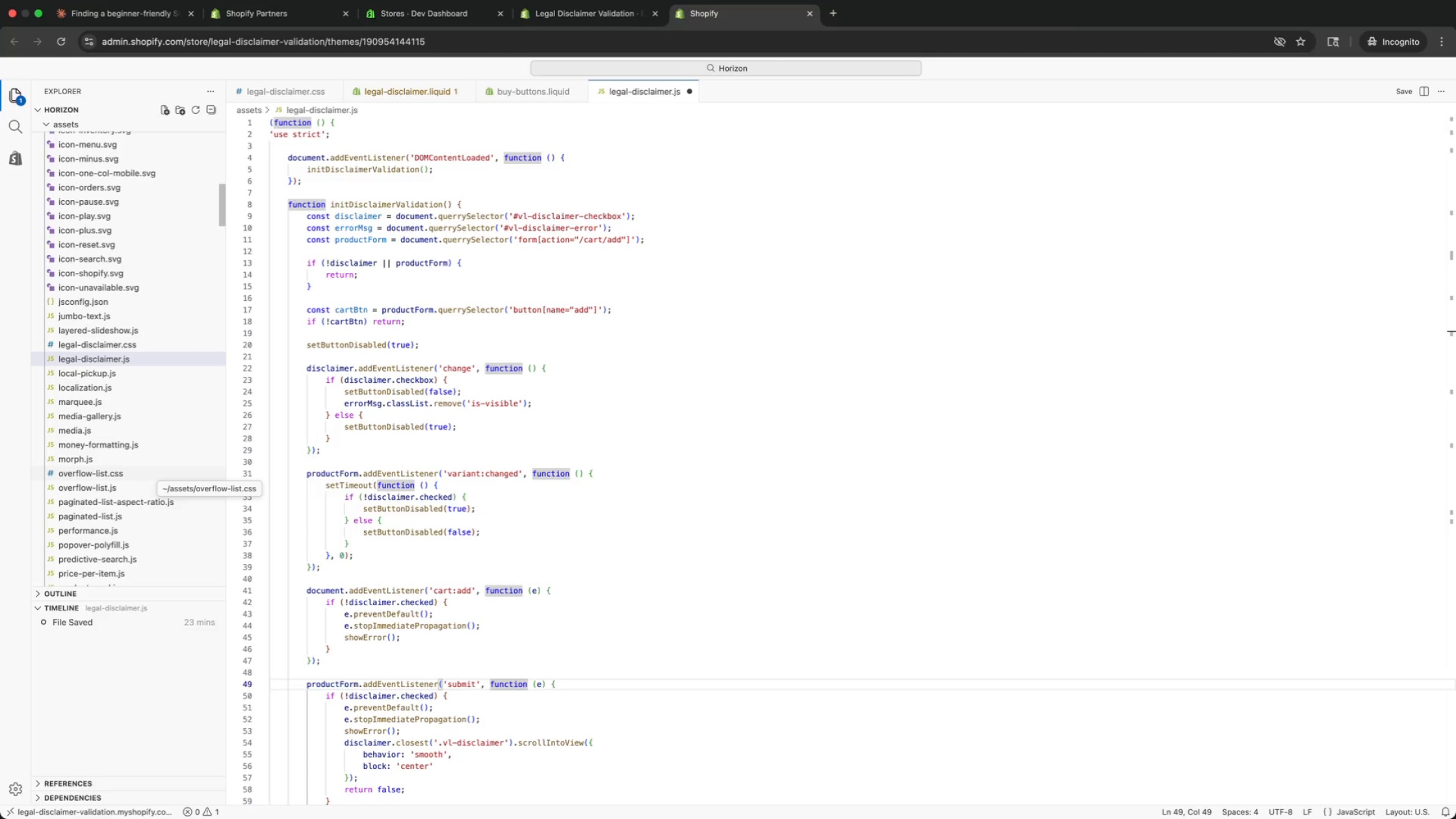 
key(ArrowDown)
 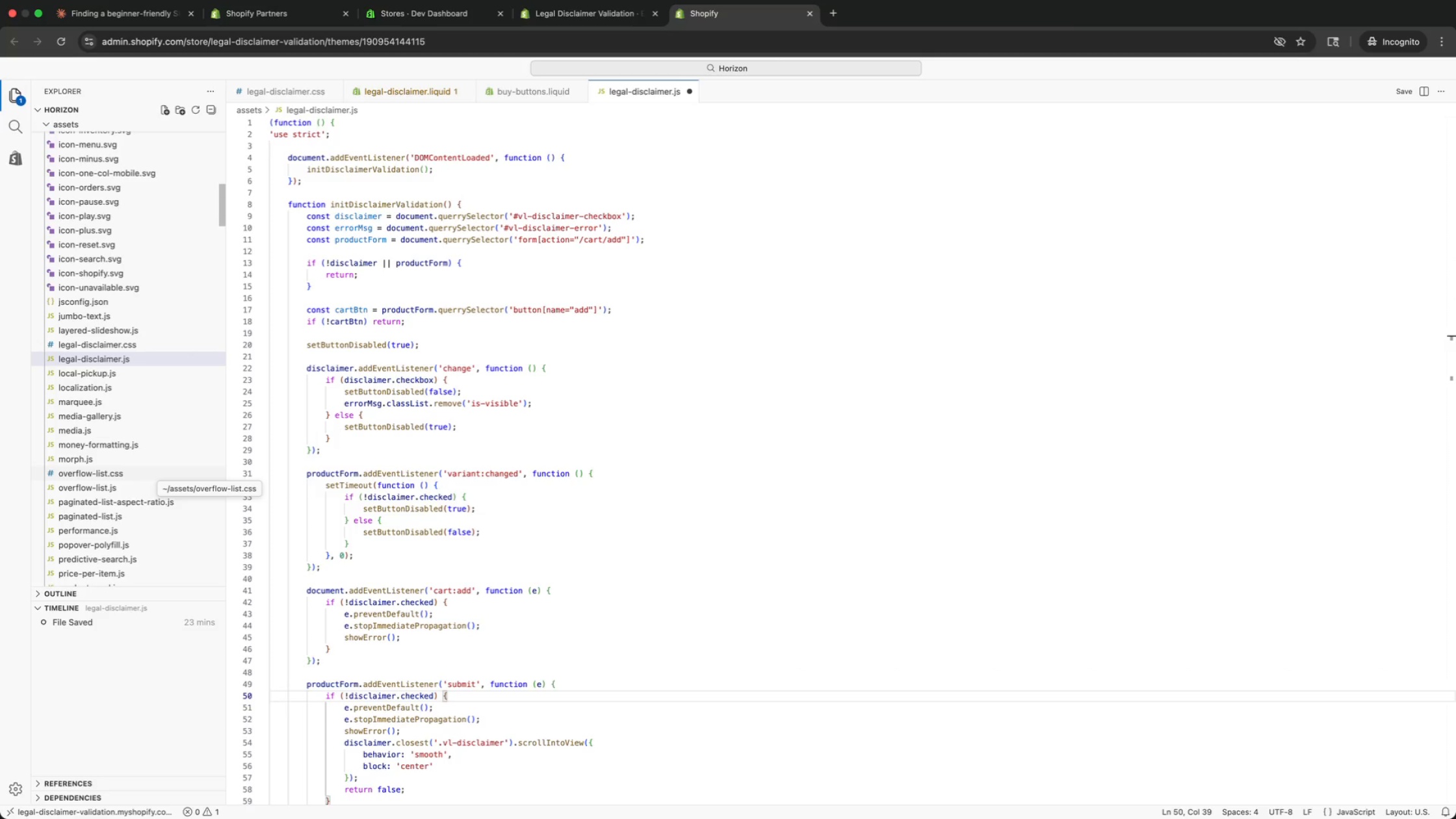 
key(ArrowDown)
 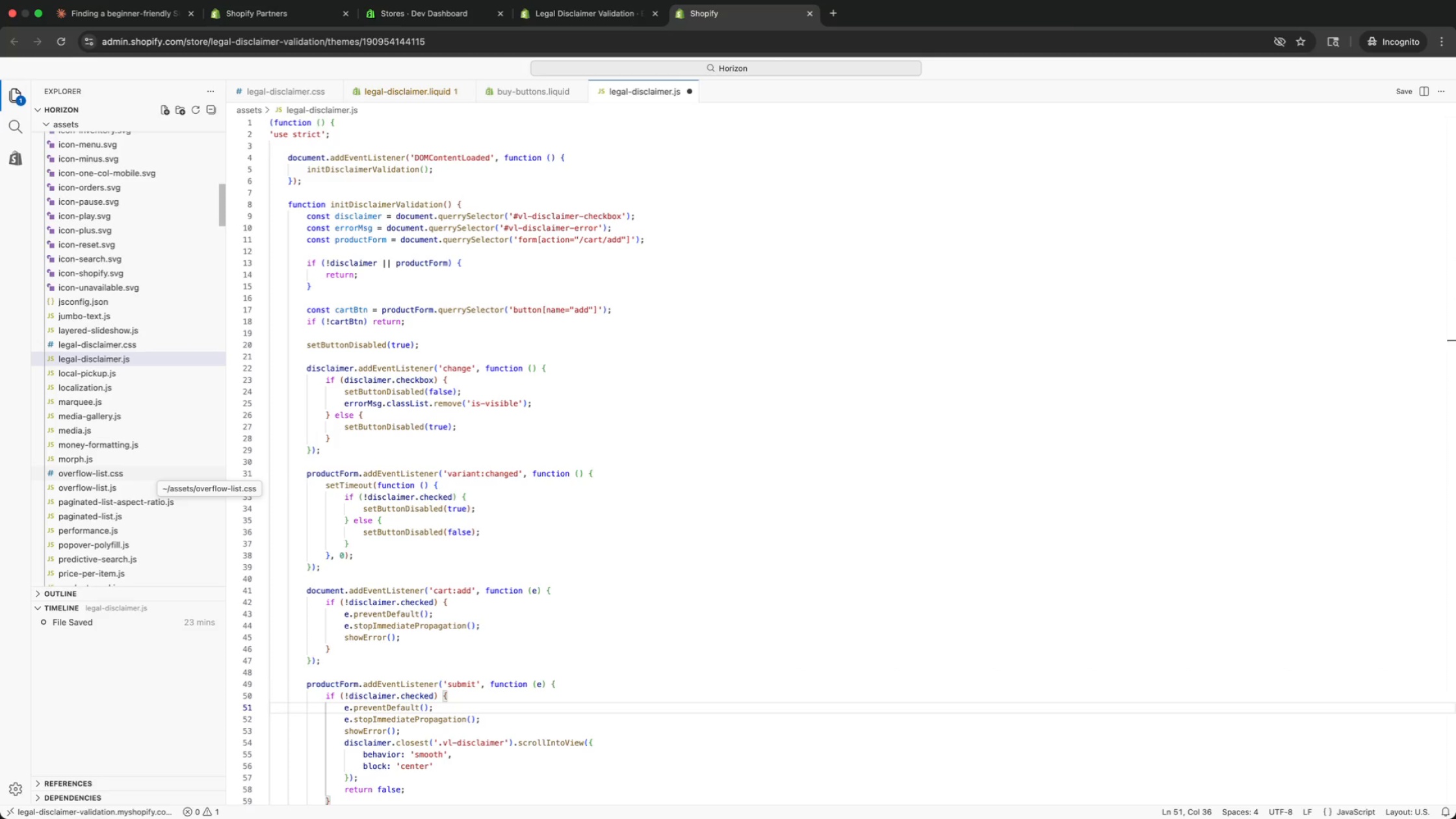 
key(ArrowDown)
 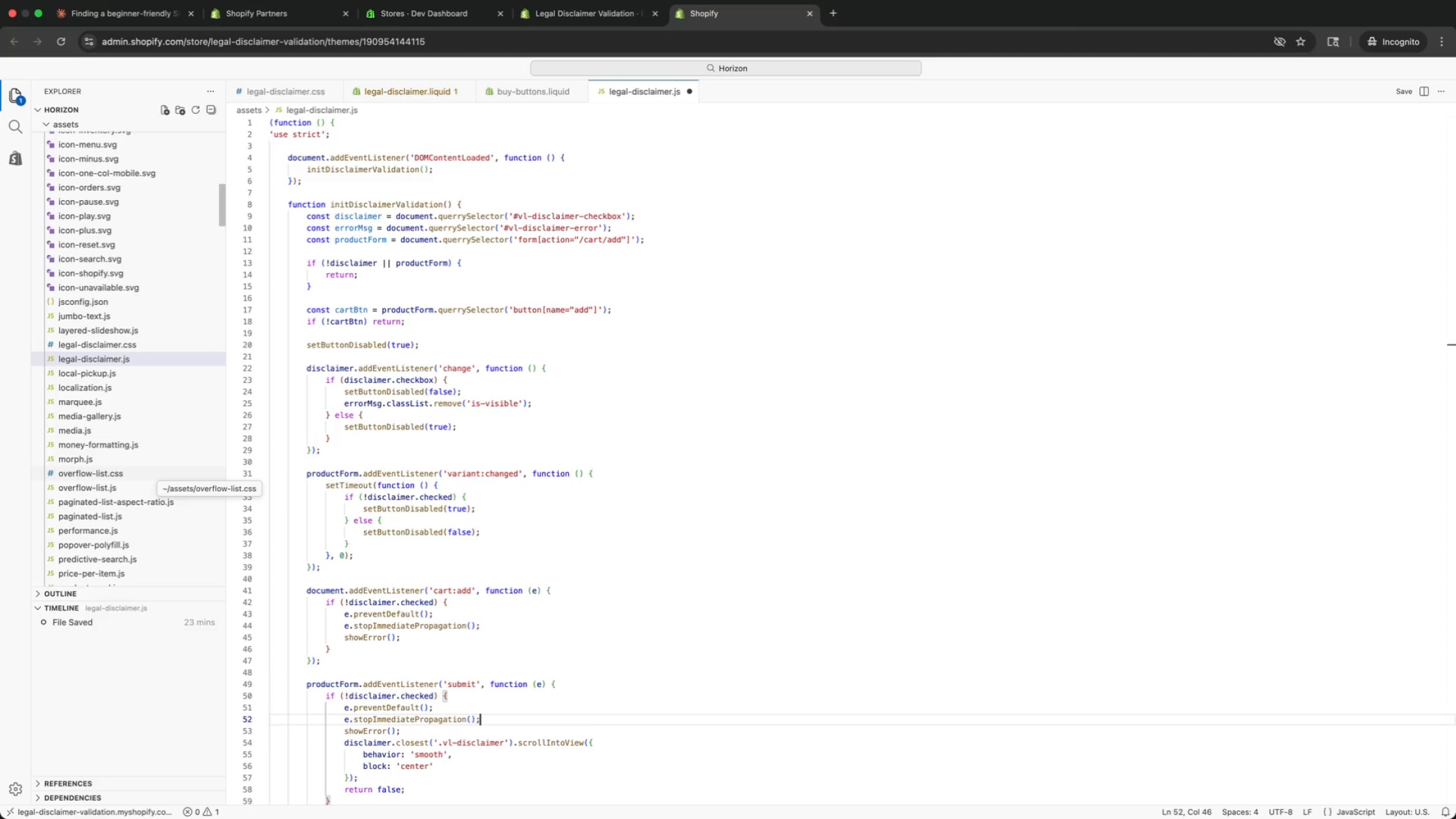 
key(ArrowDown)
 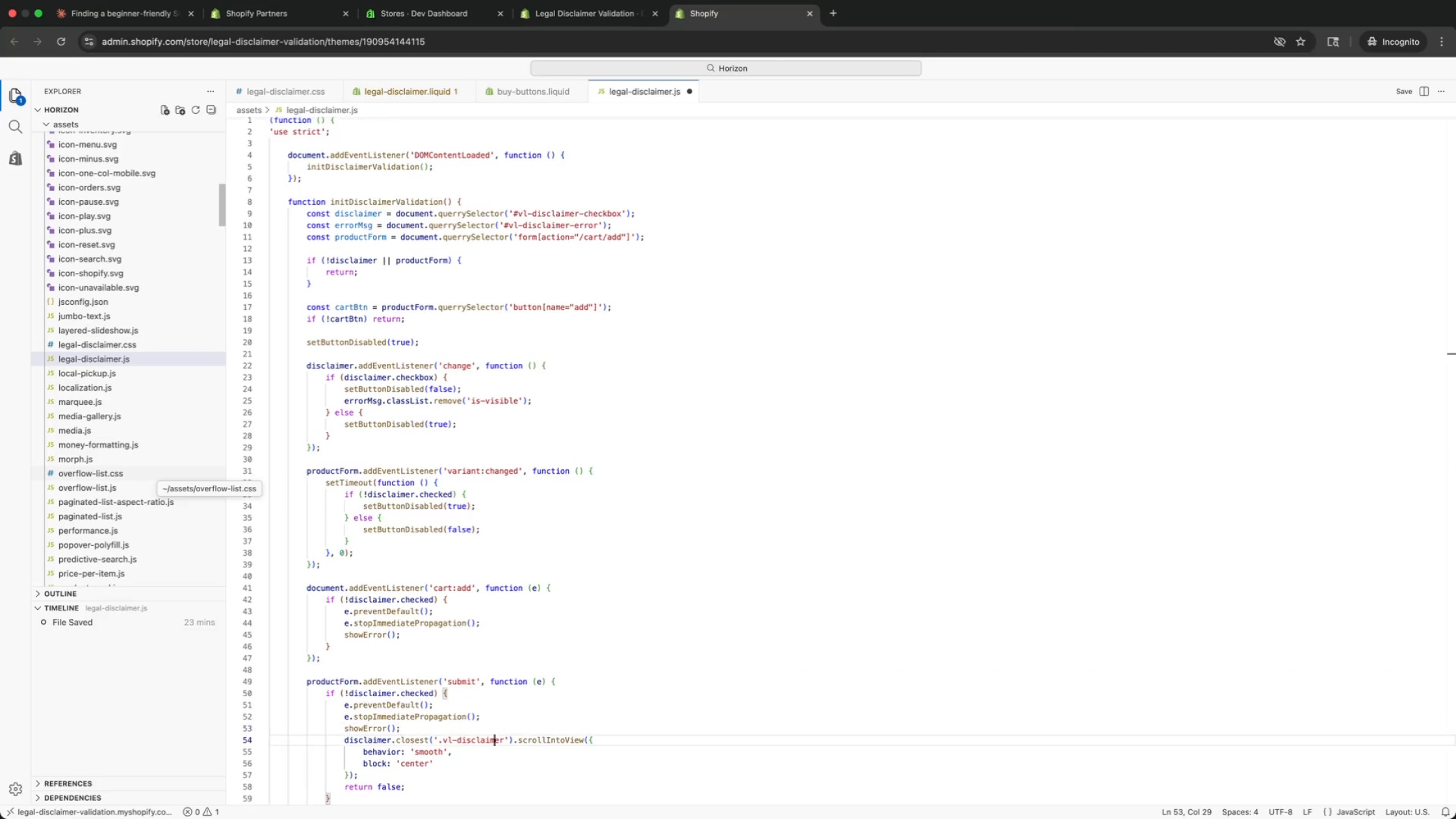 
key(ArrowDown)
 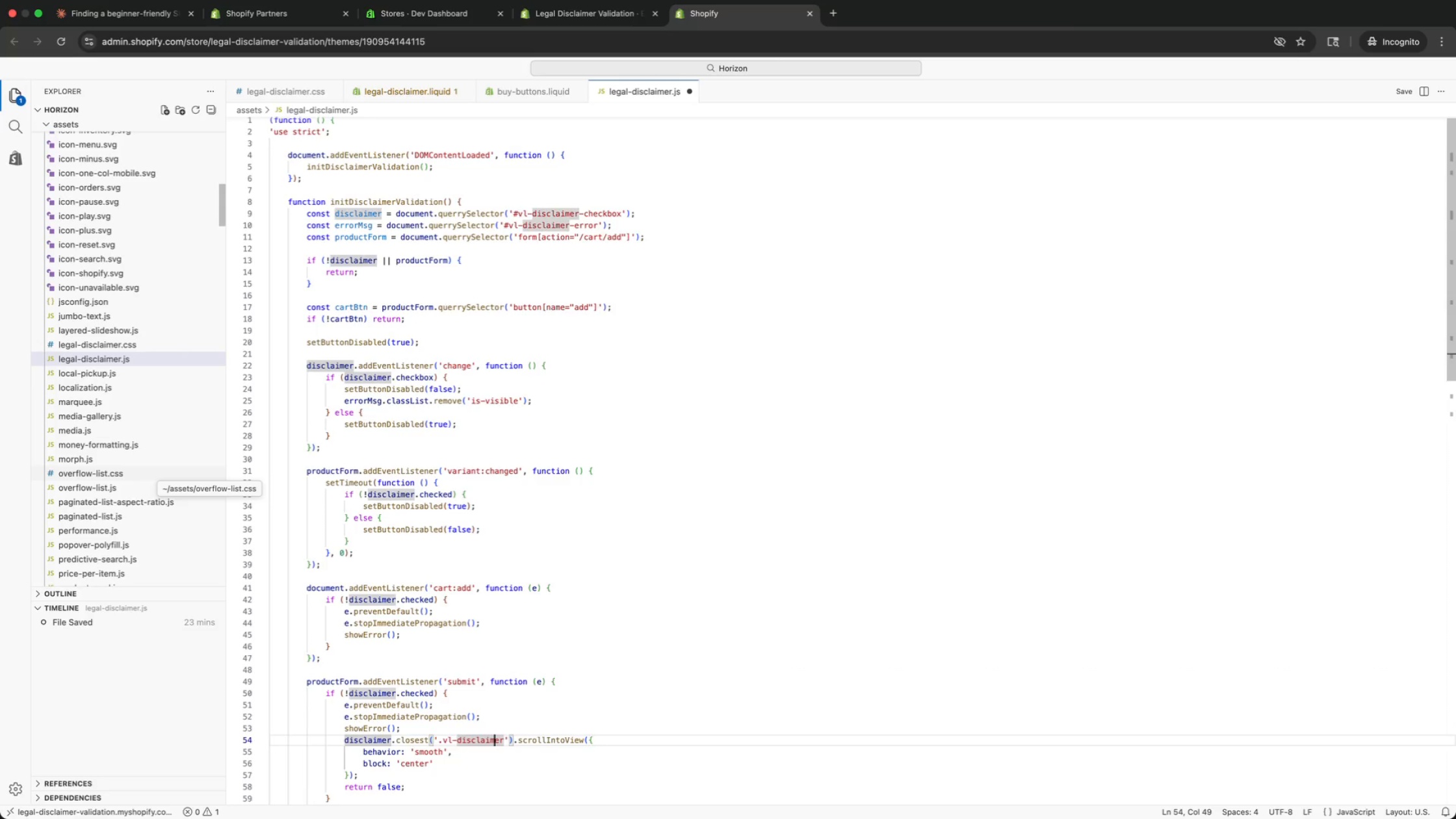 
key(ArrowDown)
 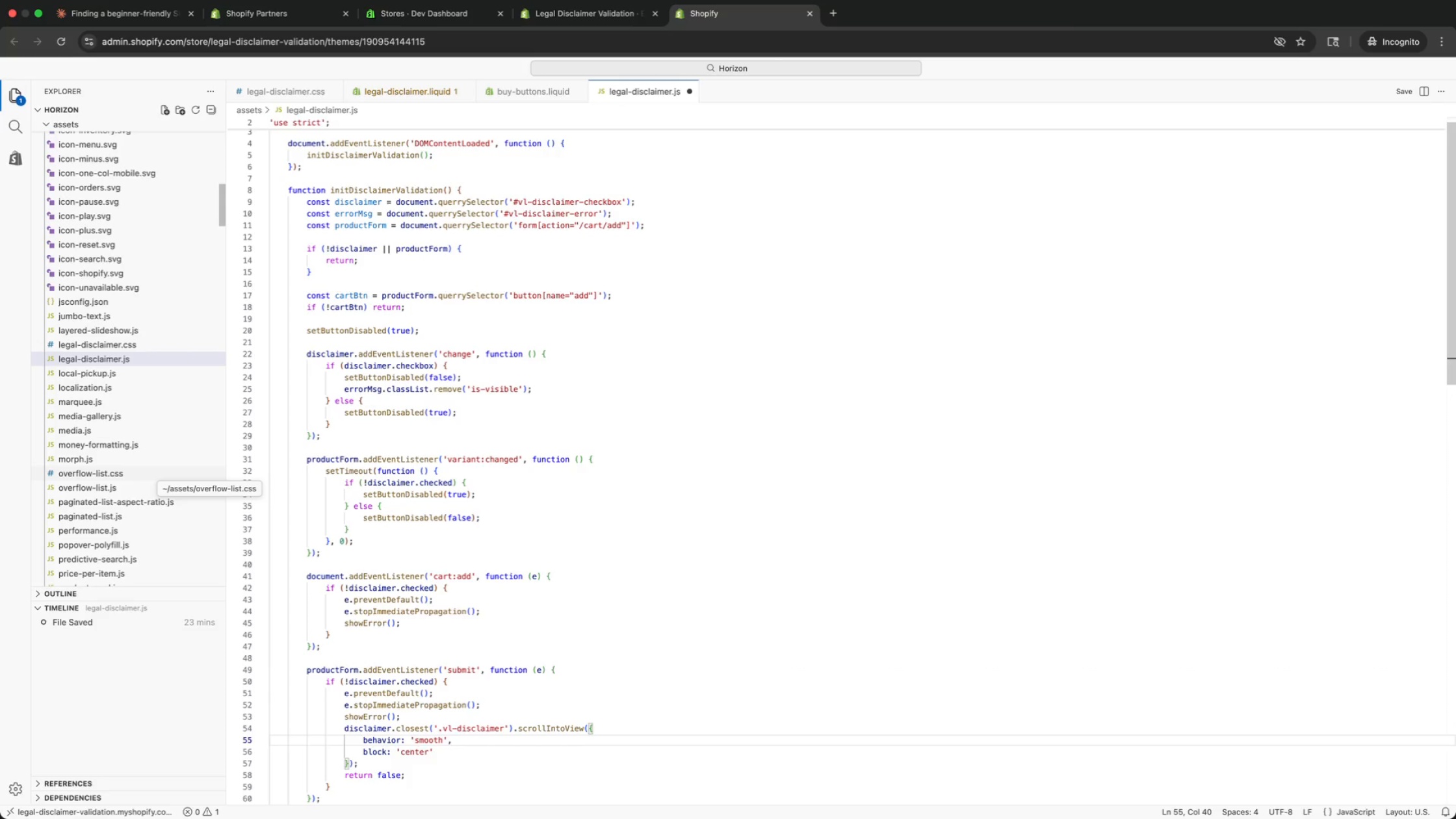 
key(ArrowUp)
 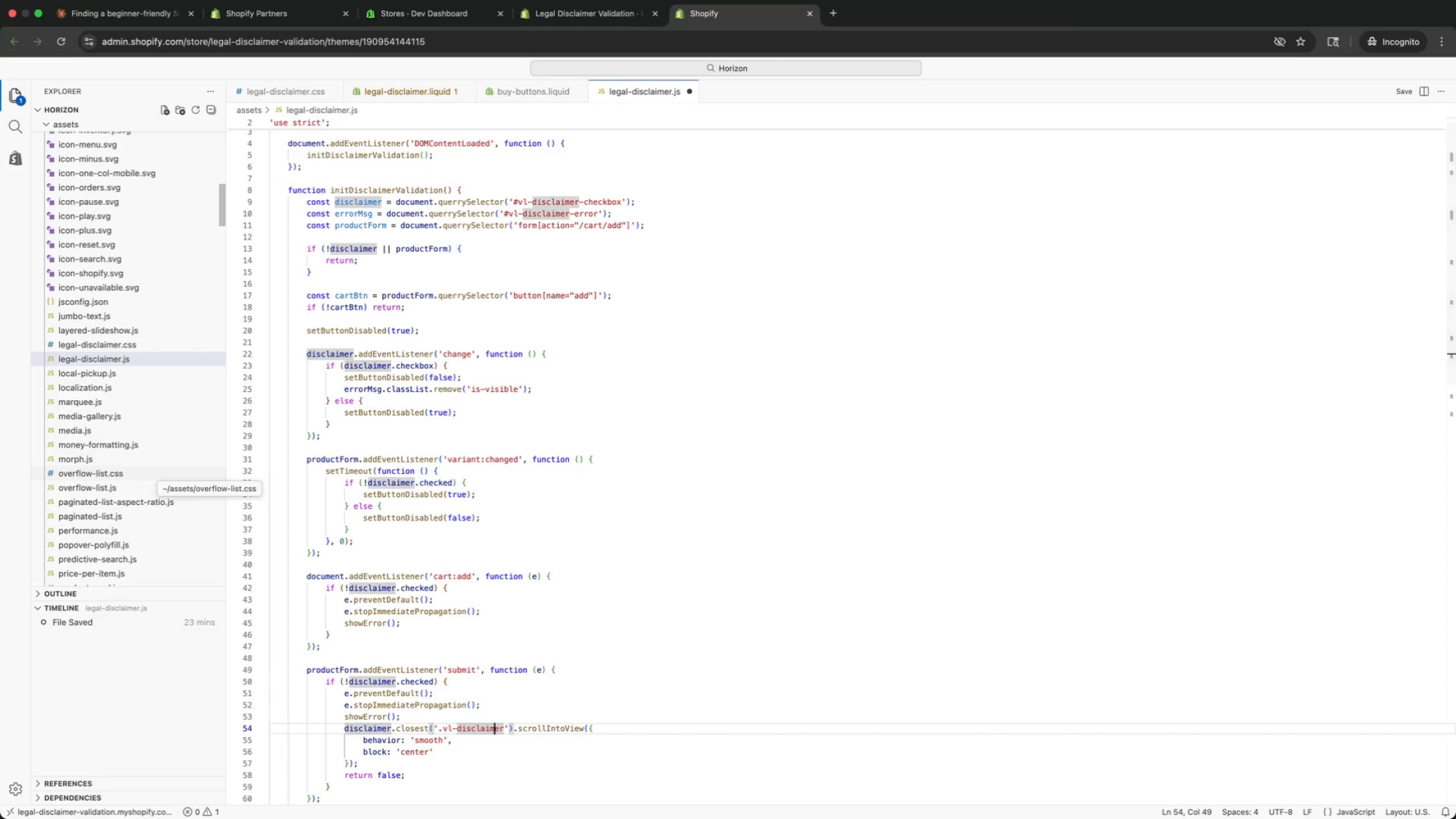 
key(ArrowUp)
 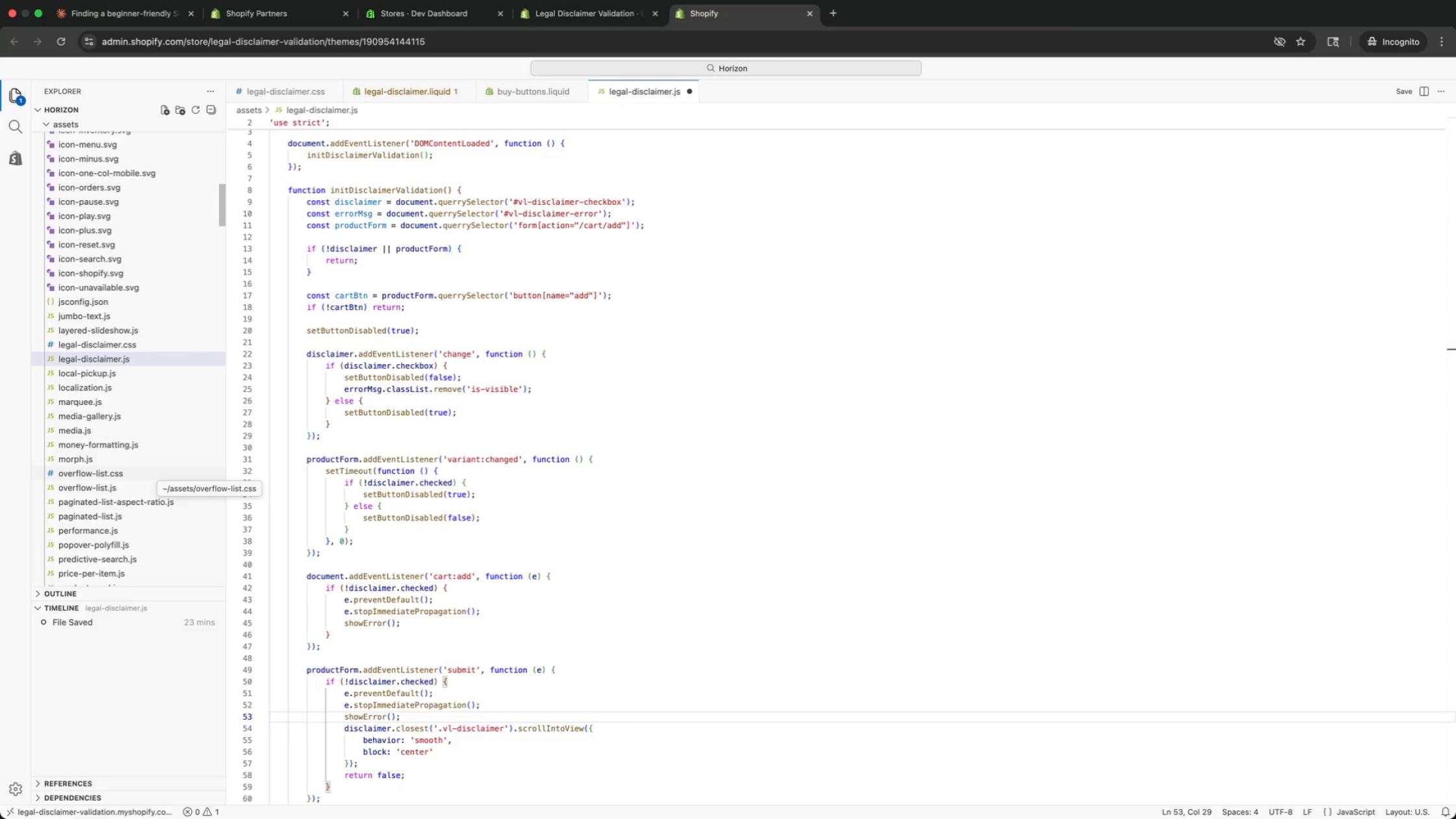 
key(ArrowUp)
 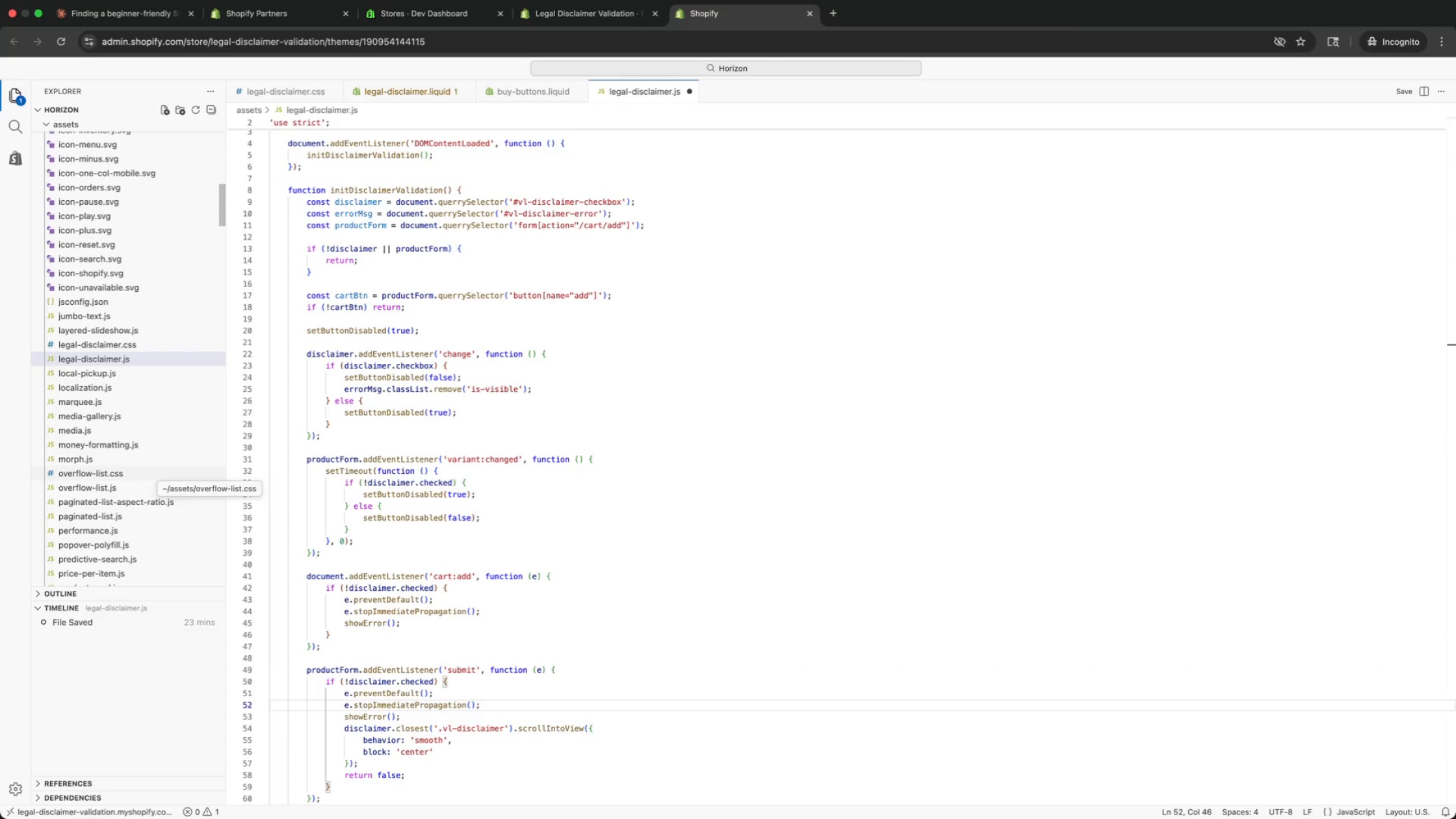 
key(ArrowDown)
 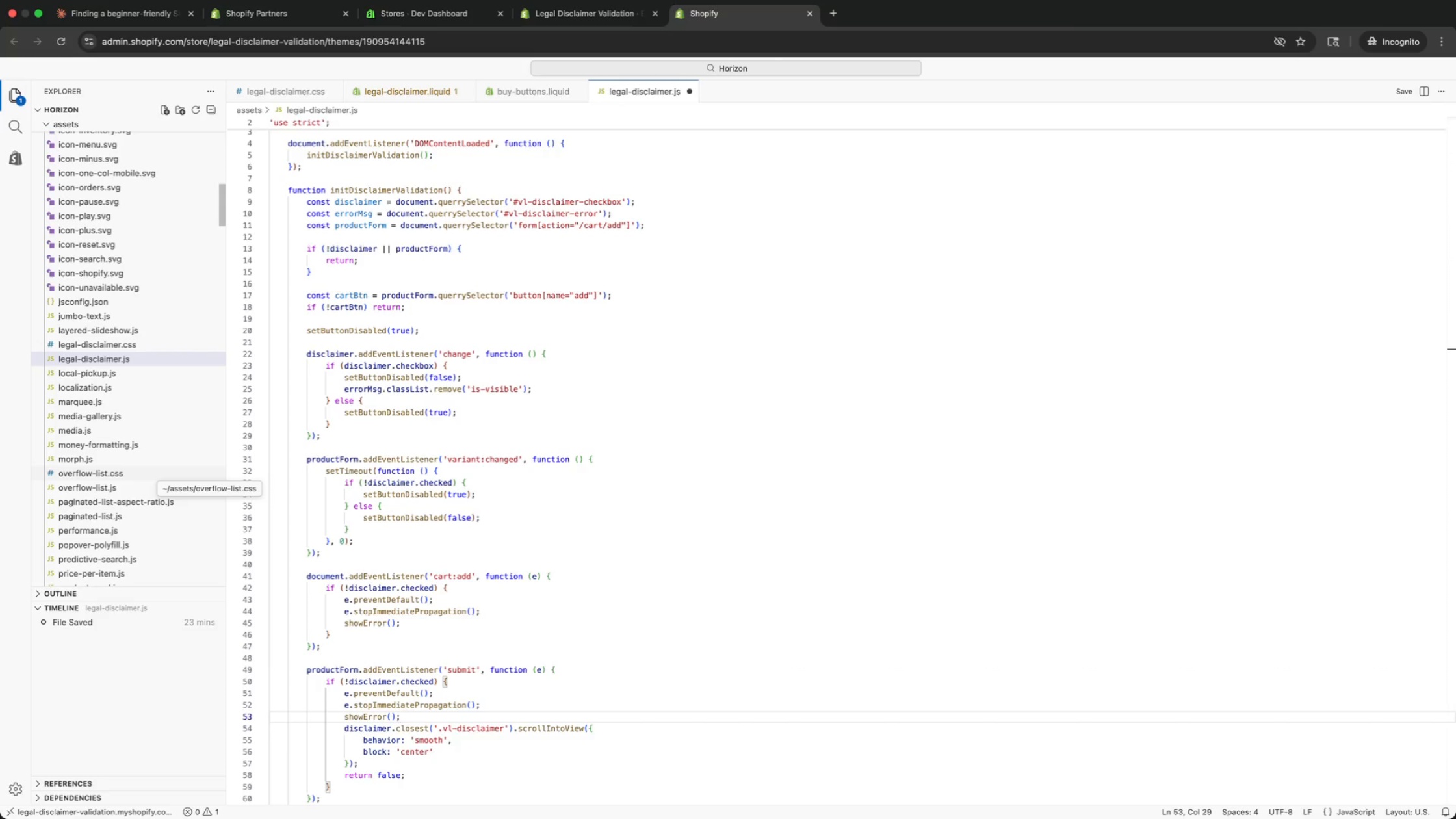 
key(ArrowDown)
 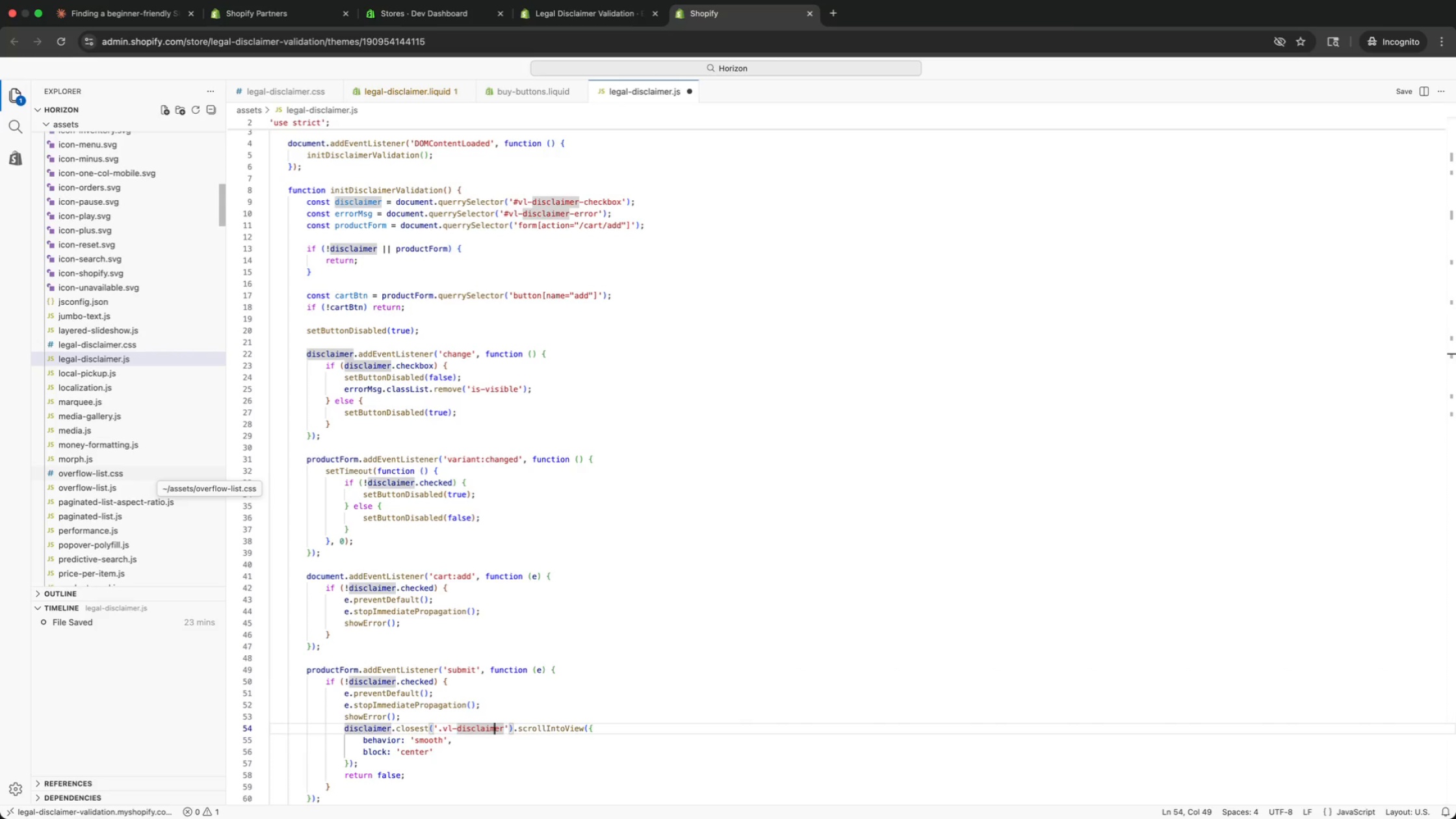 
key(ArrowDown)
 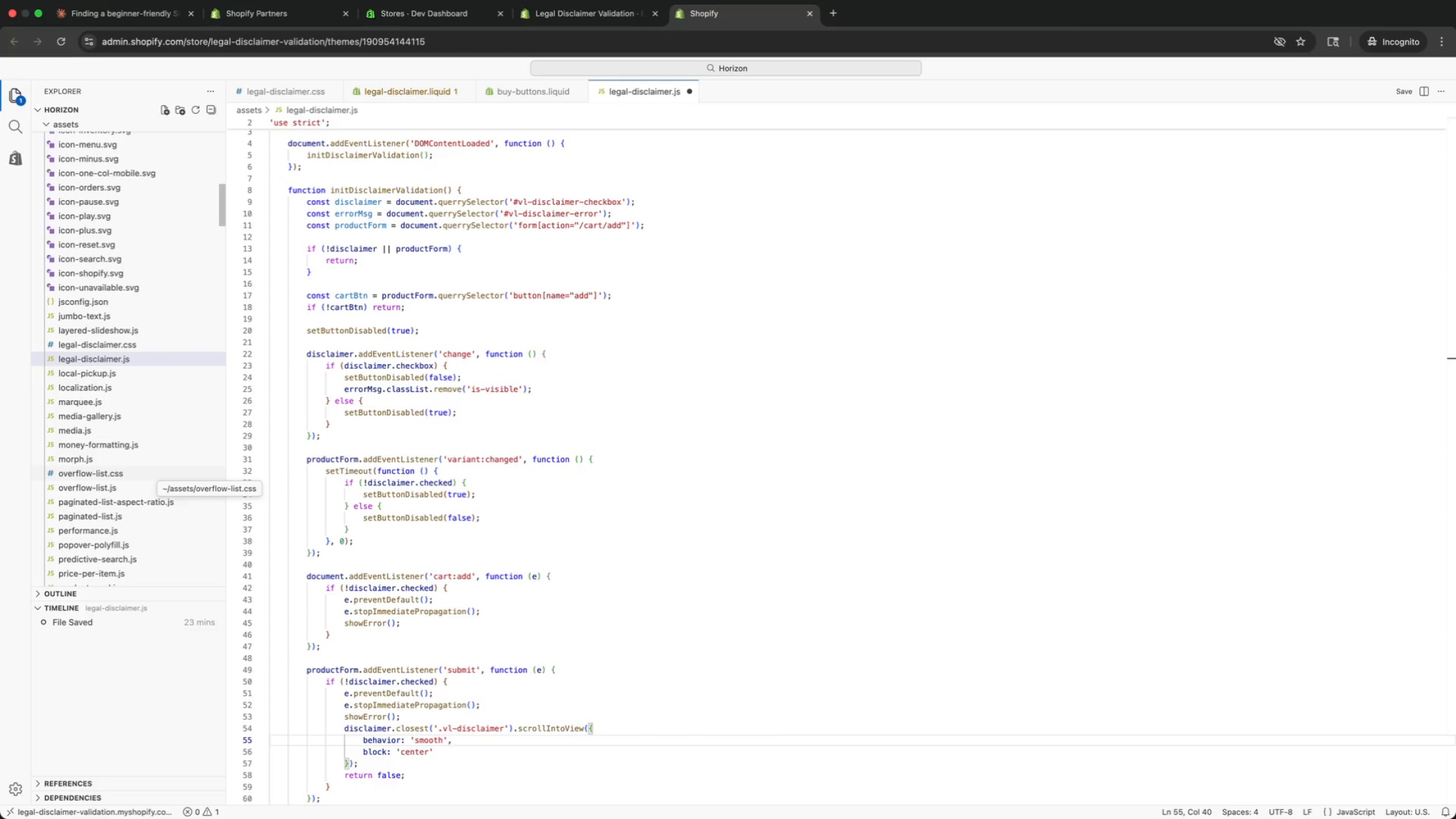 
key(ArrowDown)
 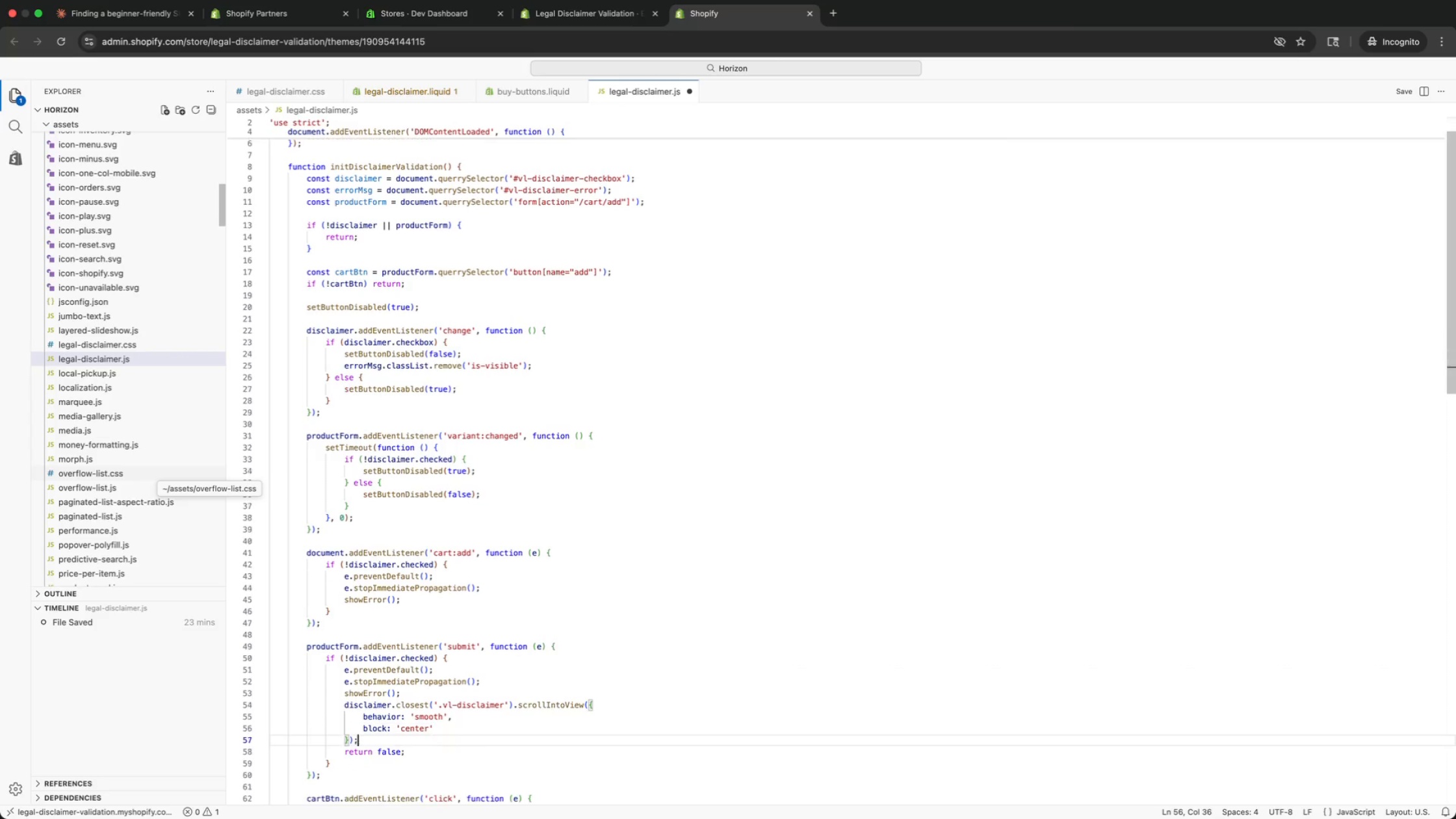 
key(ArrowDown)
 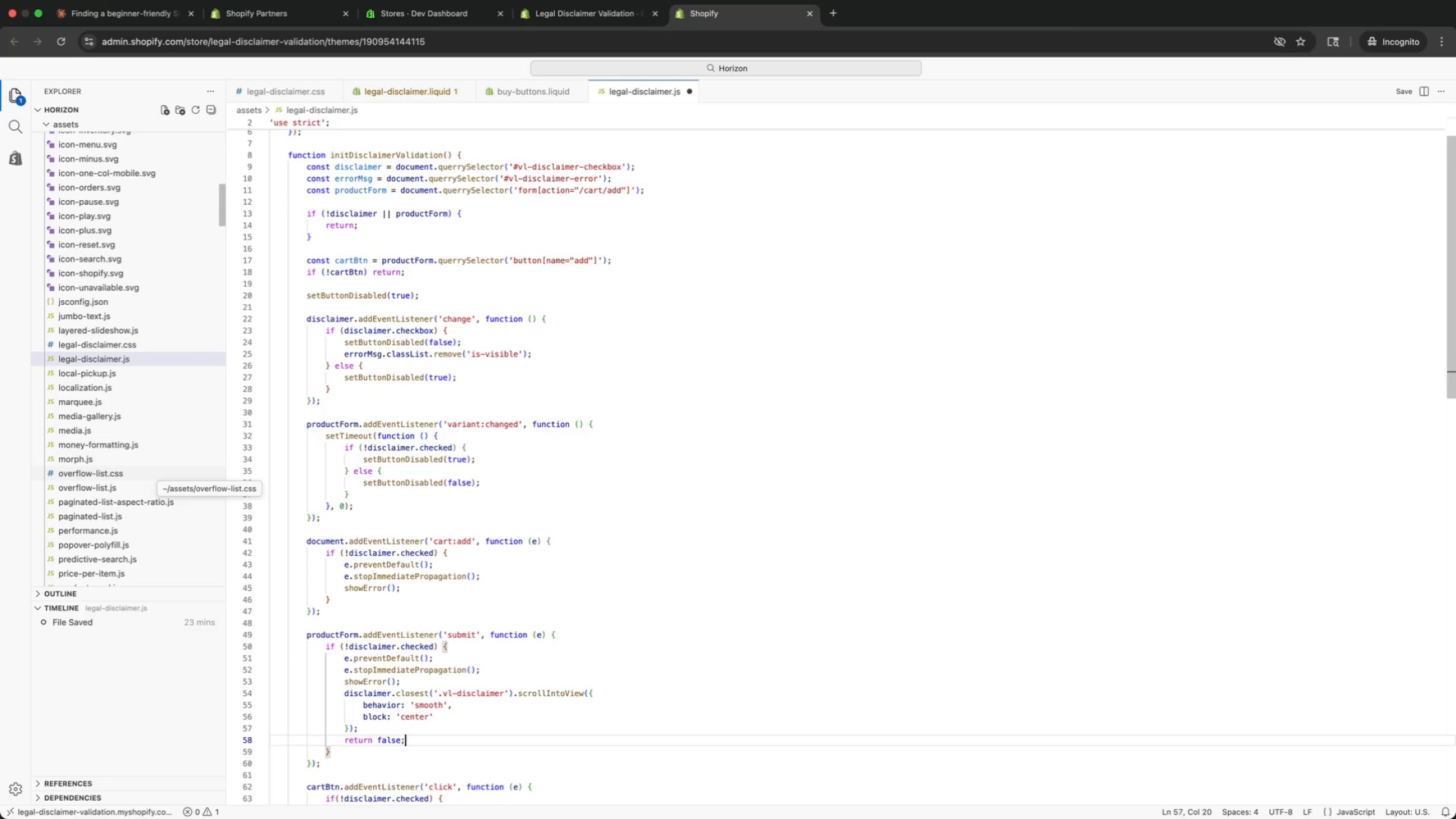 
key(ArrowDown)
 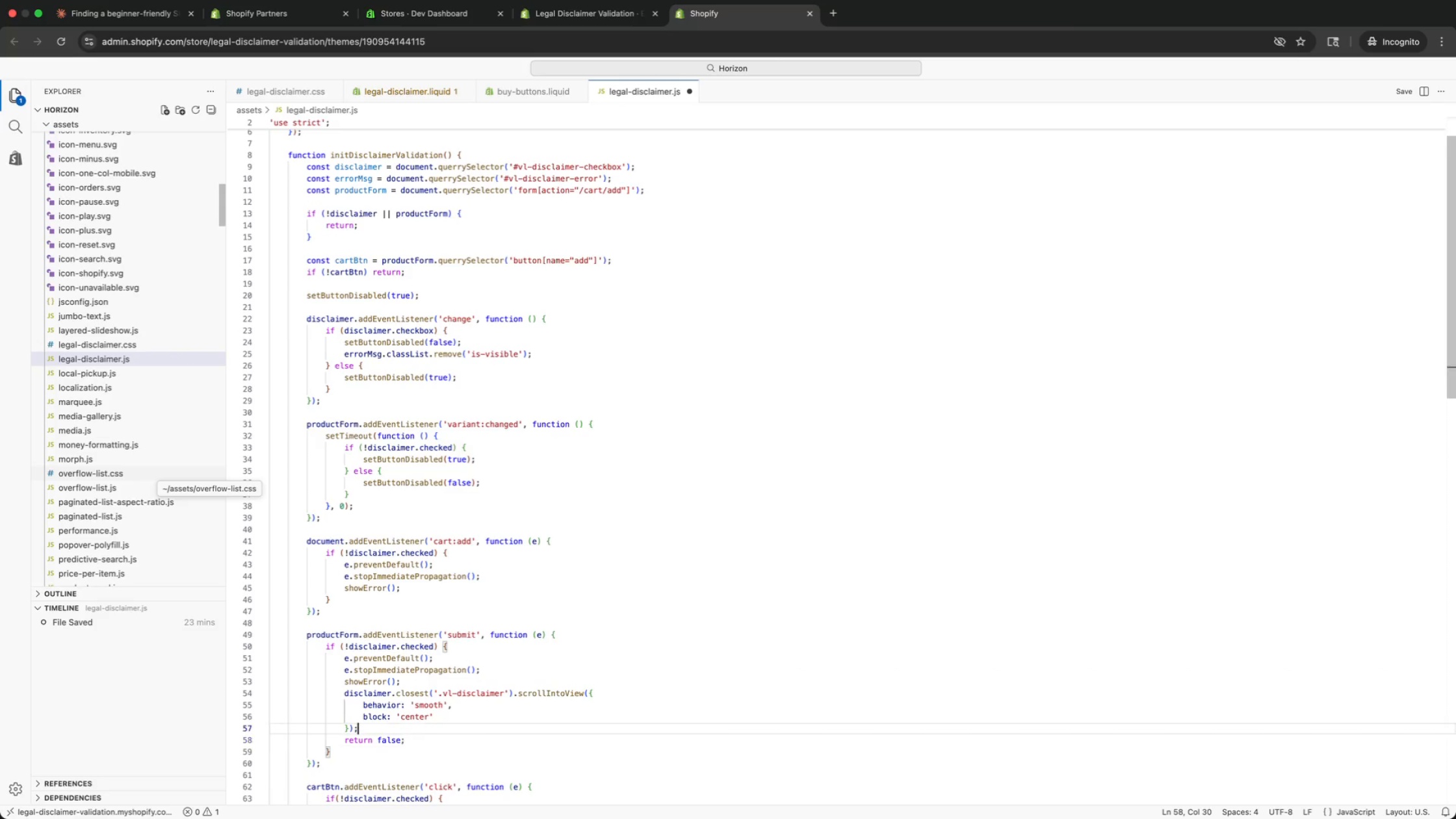 
key(ArrowUp)
 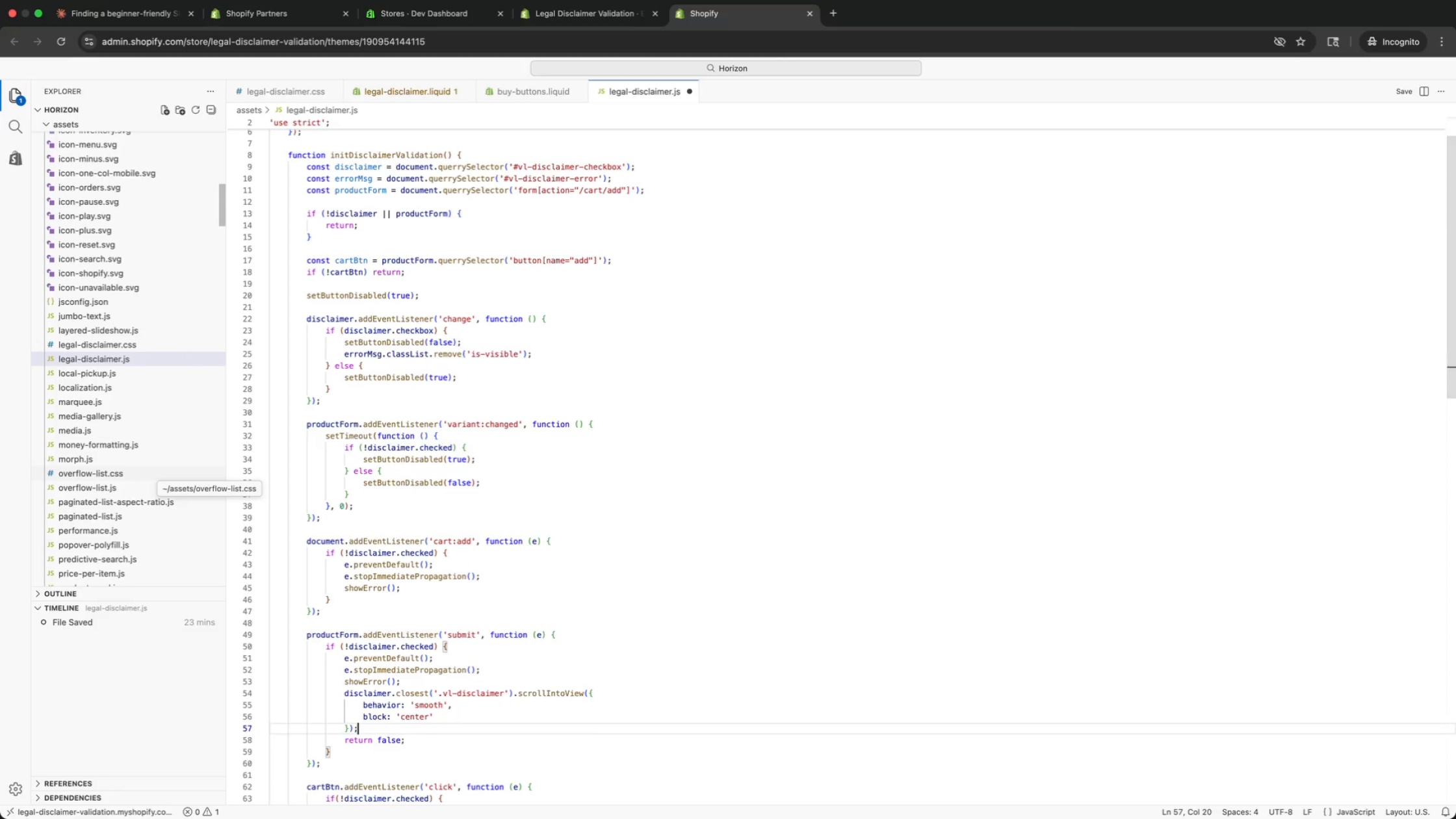 
key(ArrowUp)
 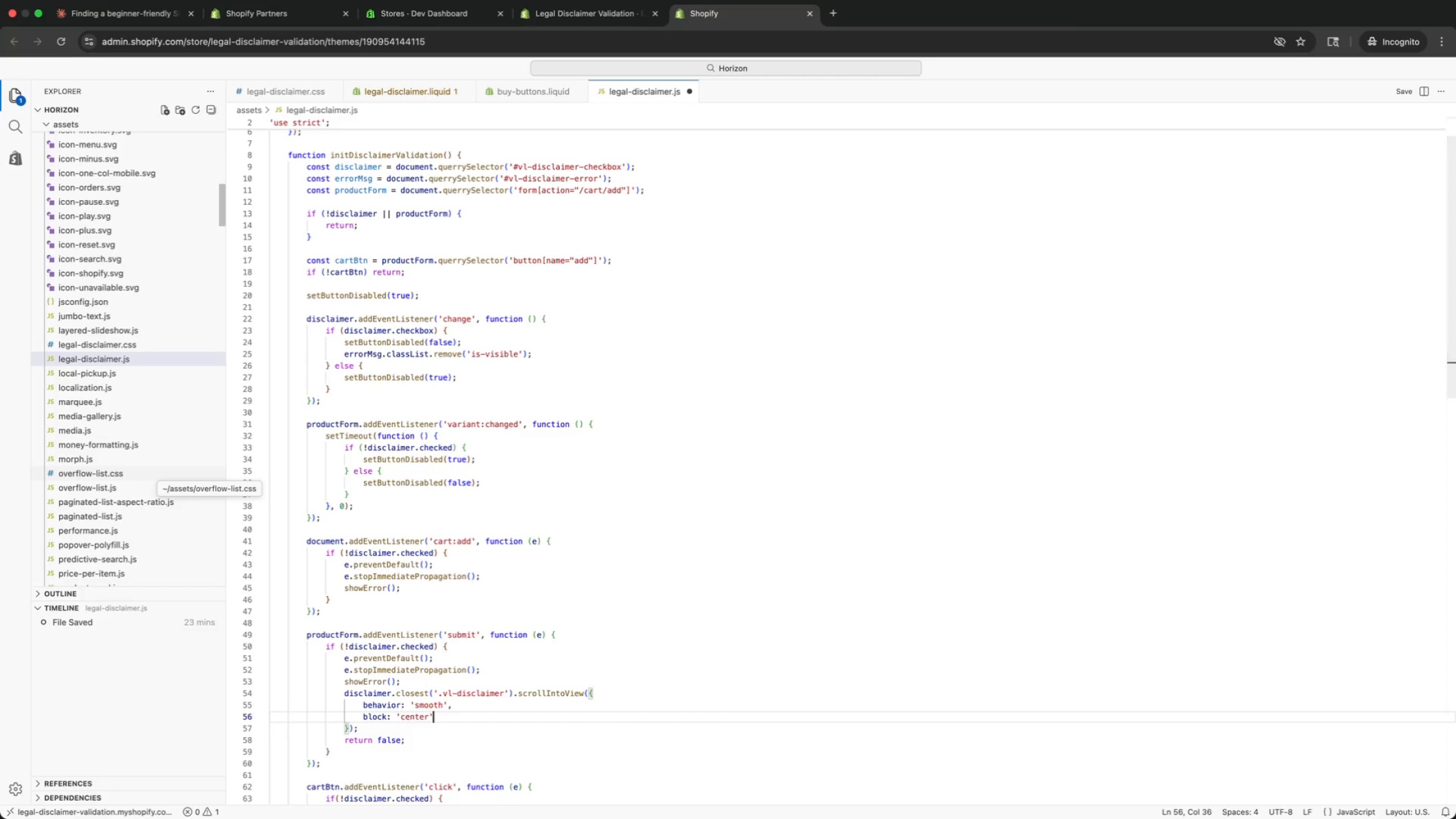 
key(ArrowUp)
 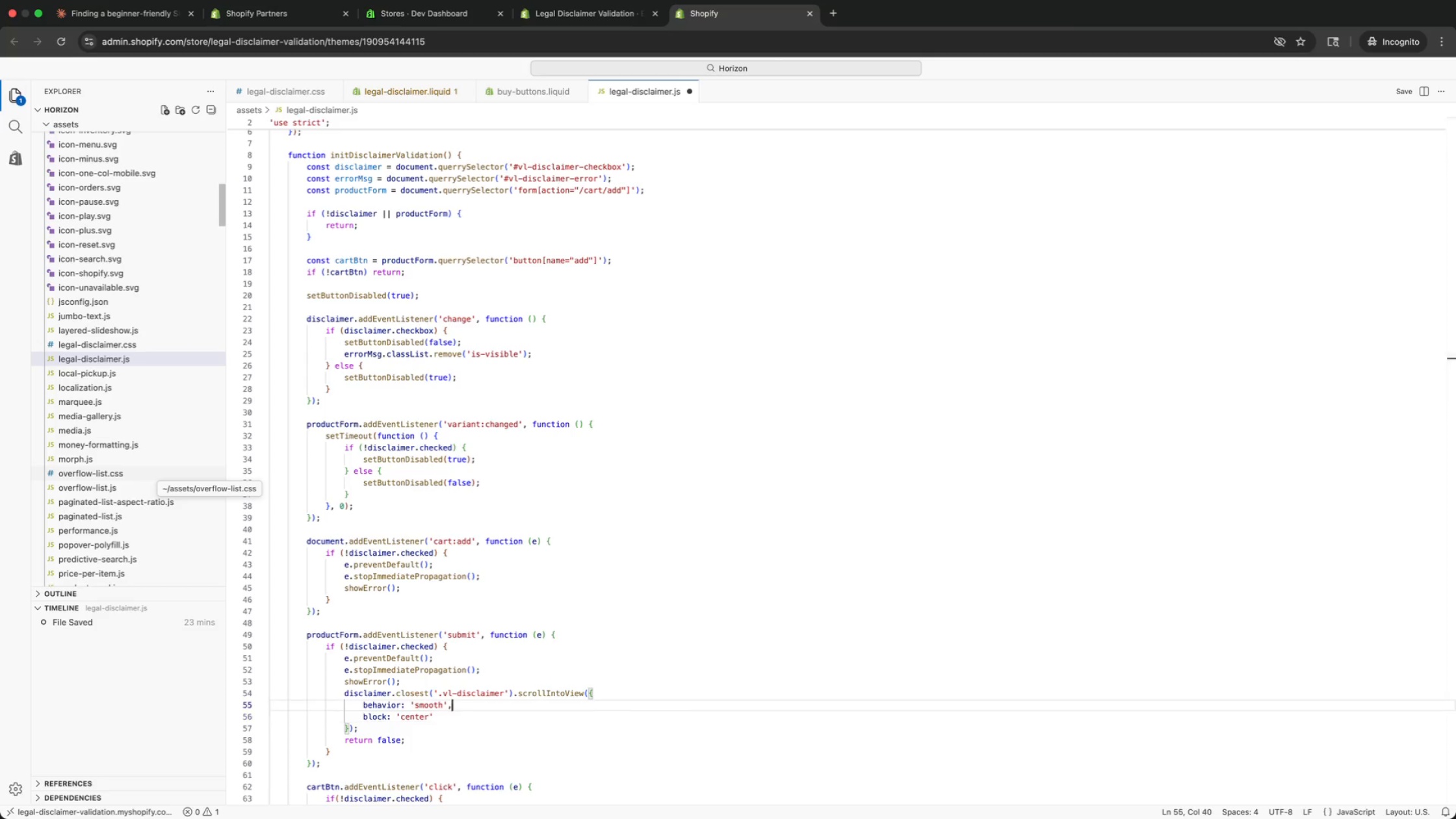 
key(ArrowUp)
 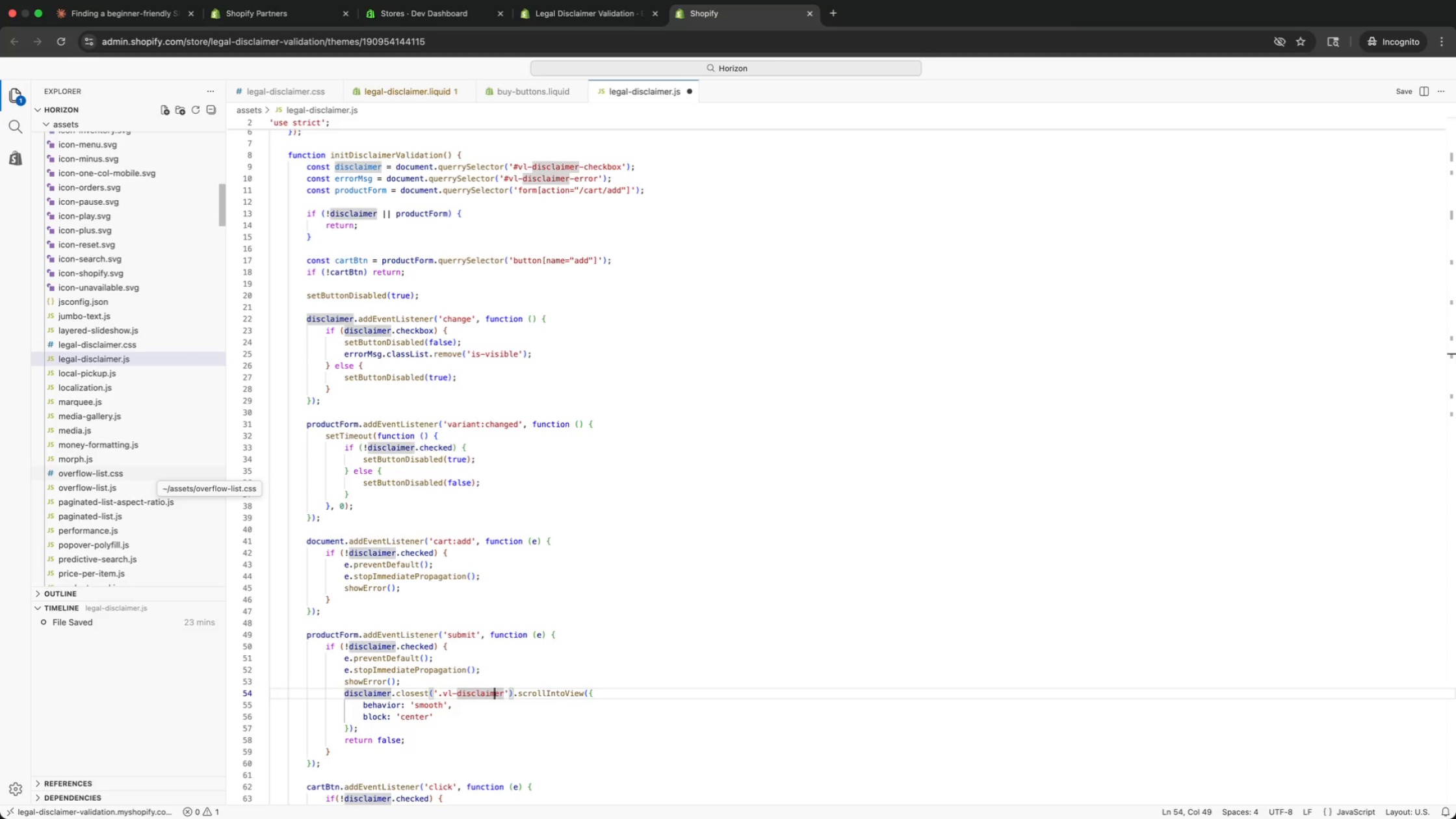 
key(ArrowUp)
 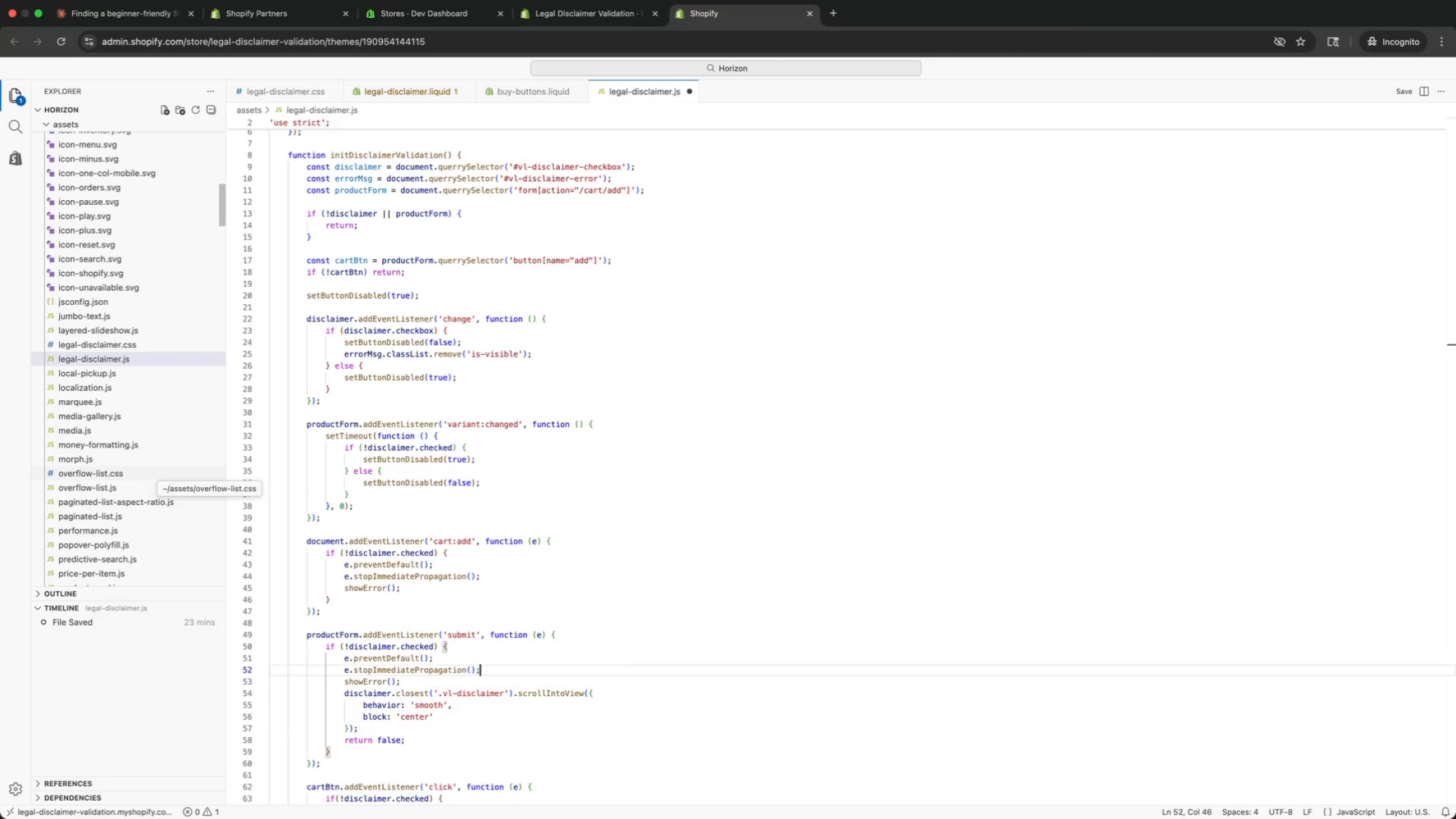 
key(ArrowUp)
 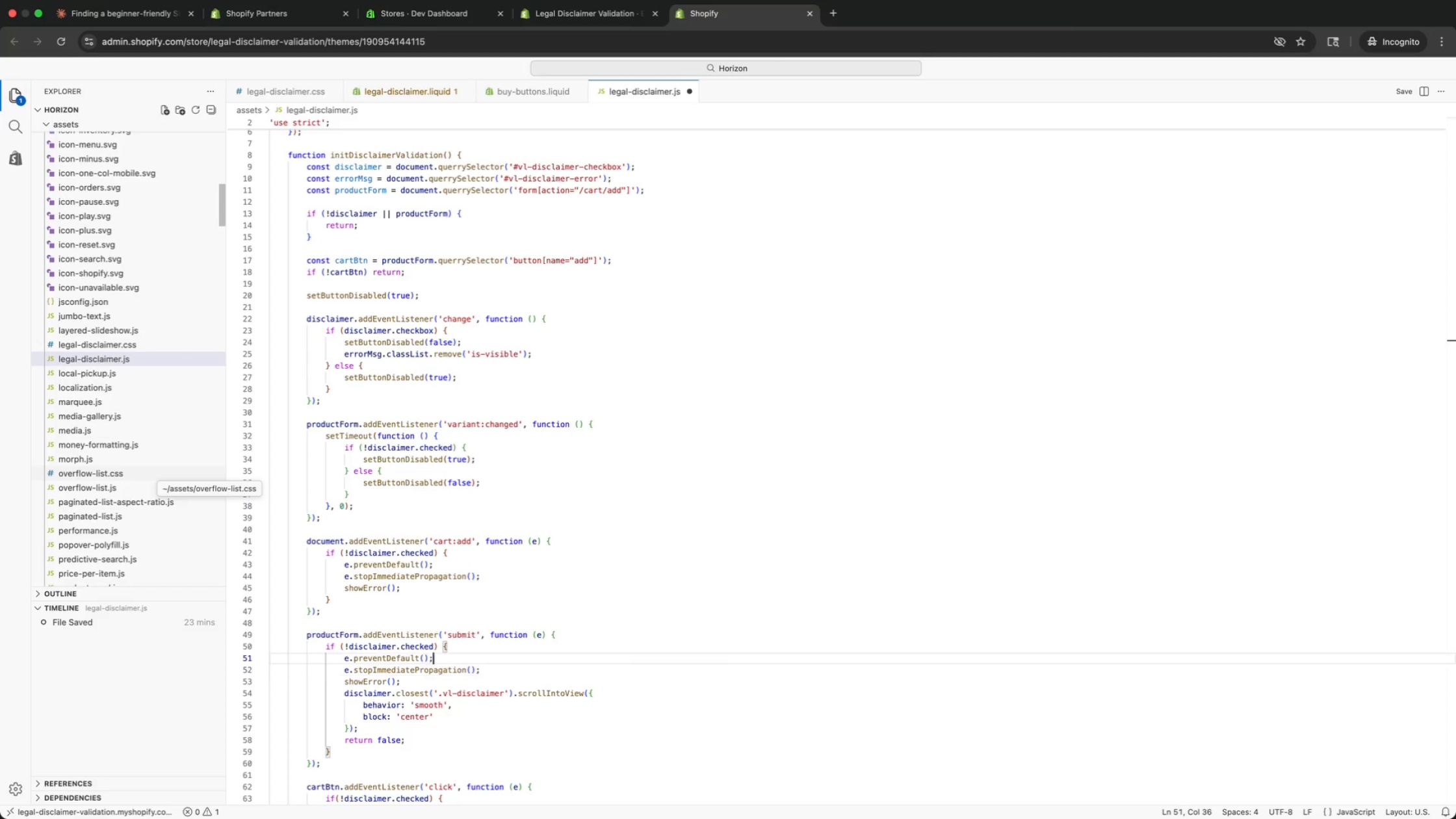 
key(ArrowUp)
 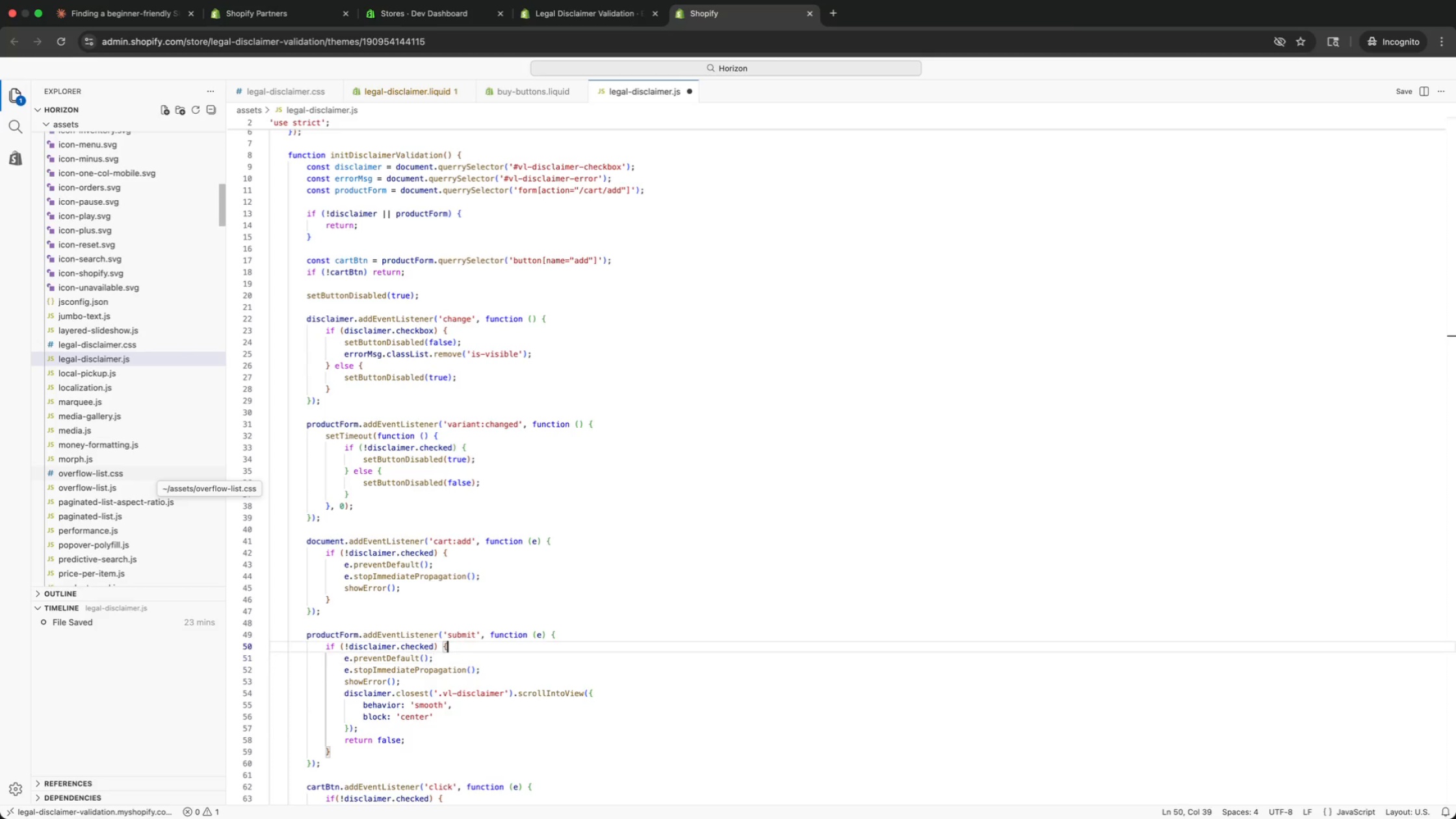 
key(ArrowUp)
 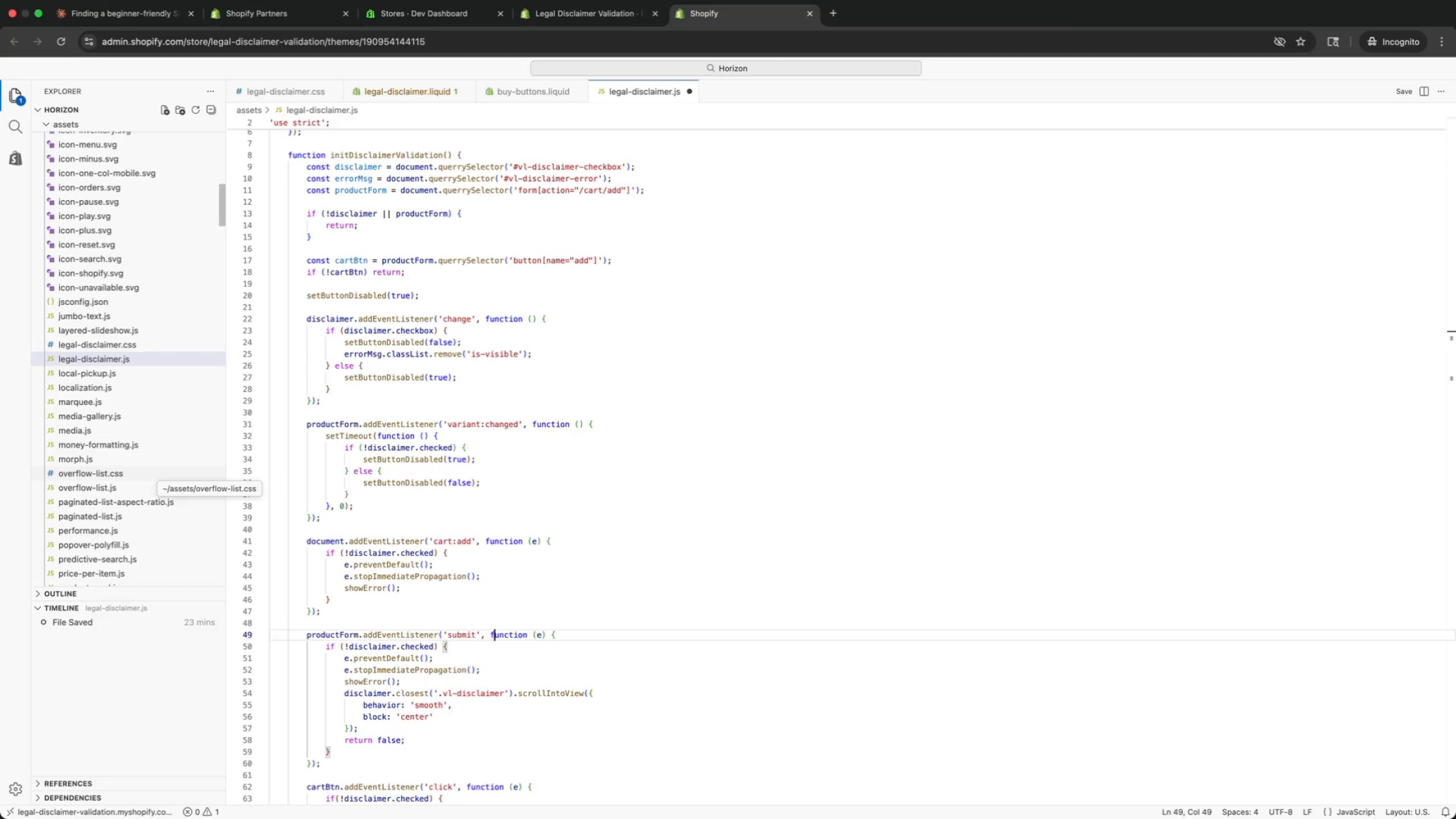 
key(ArrowUp)
 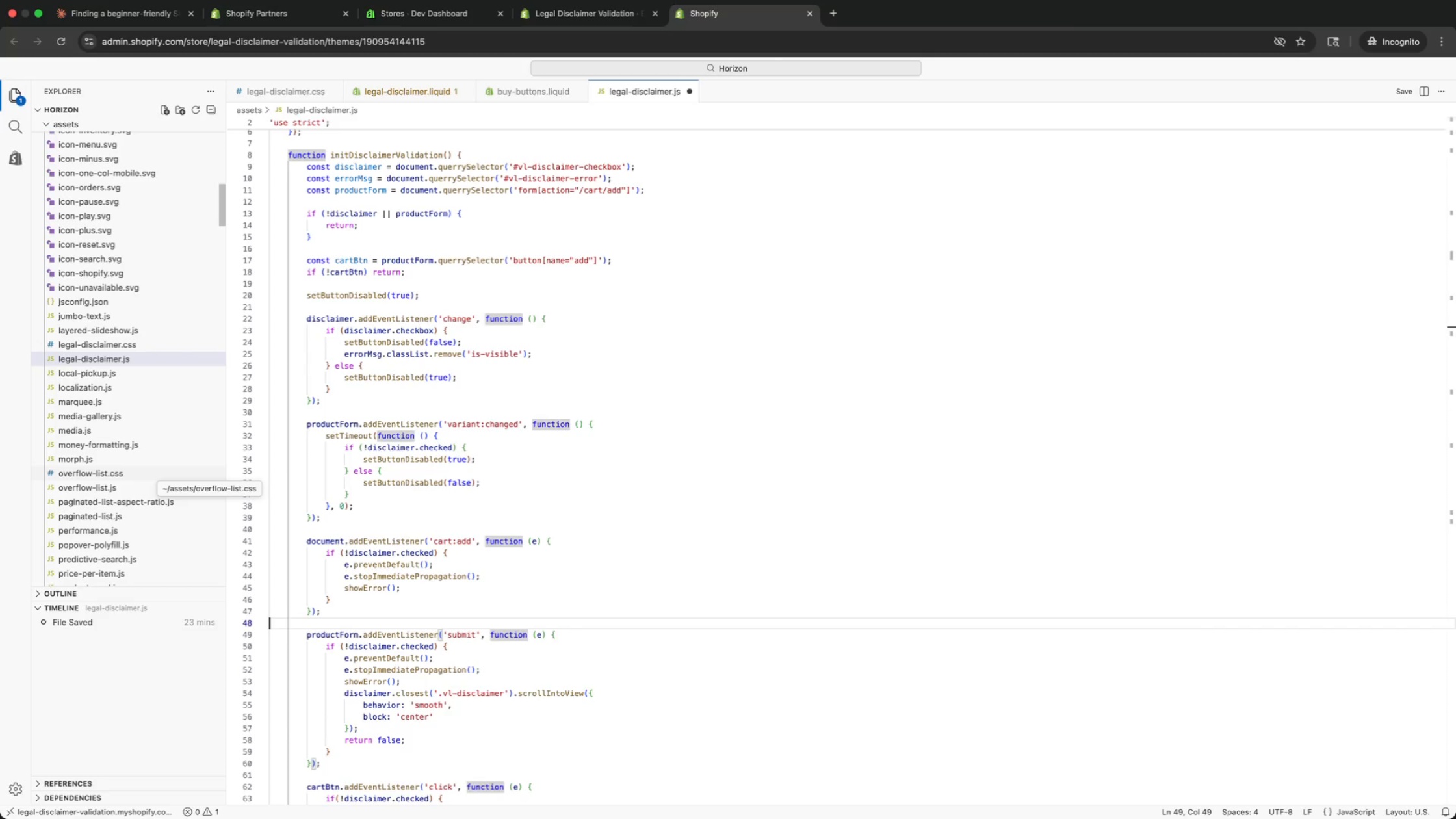 
key(ArrowUp)
 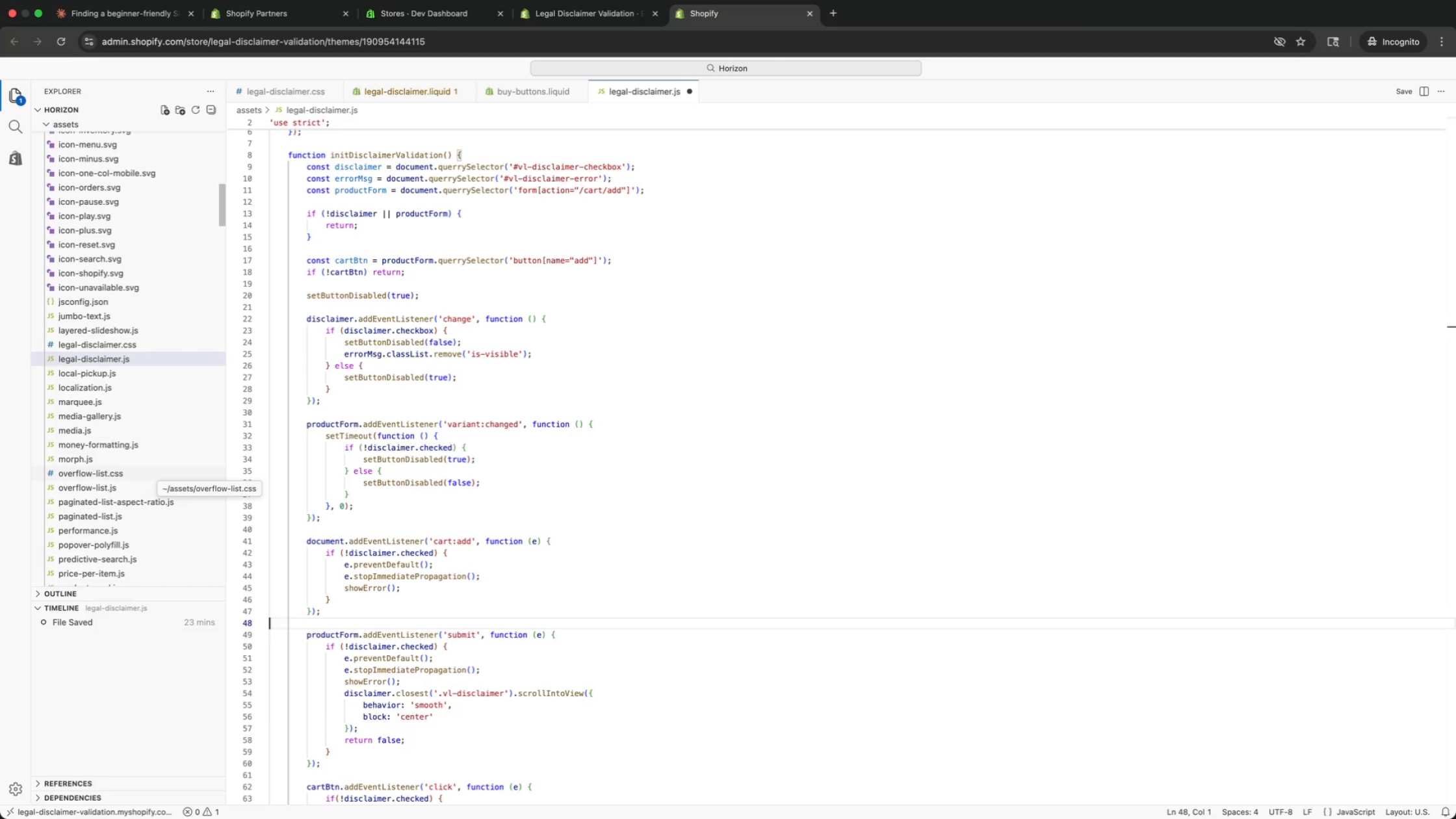 
key(ArrowUp)
 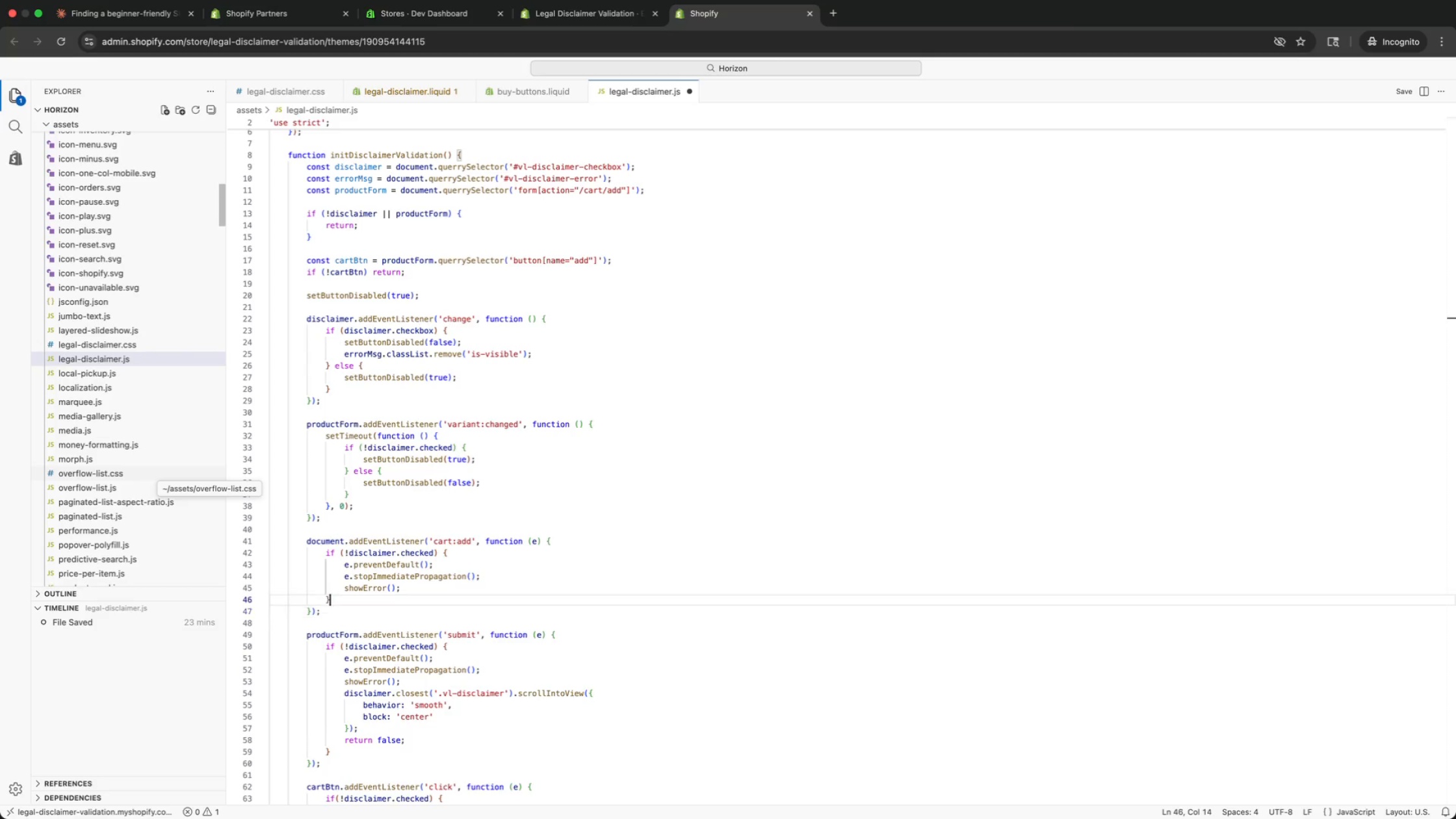 
key(ArrowUp)
 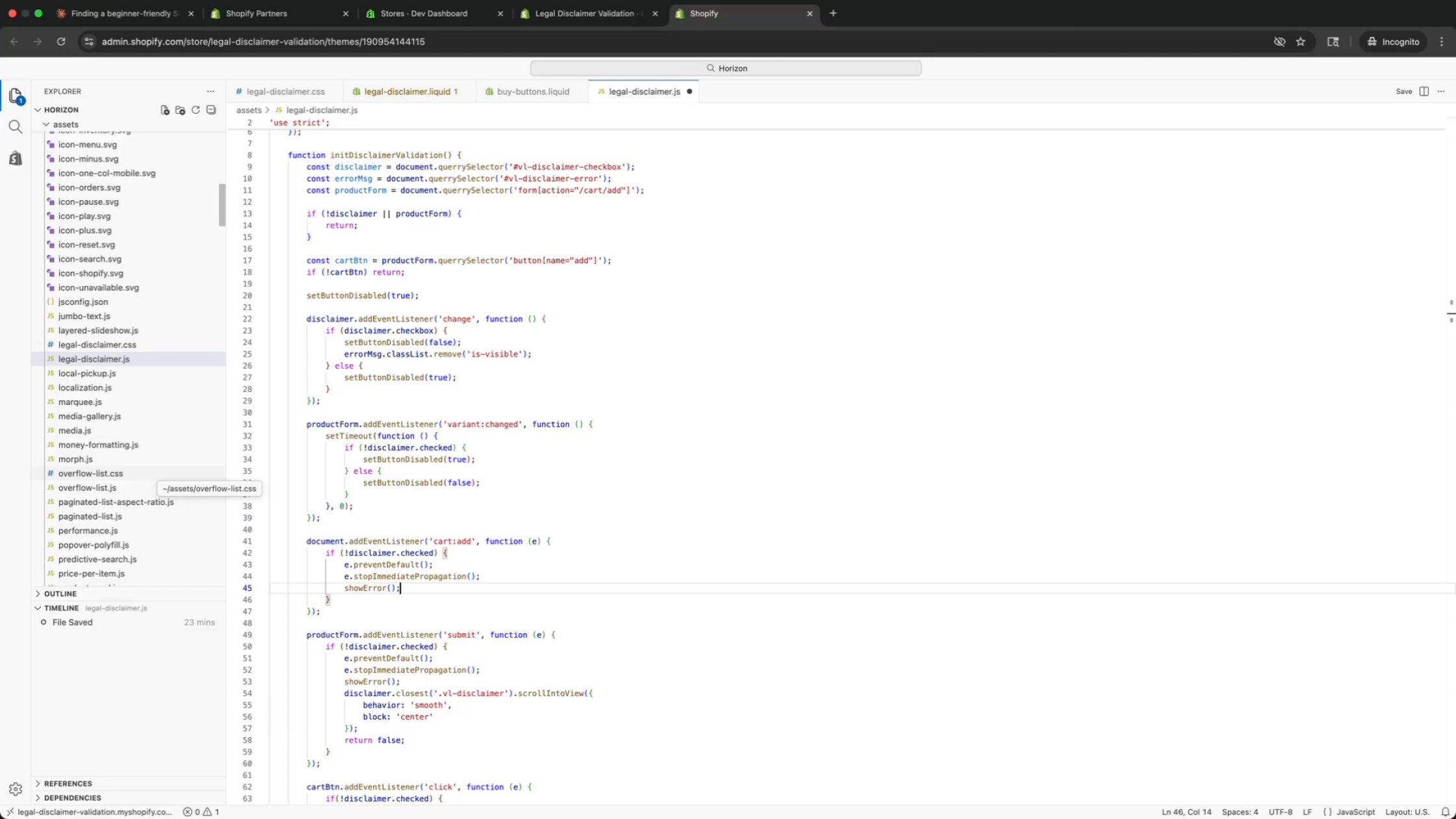 
key(ArrowUp)
 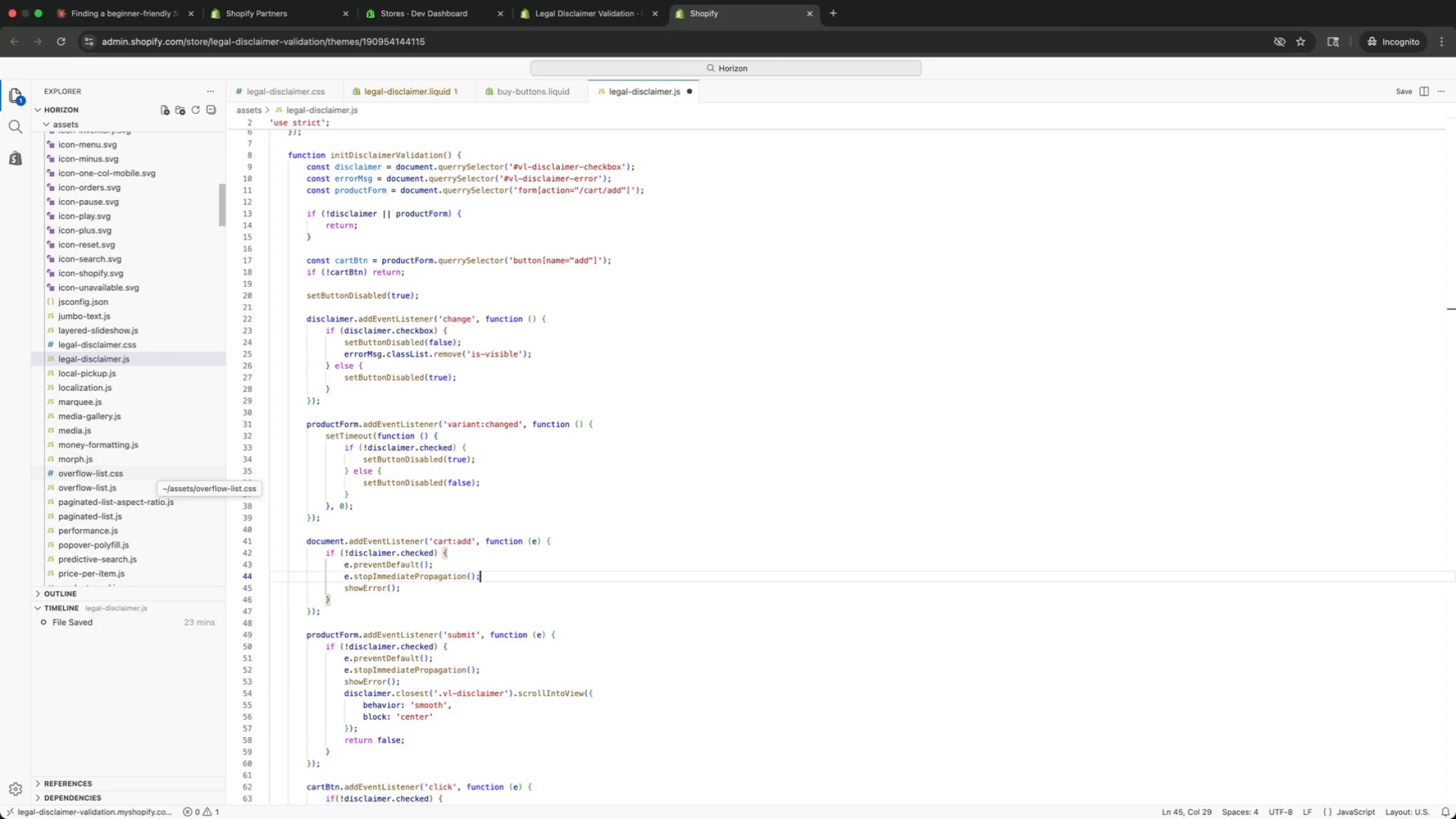 
key(ArrowUp)
 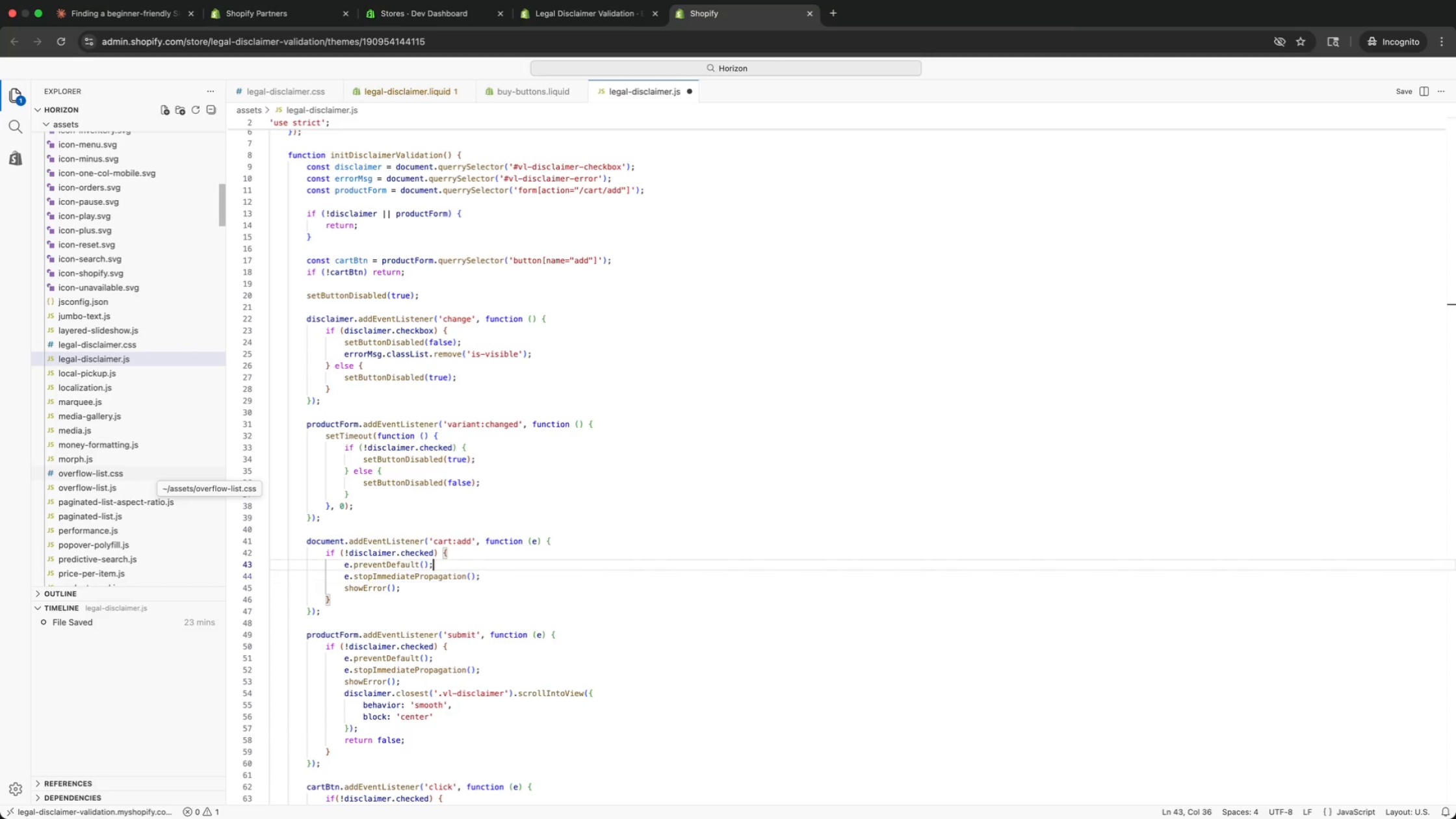 
key(ArrowUp)
 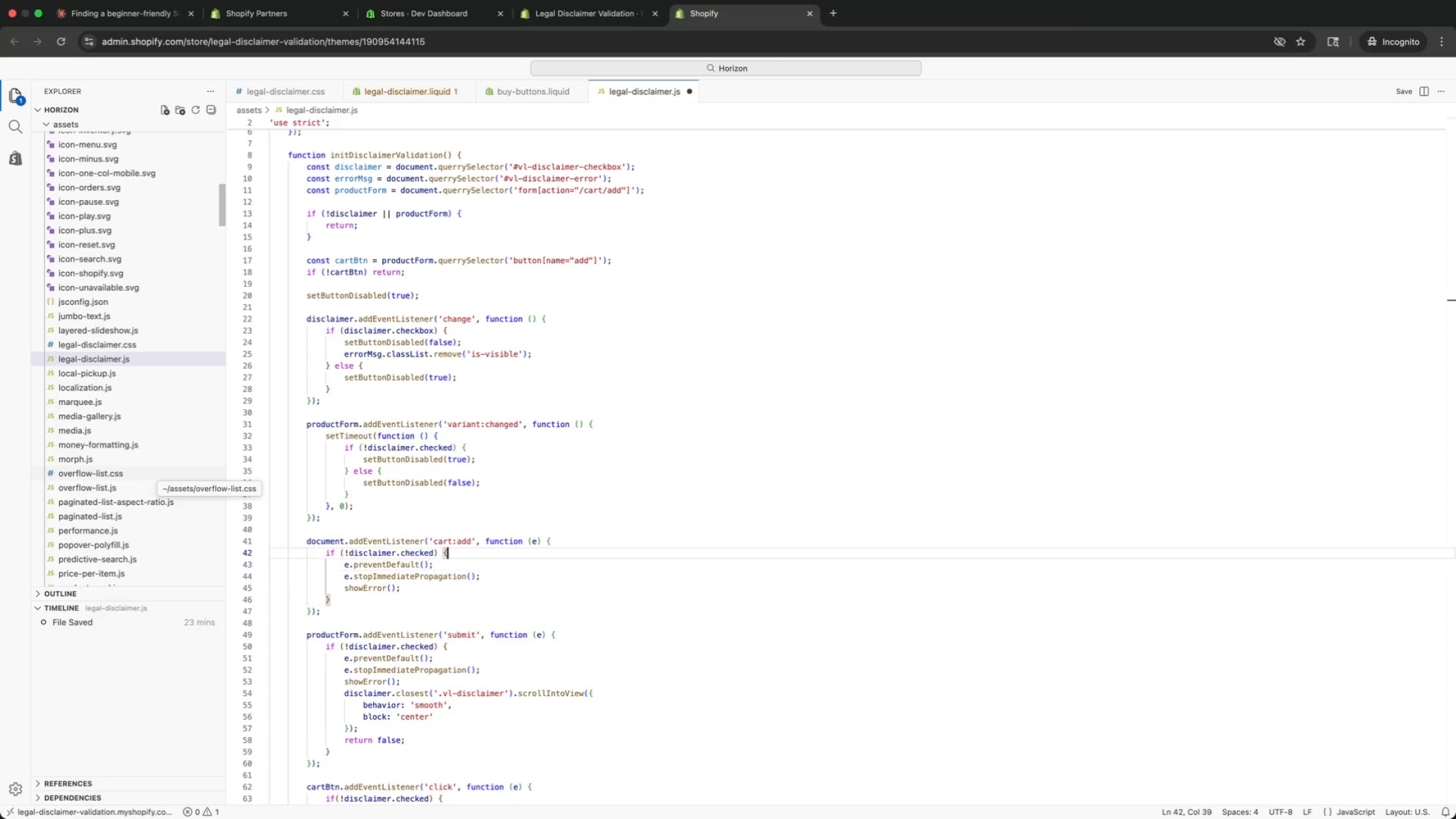 
key(ArrowUp)
 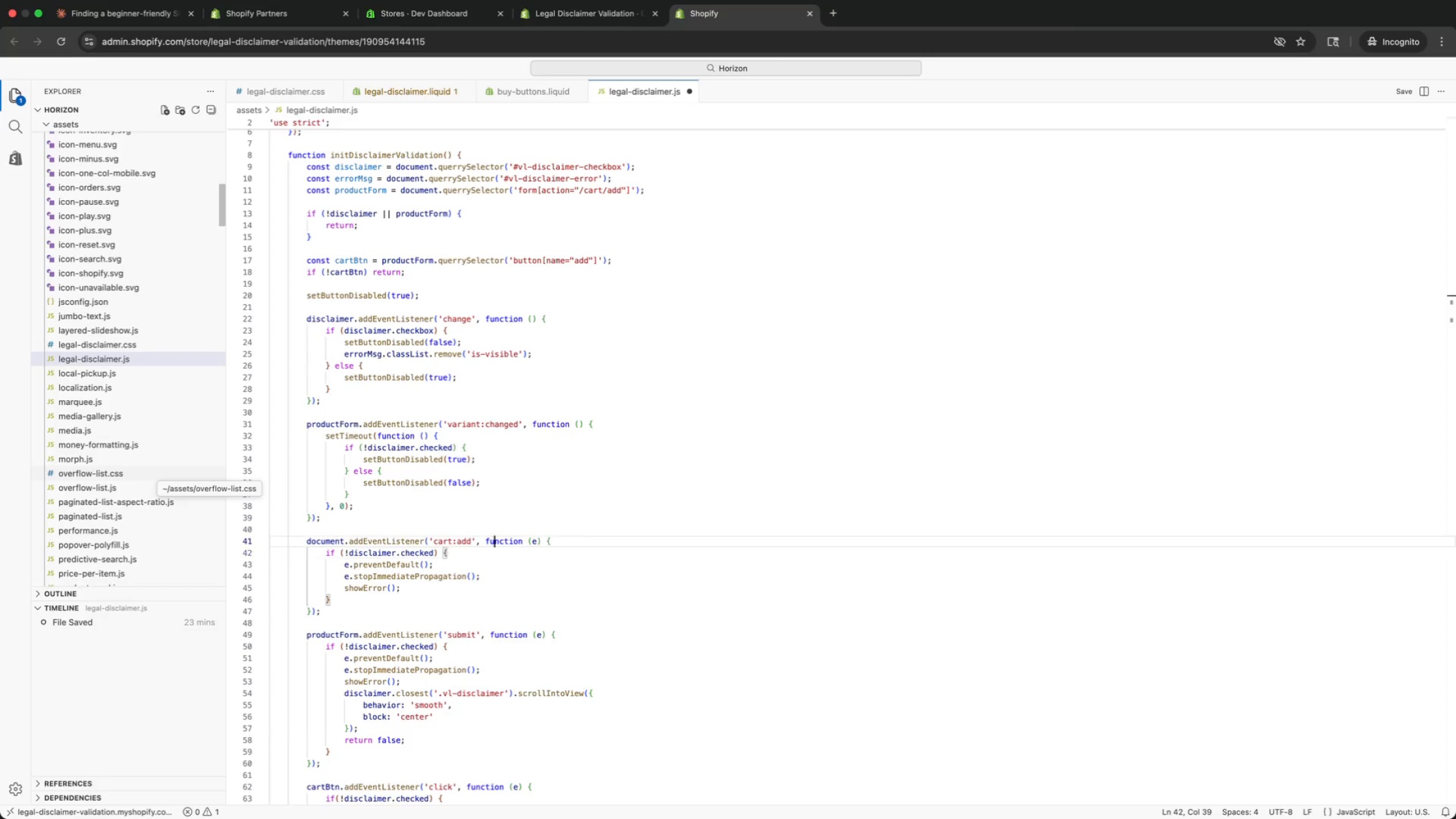 
key(ArrowUp)
 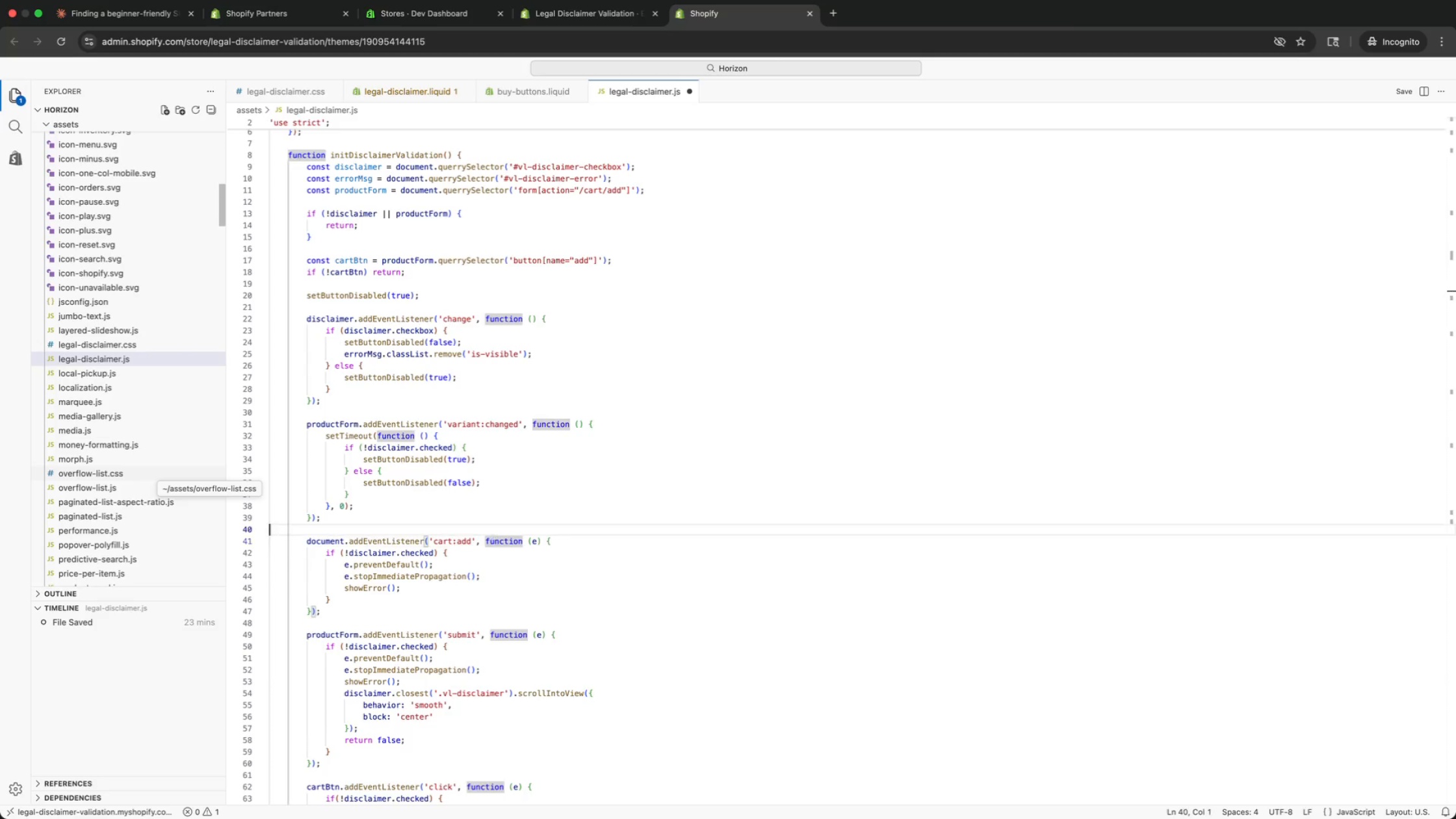 
key(ArrowUp)
 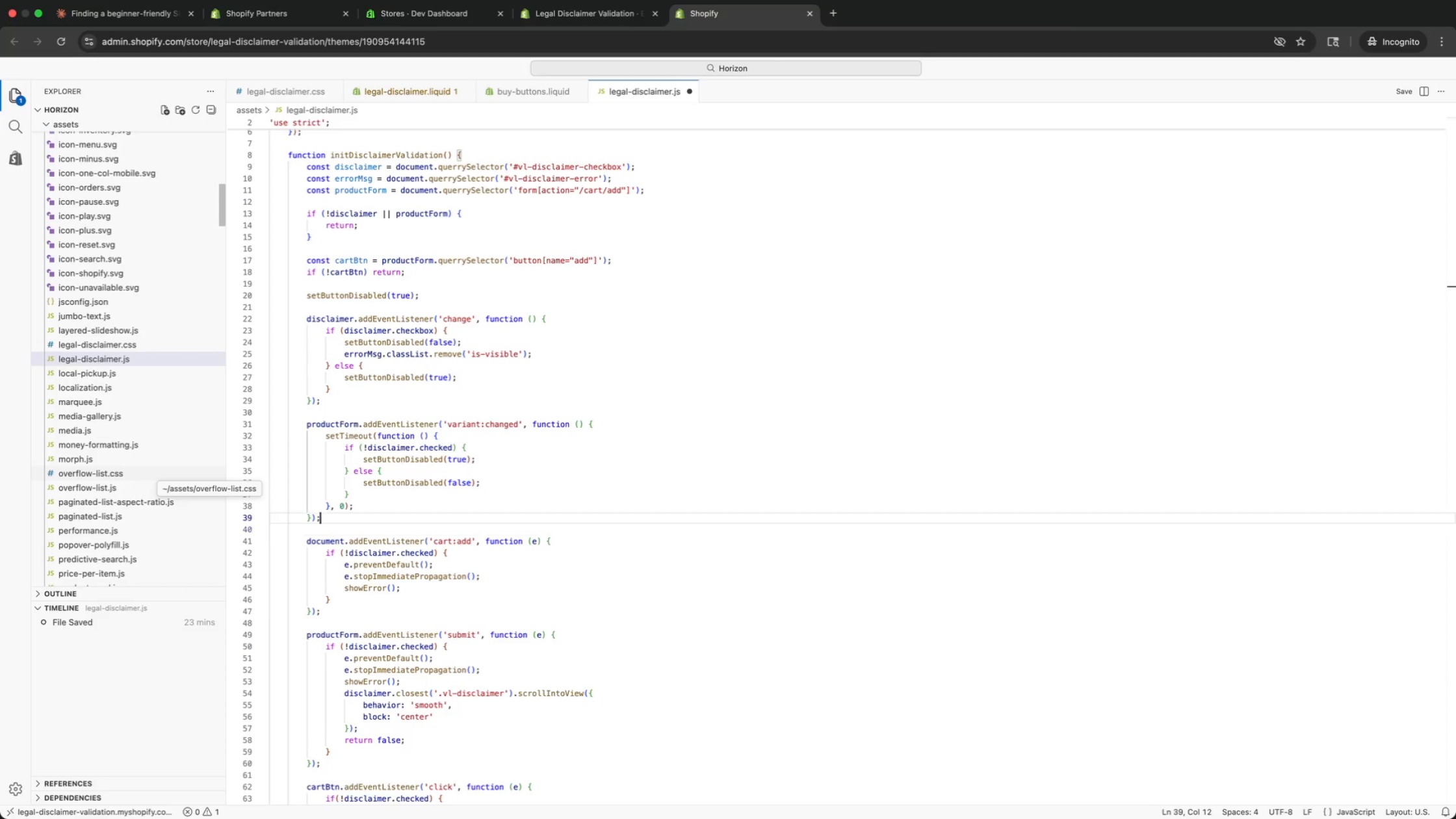 
key(ArrowUp)
 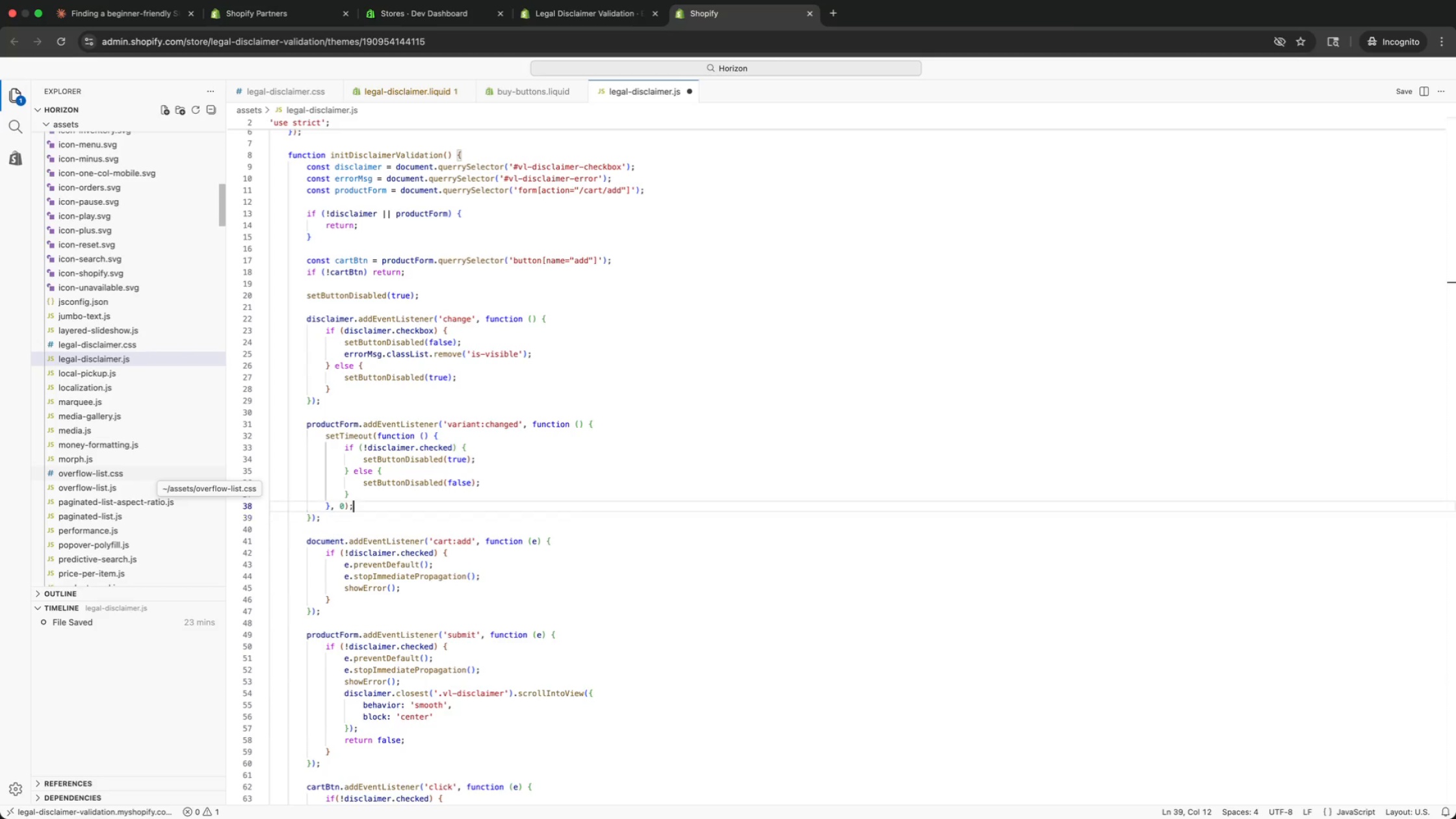 
key(ArrowUp)
 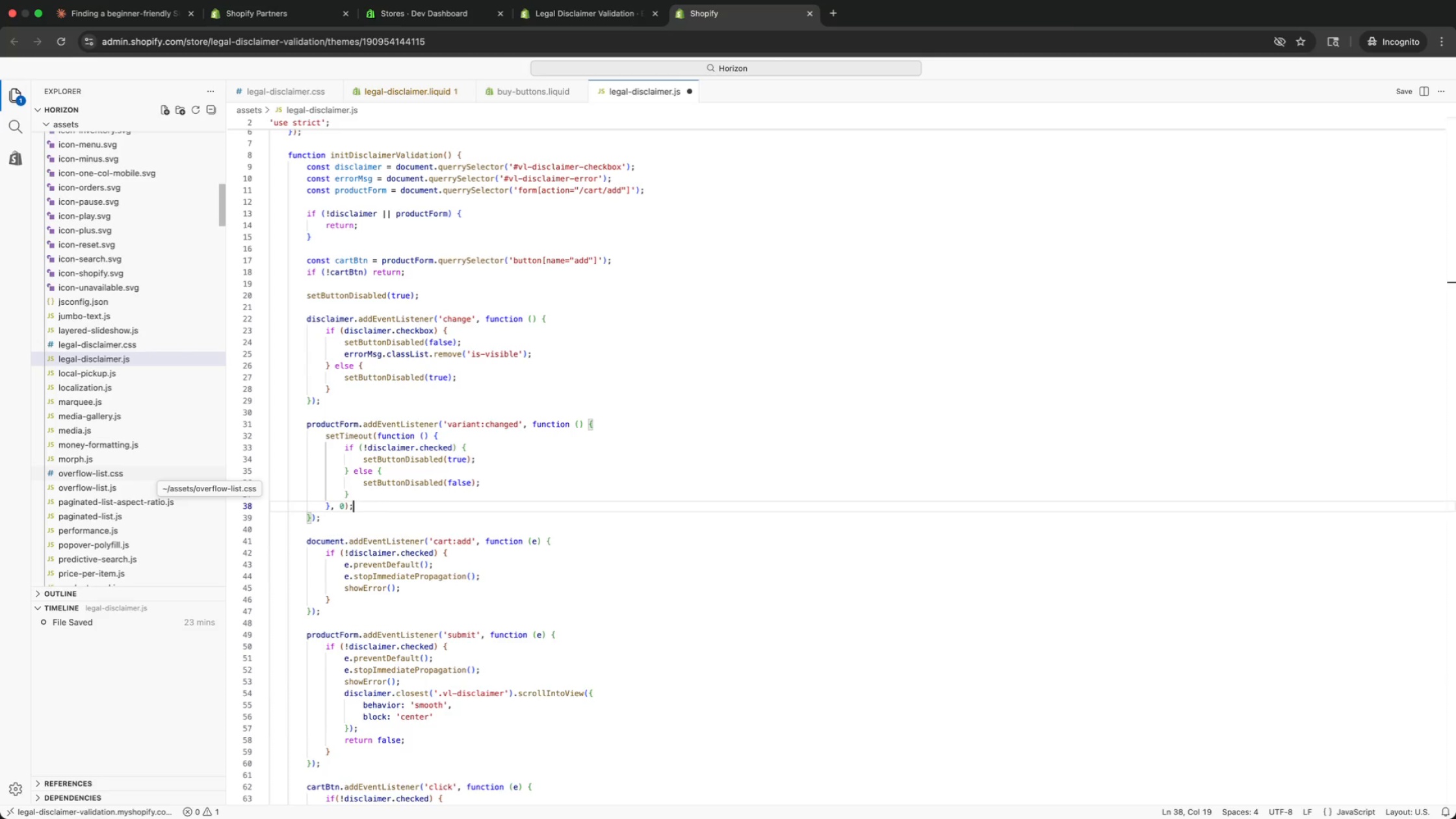 
key(ArrowUp)
 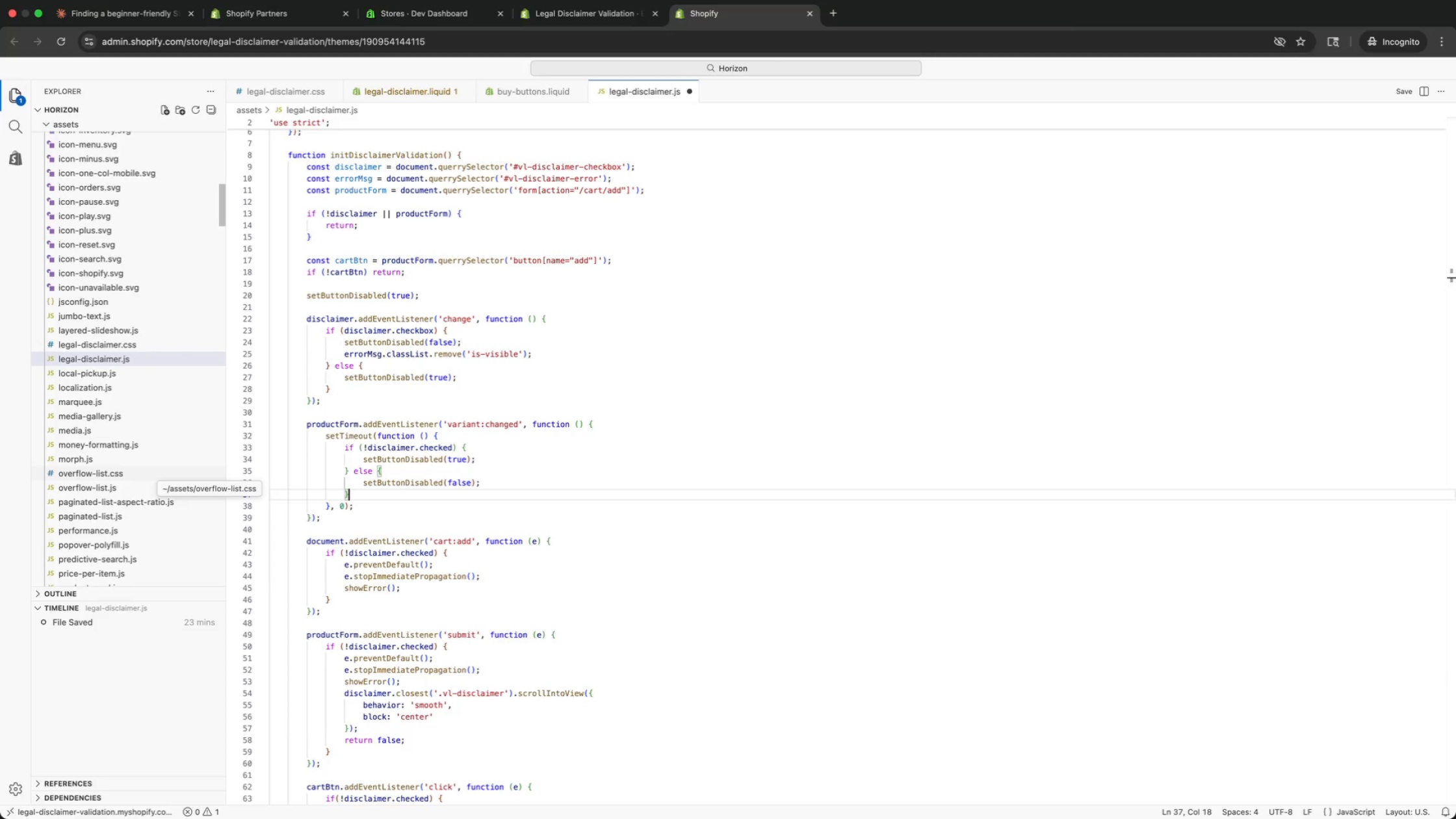 
key(ArrowUp)
 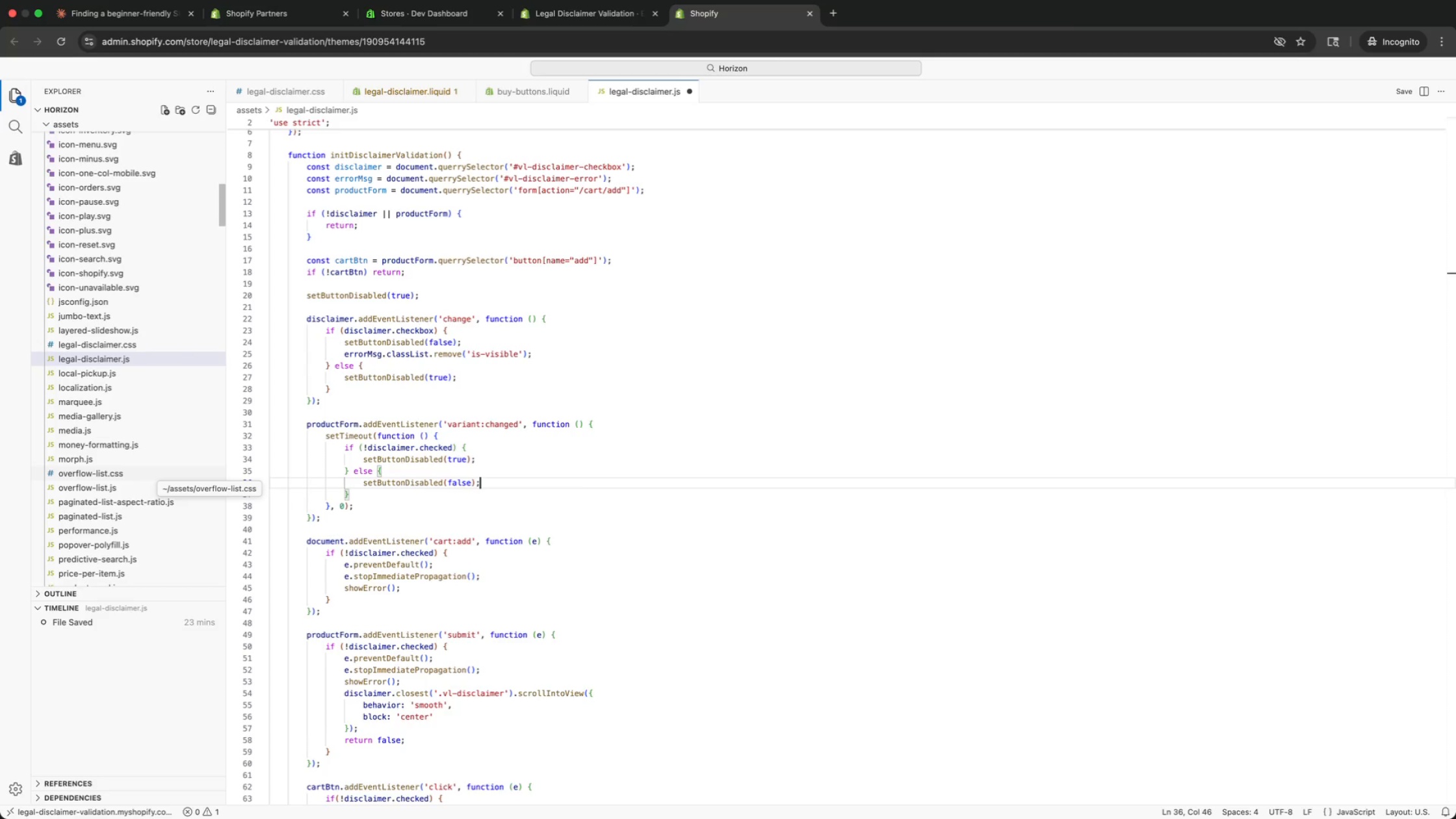 
key(ArrowUp)
 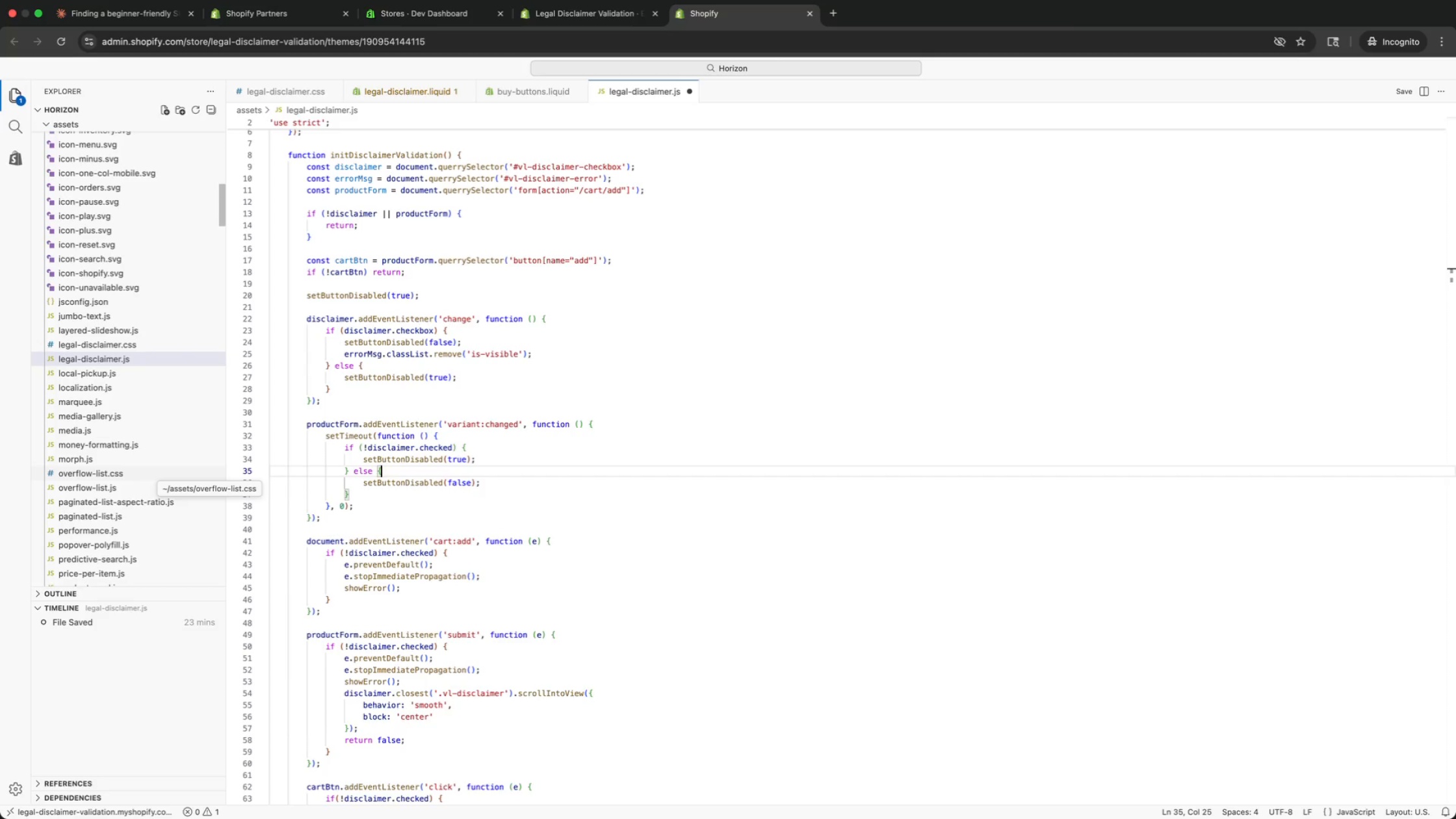 
key(ArrowUp)
 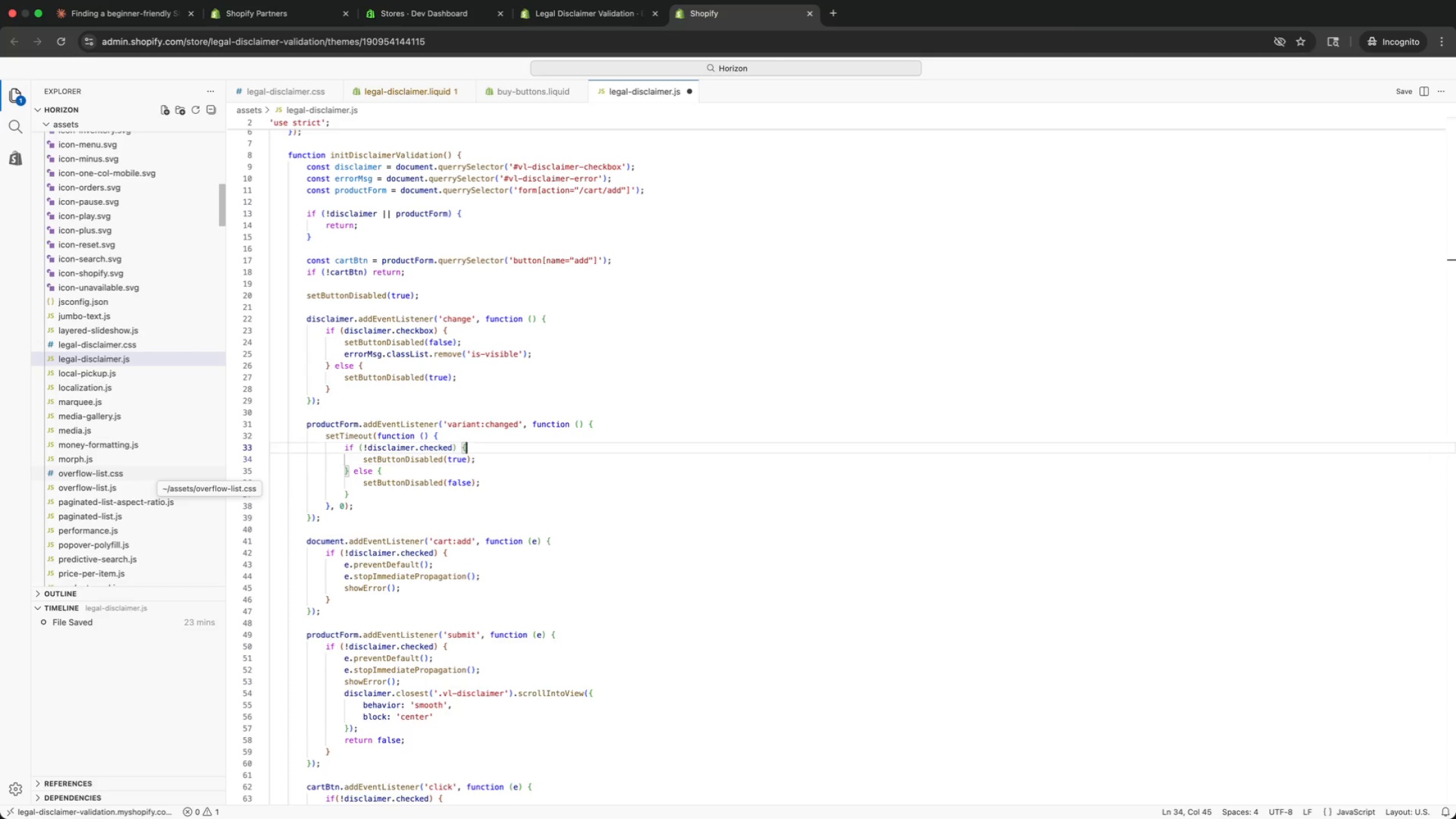 
key(ArrowUp)
 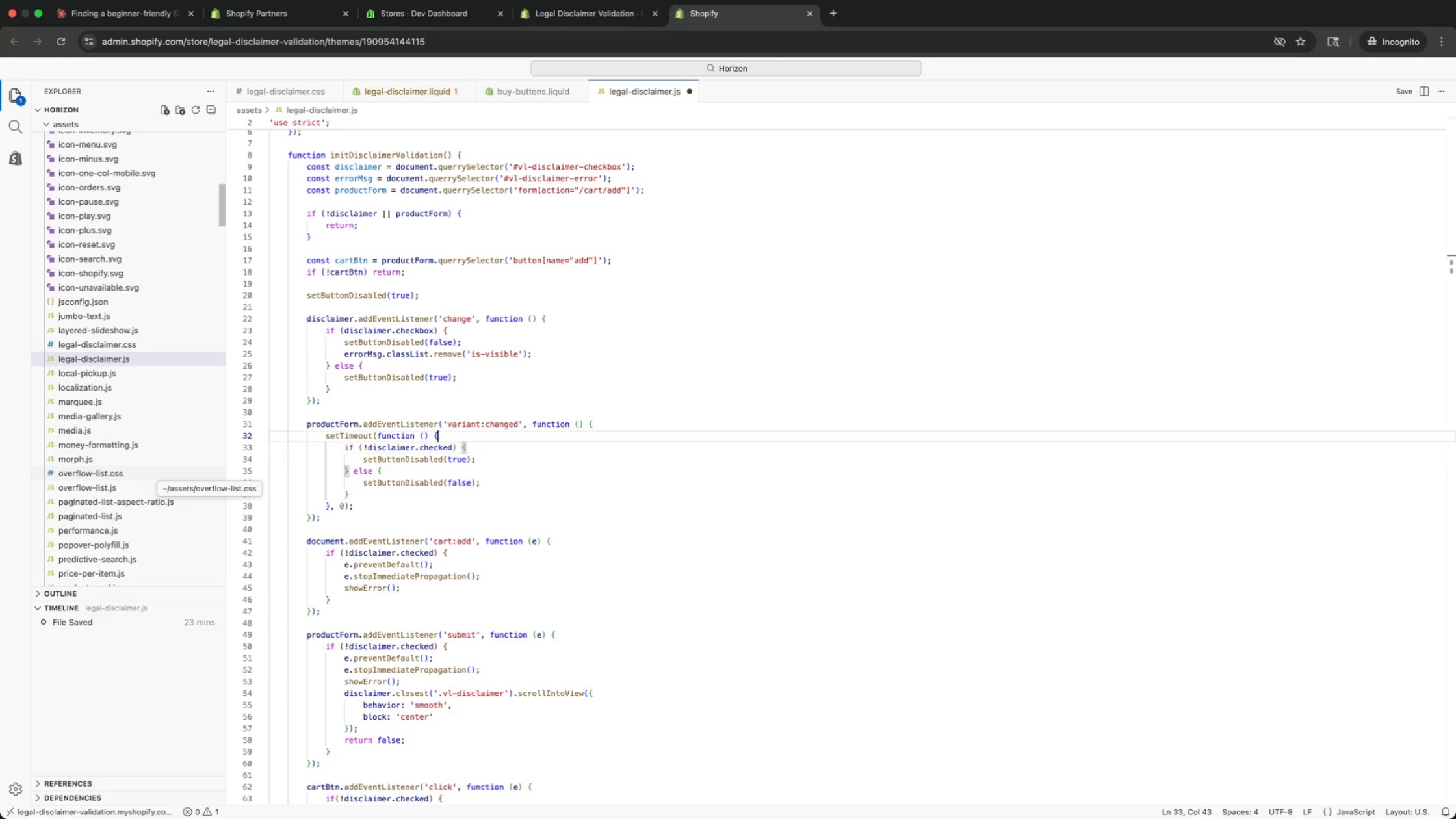 
key(ArrowUp)
 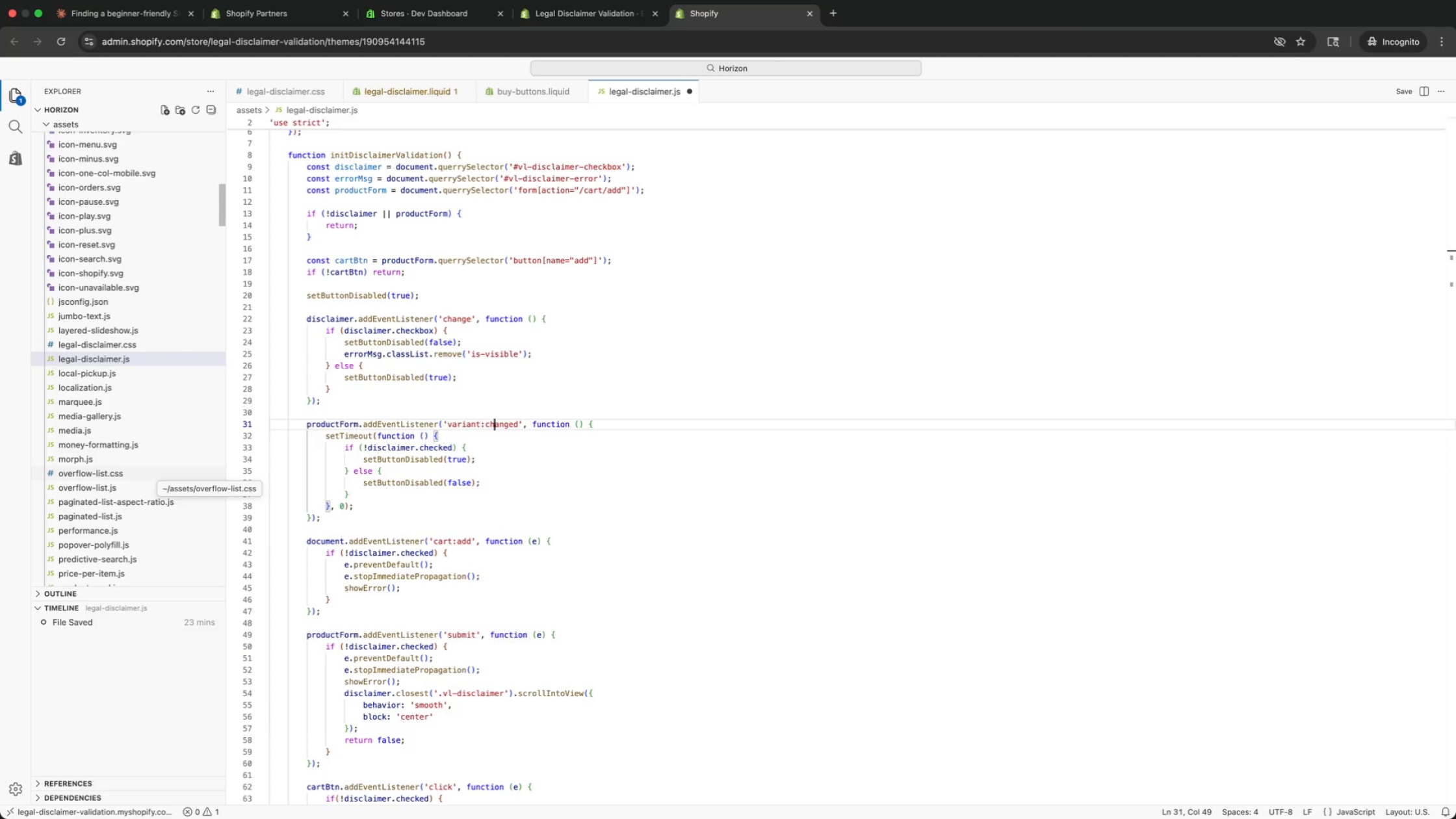 
key(ArrowUp)
 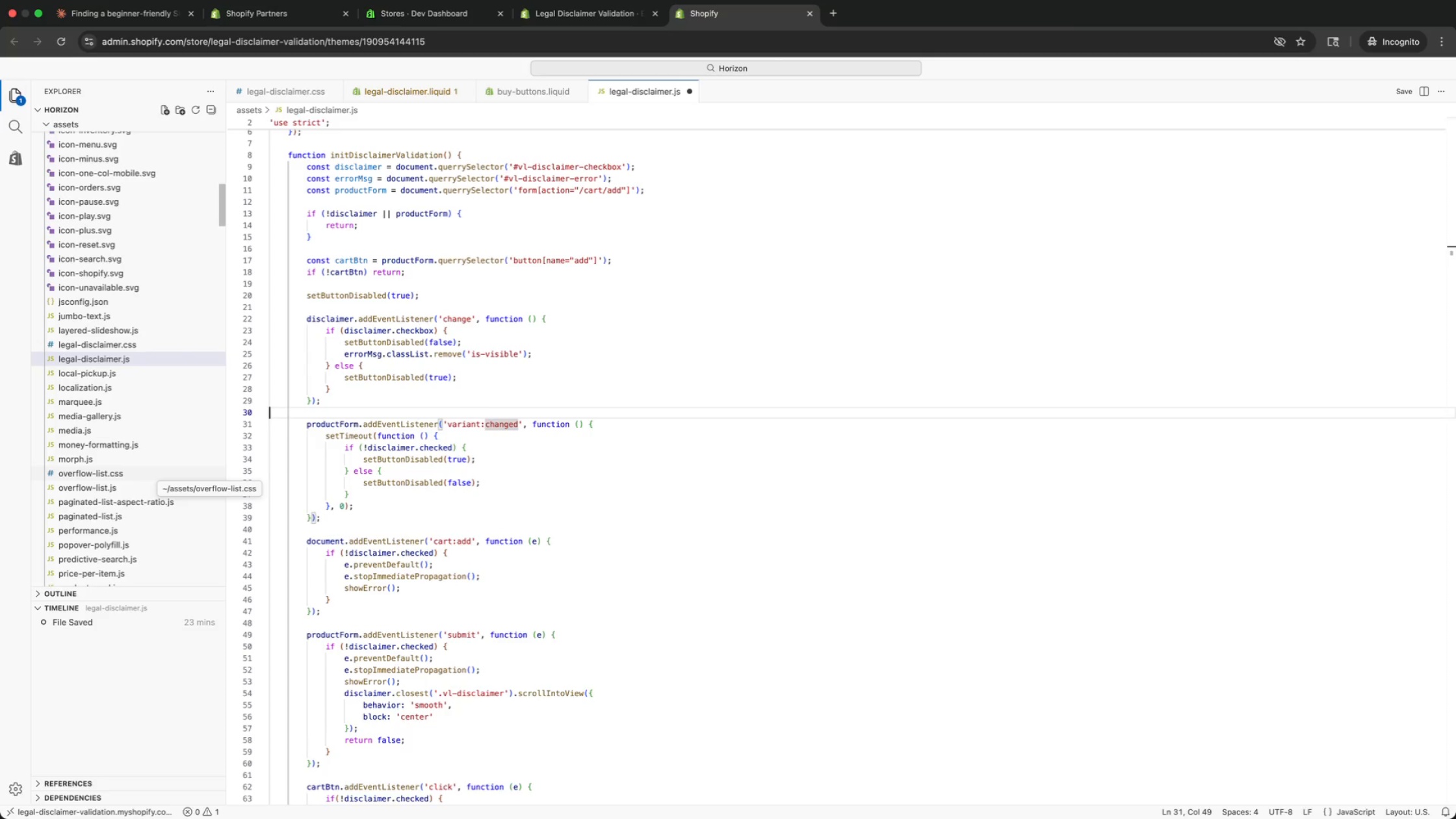 
key(ArrowUp)
 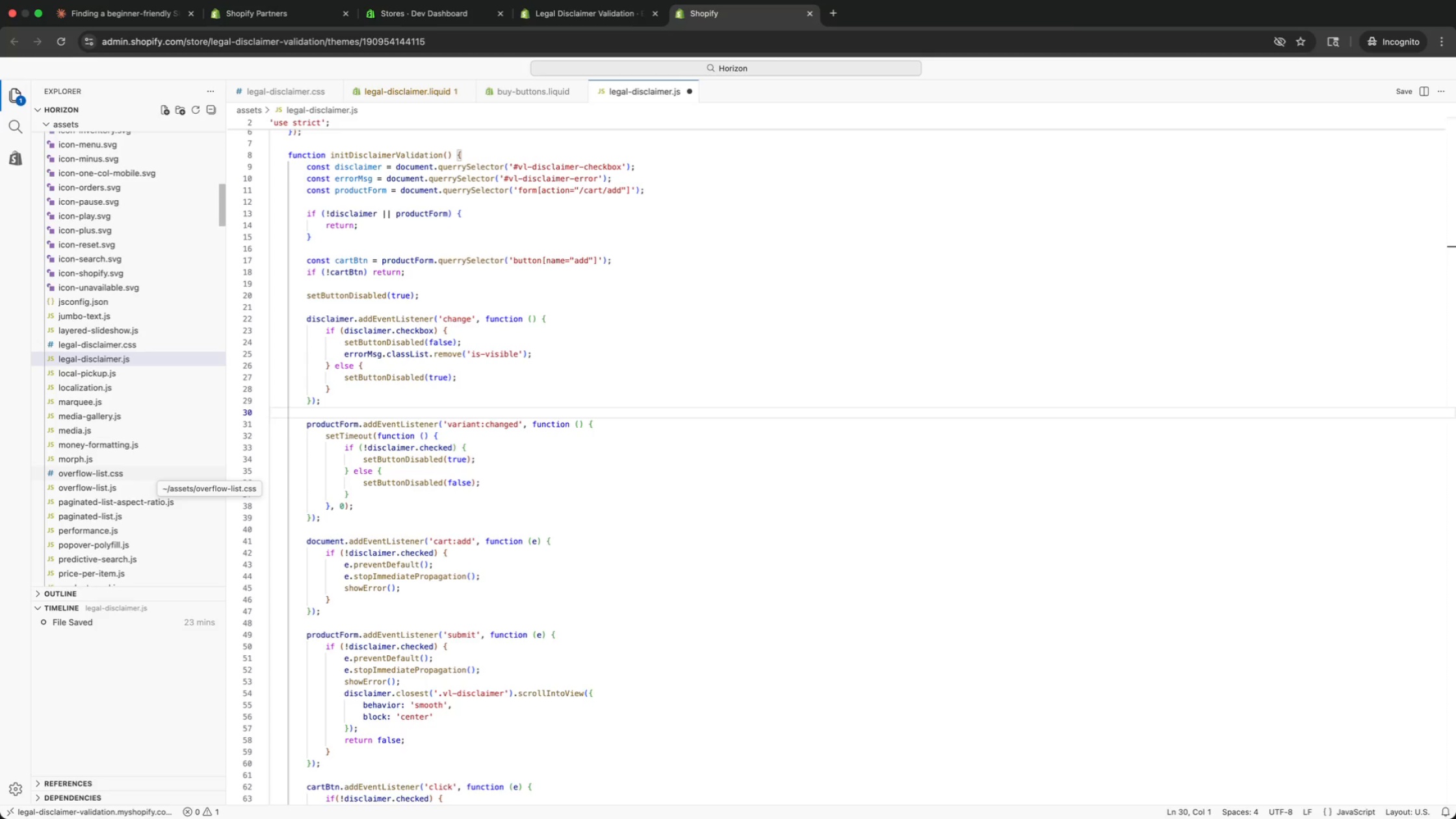 
key(ArrowUp)
 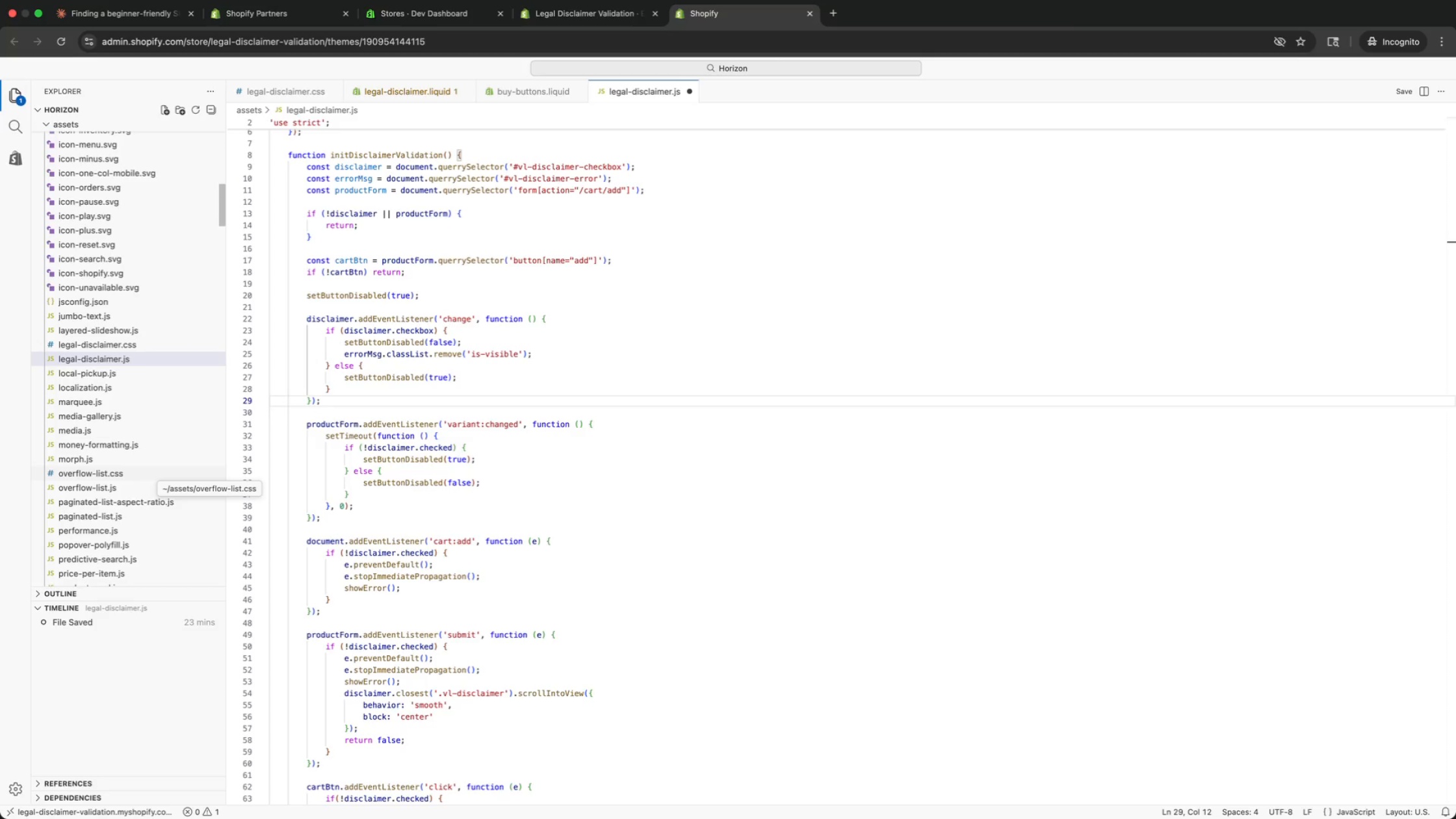 
key(ArrowUp)
 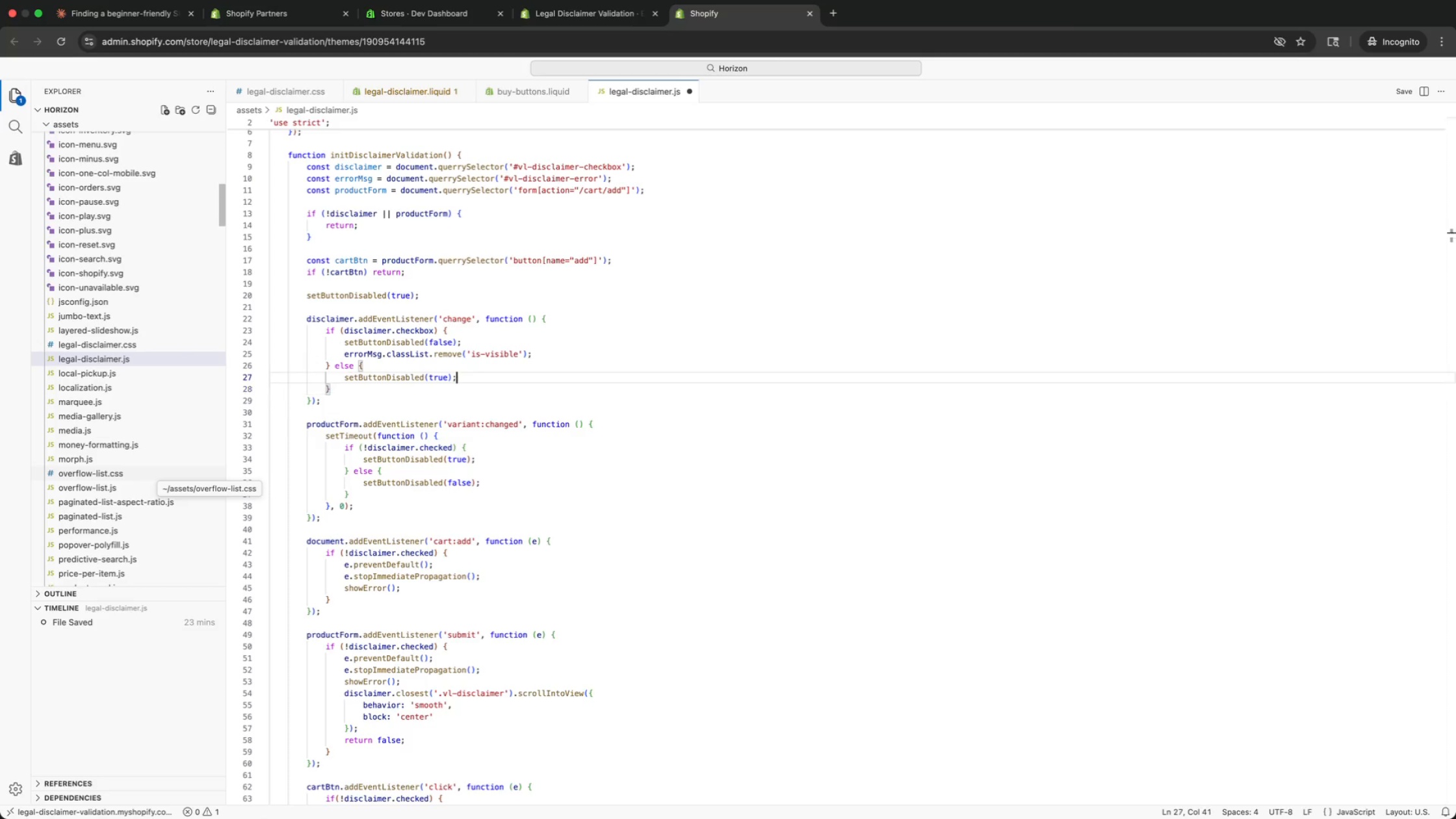 
key(ArrowUp)
 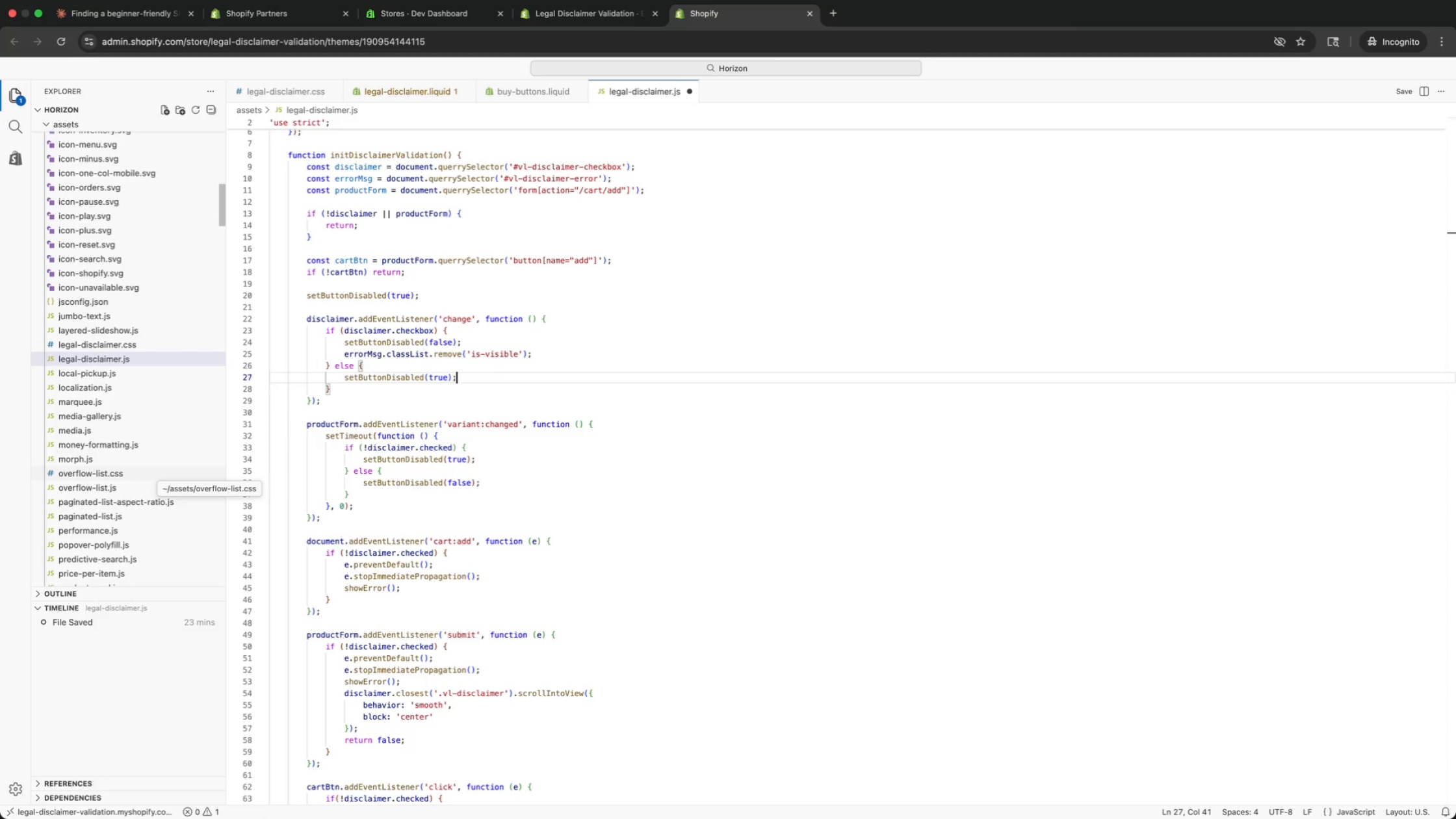 
key(ArrowUp)
 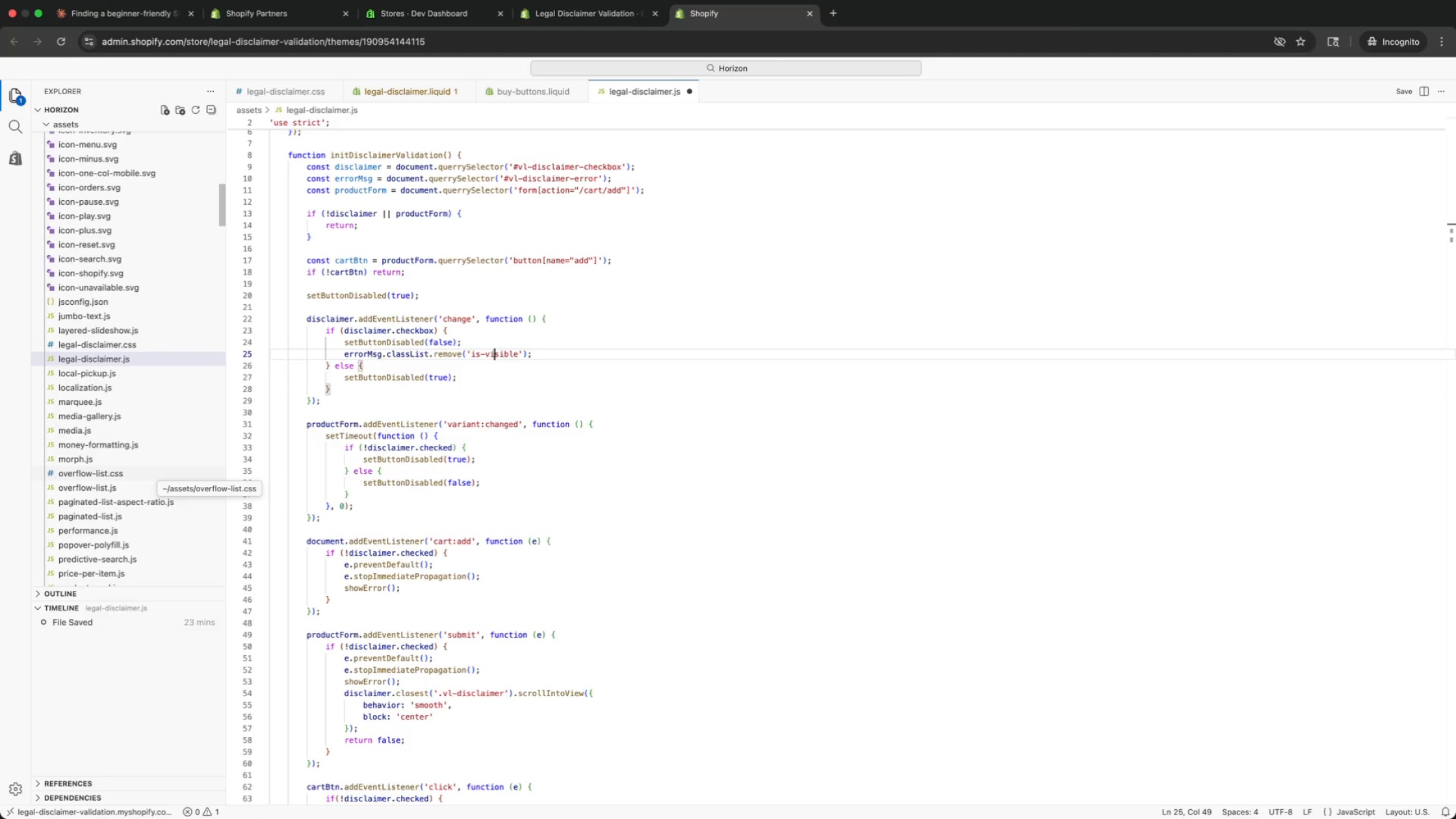 
key(ArrowUp)
 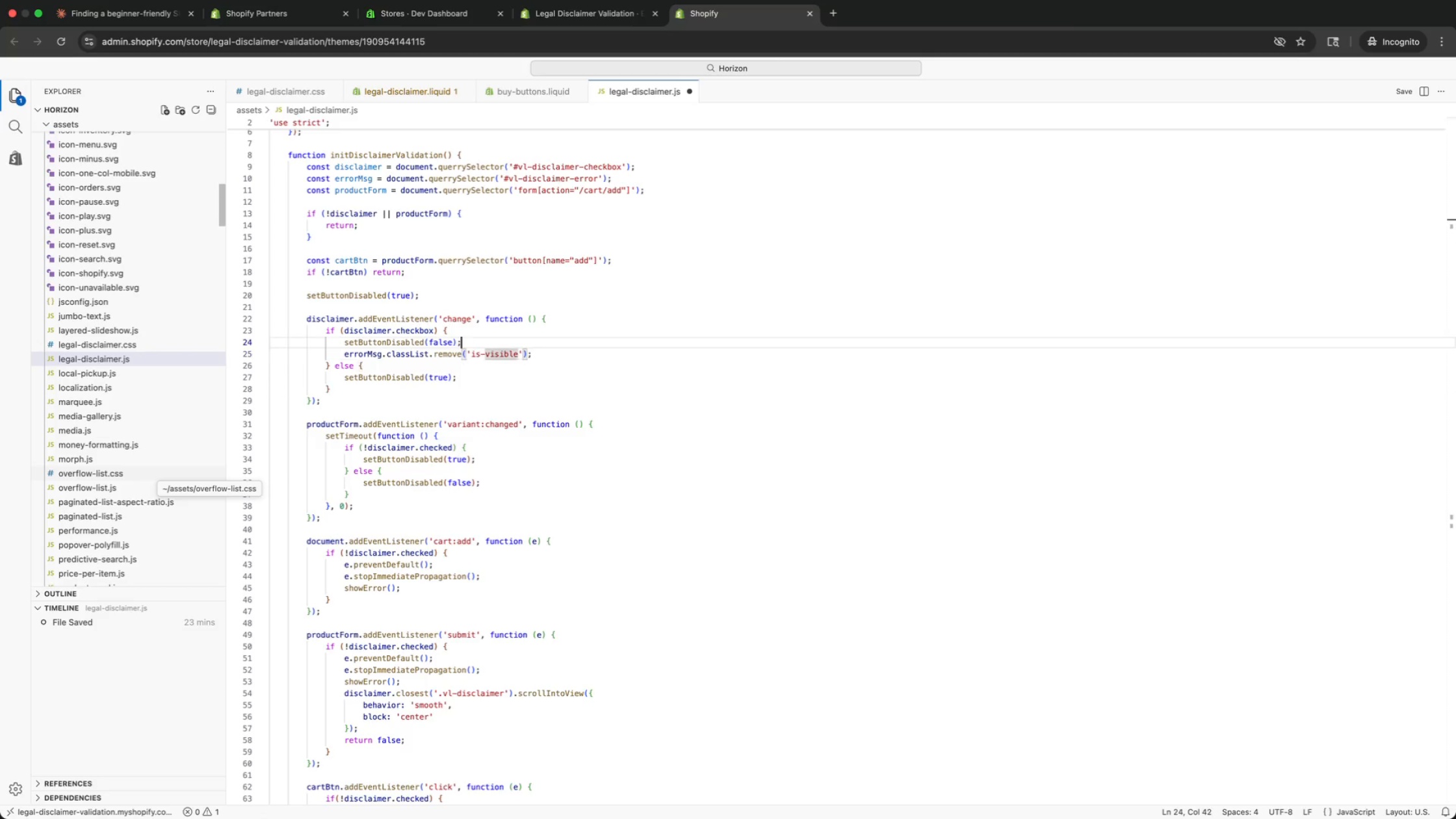 
key(ArrowUp)
 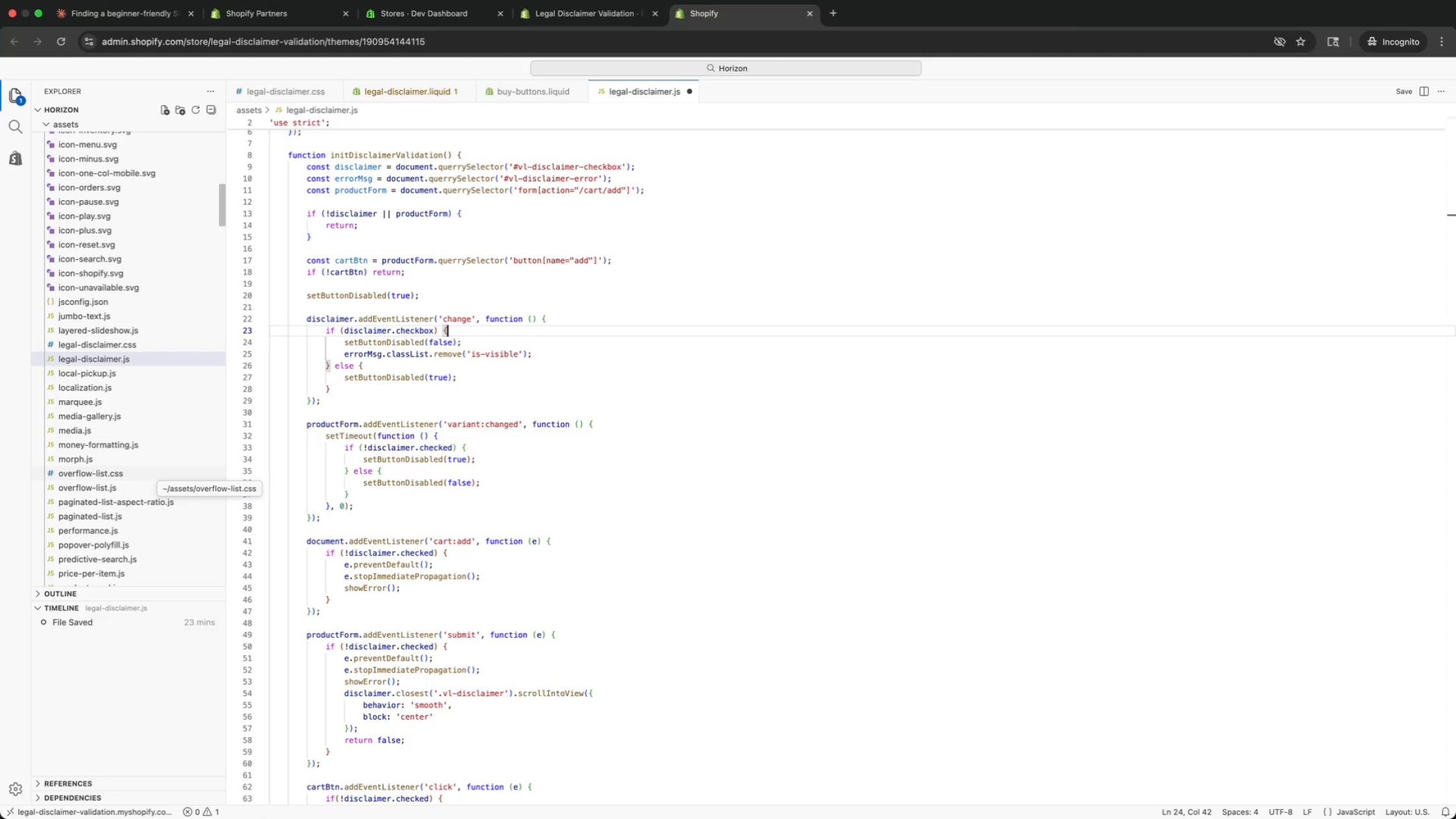 
key(ArrowUp)
 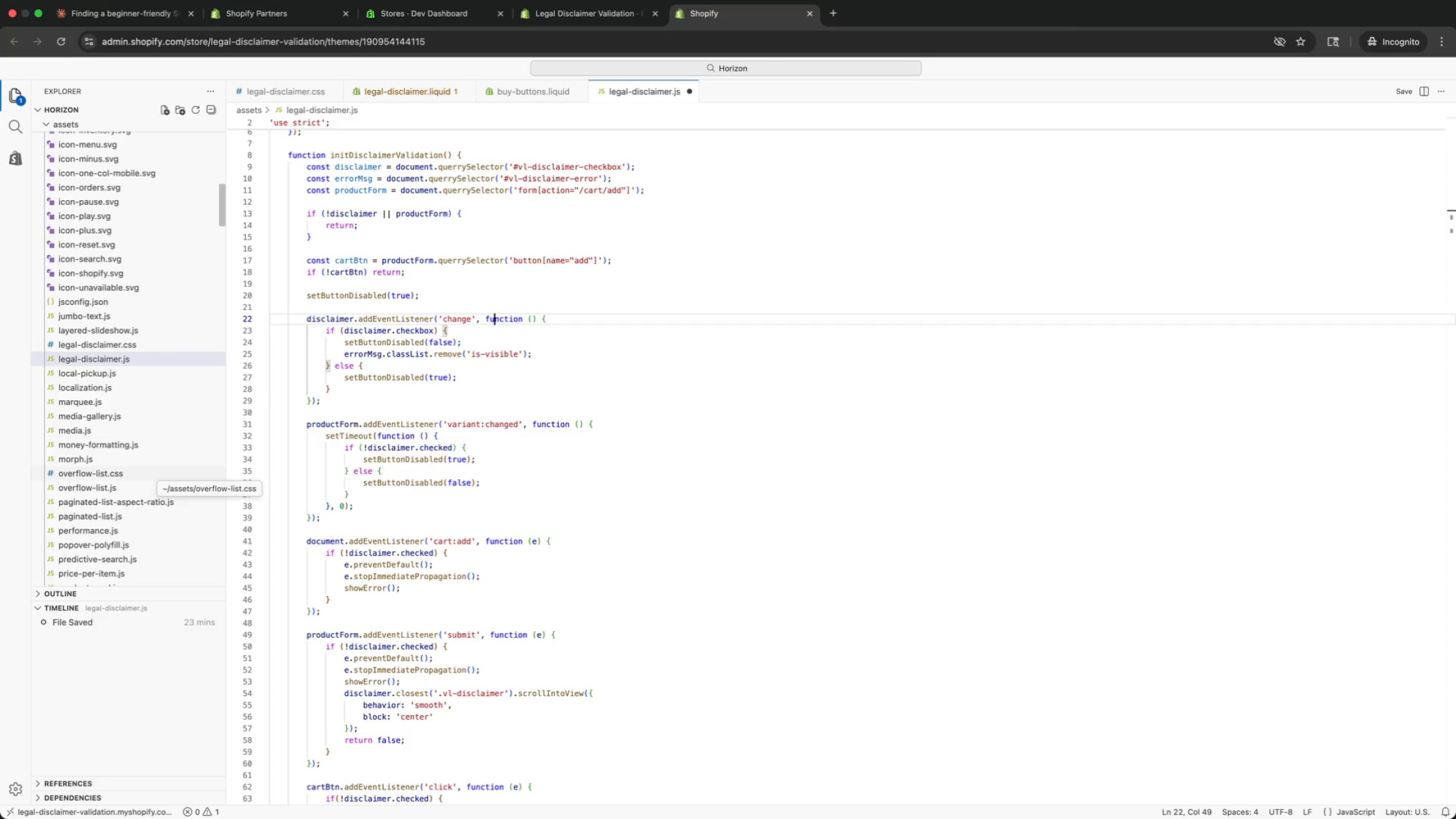 
key(ArrowUp)
 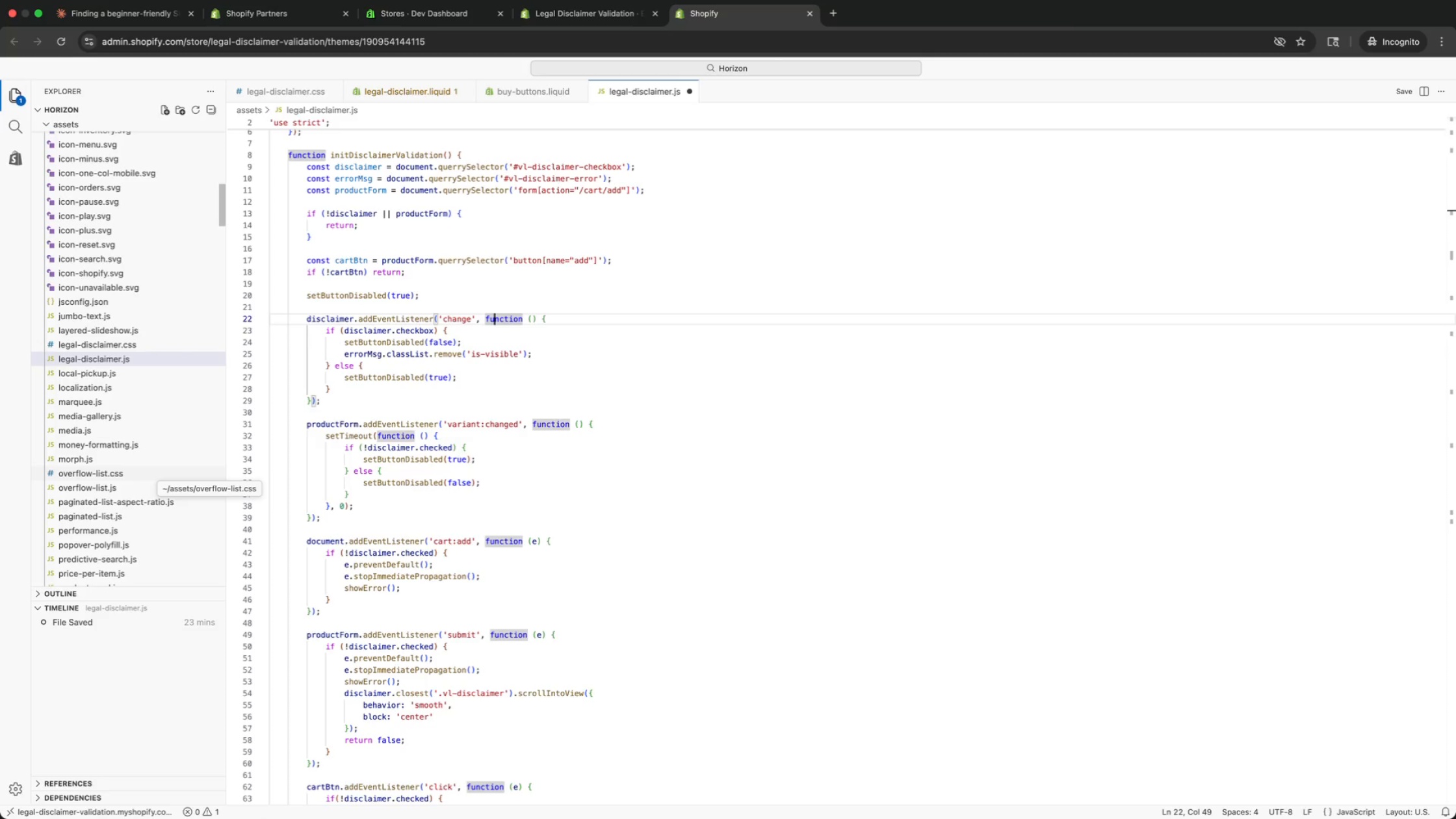 
key(ArrowUp)
 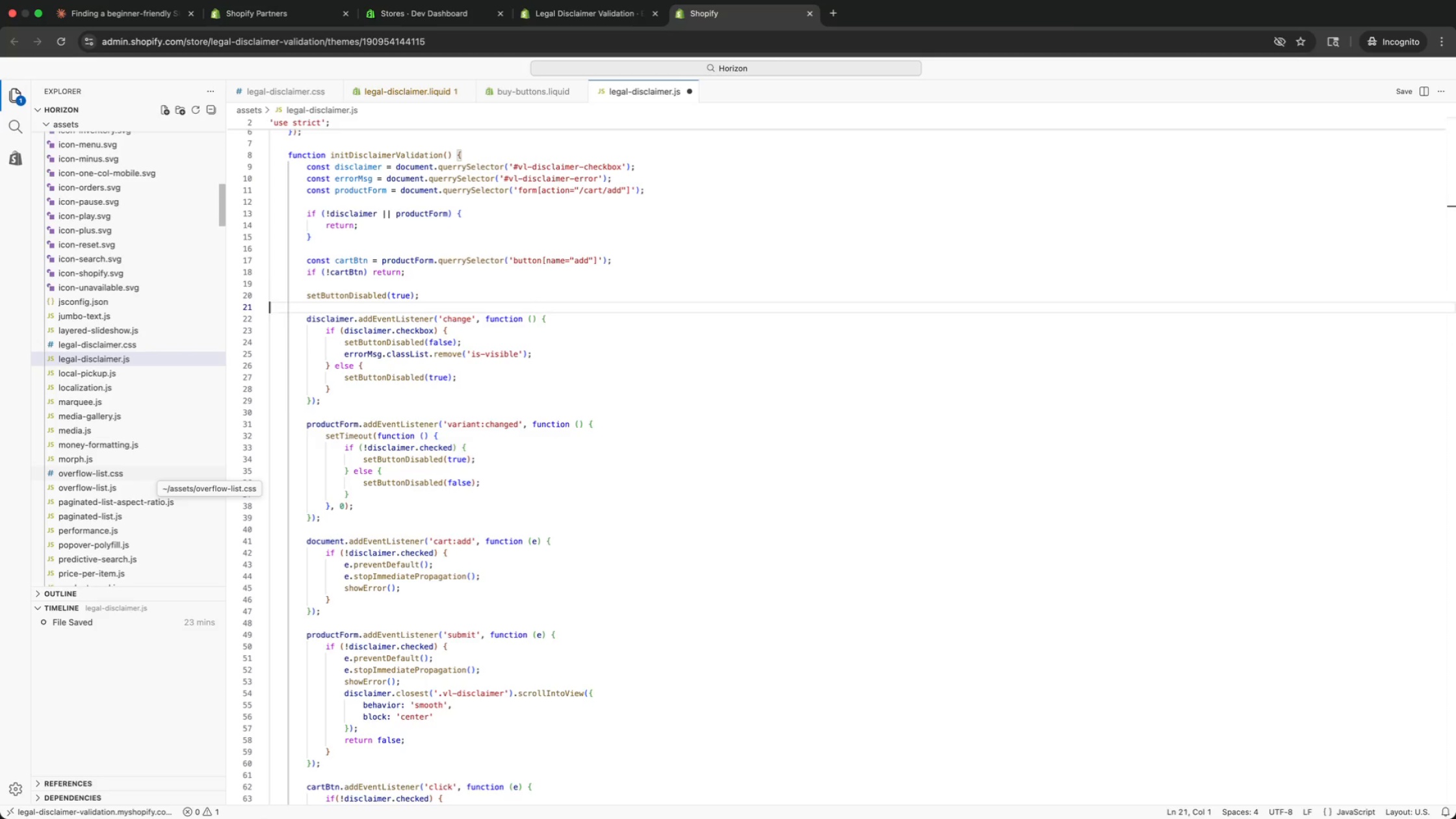 
key(ArrowUp)
 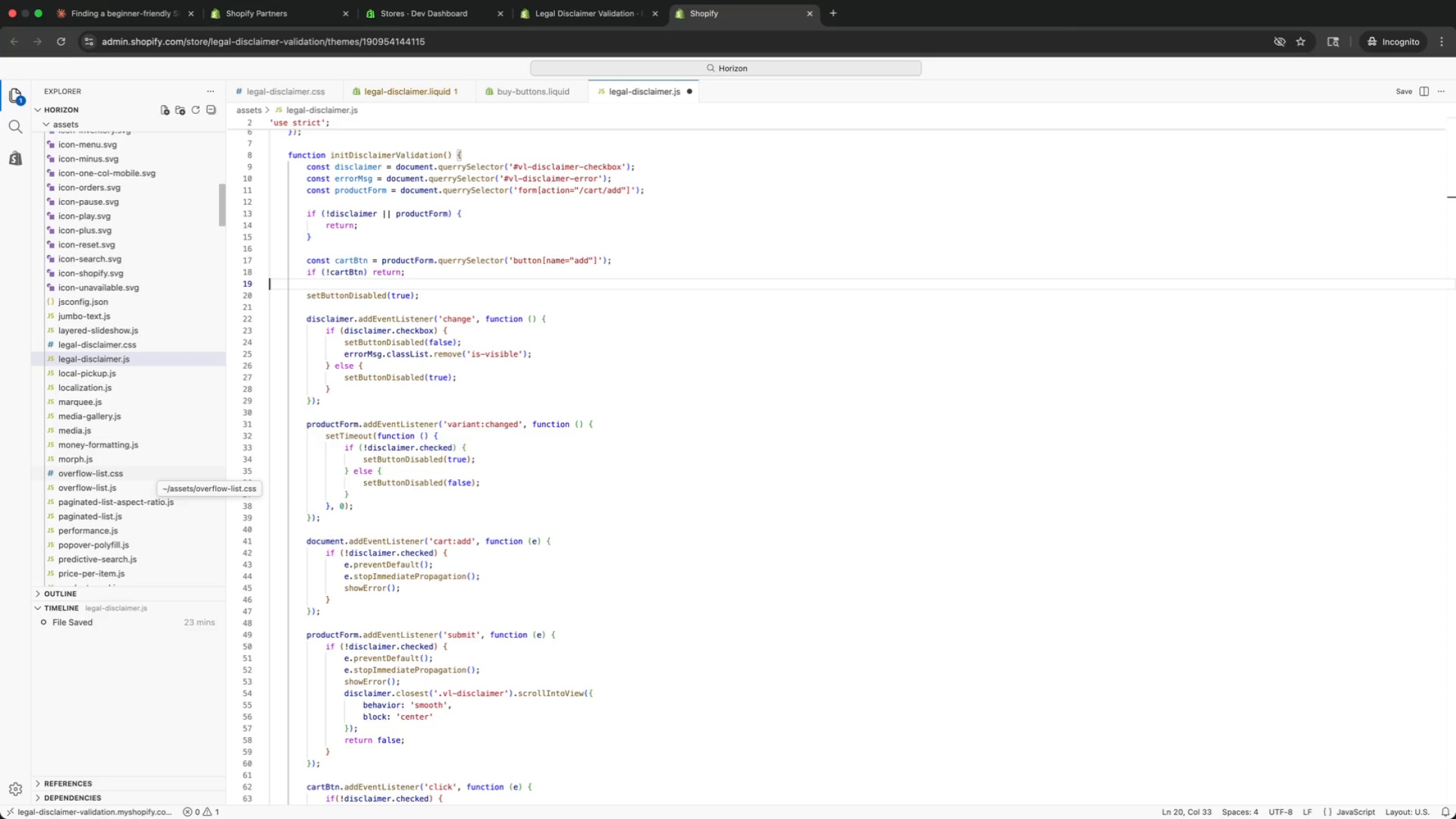 
key(ArrowUp)
 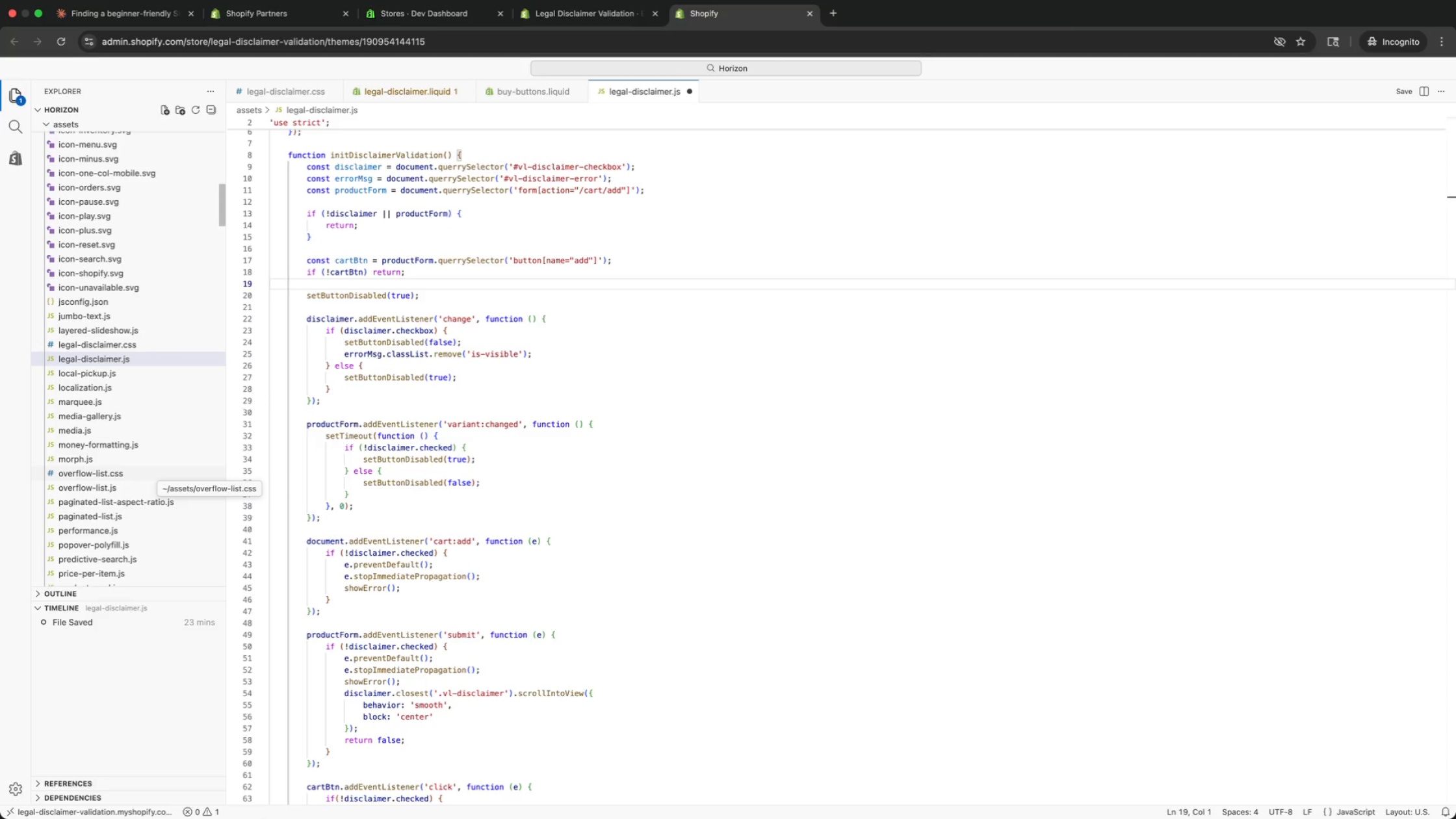 
key(ArrowUp)
 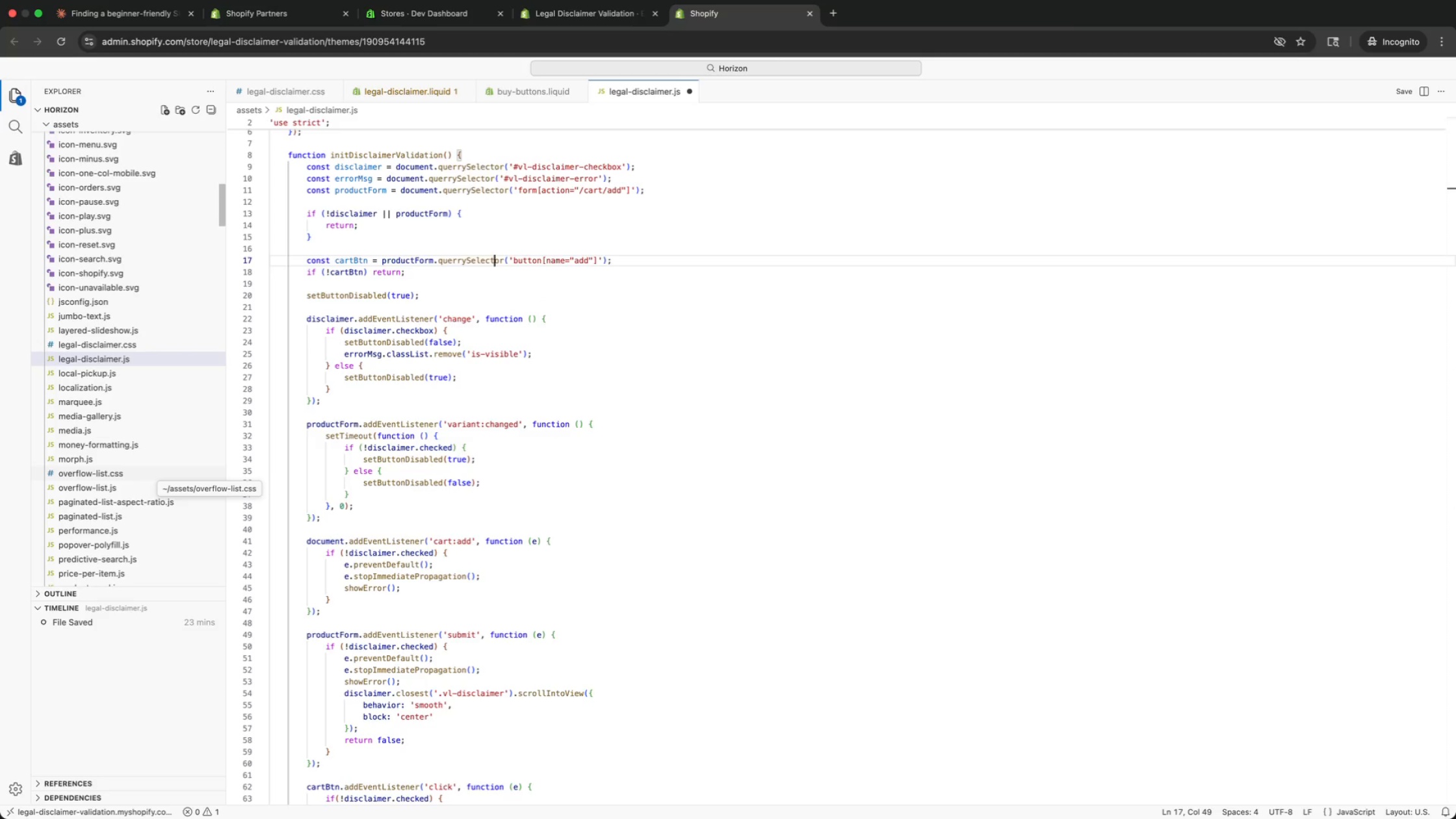 
key(ArrowUp)
 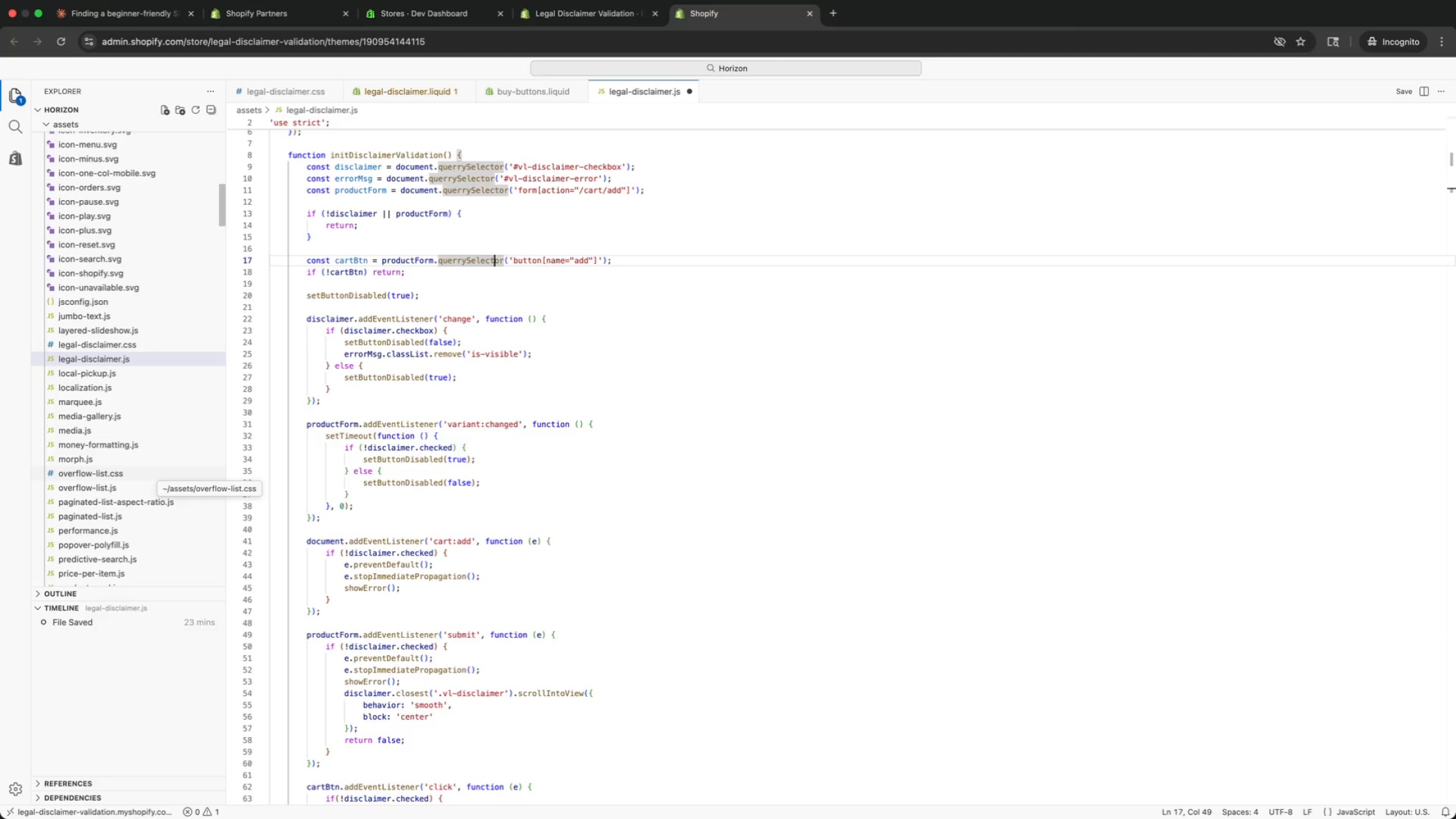 
key(ArrowUp)
 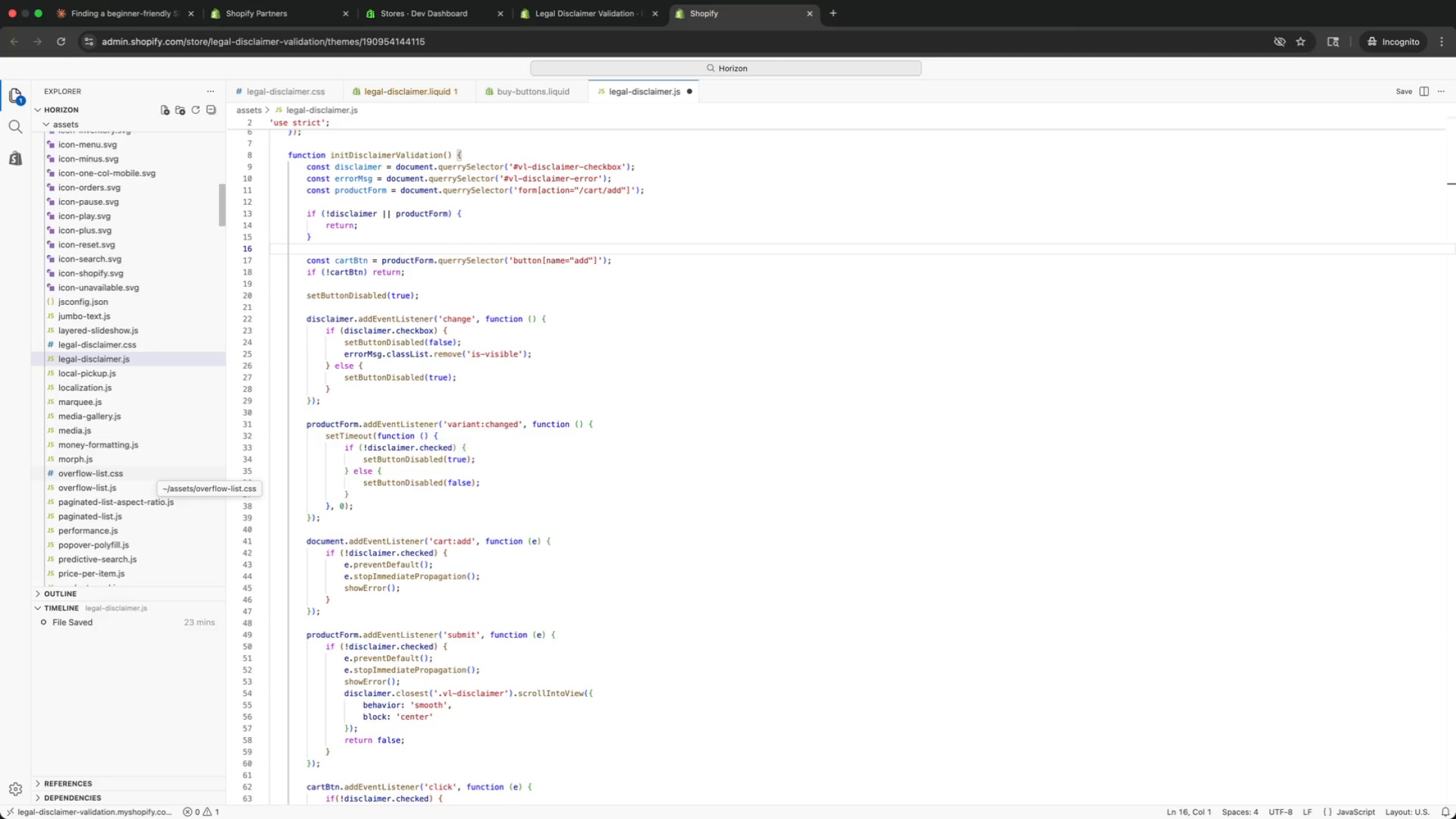 
key(ArrowUp)
 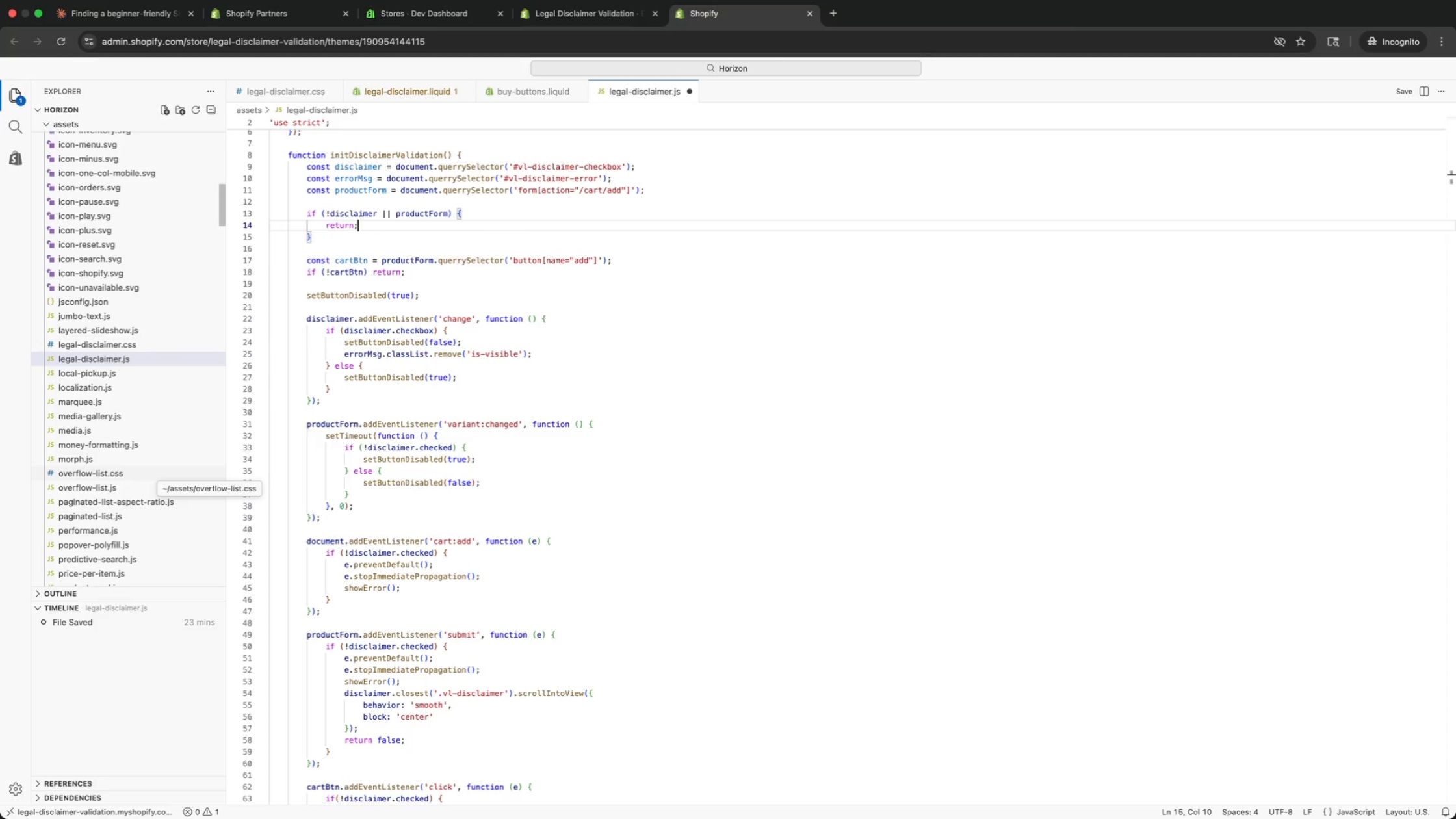 
key(ArrowUp)
 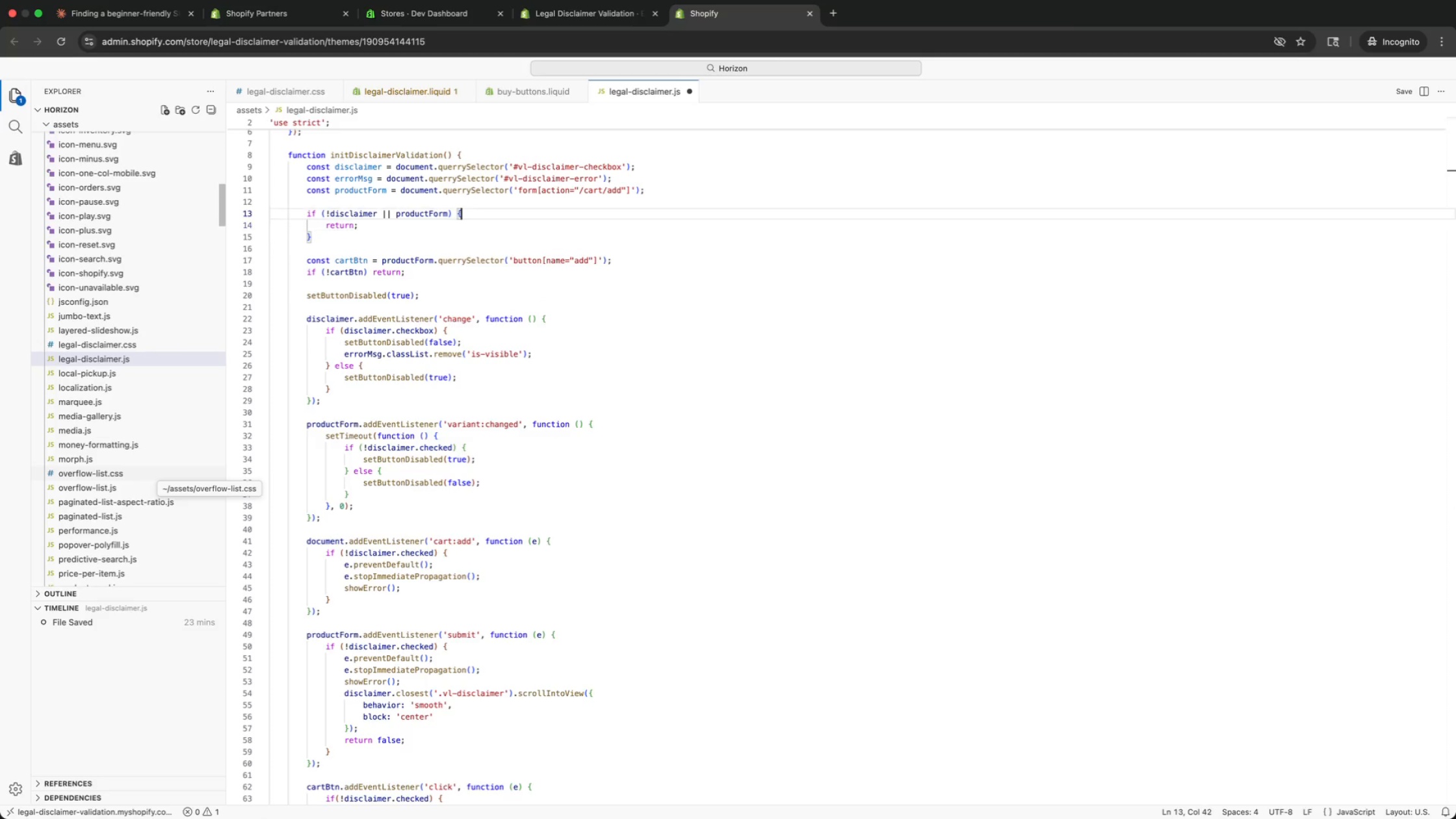 
key(ArrowUp)
 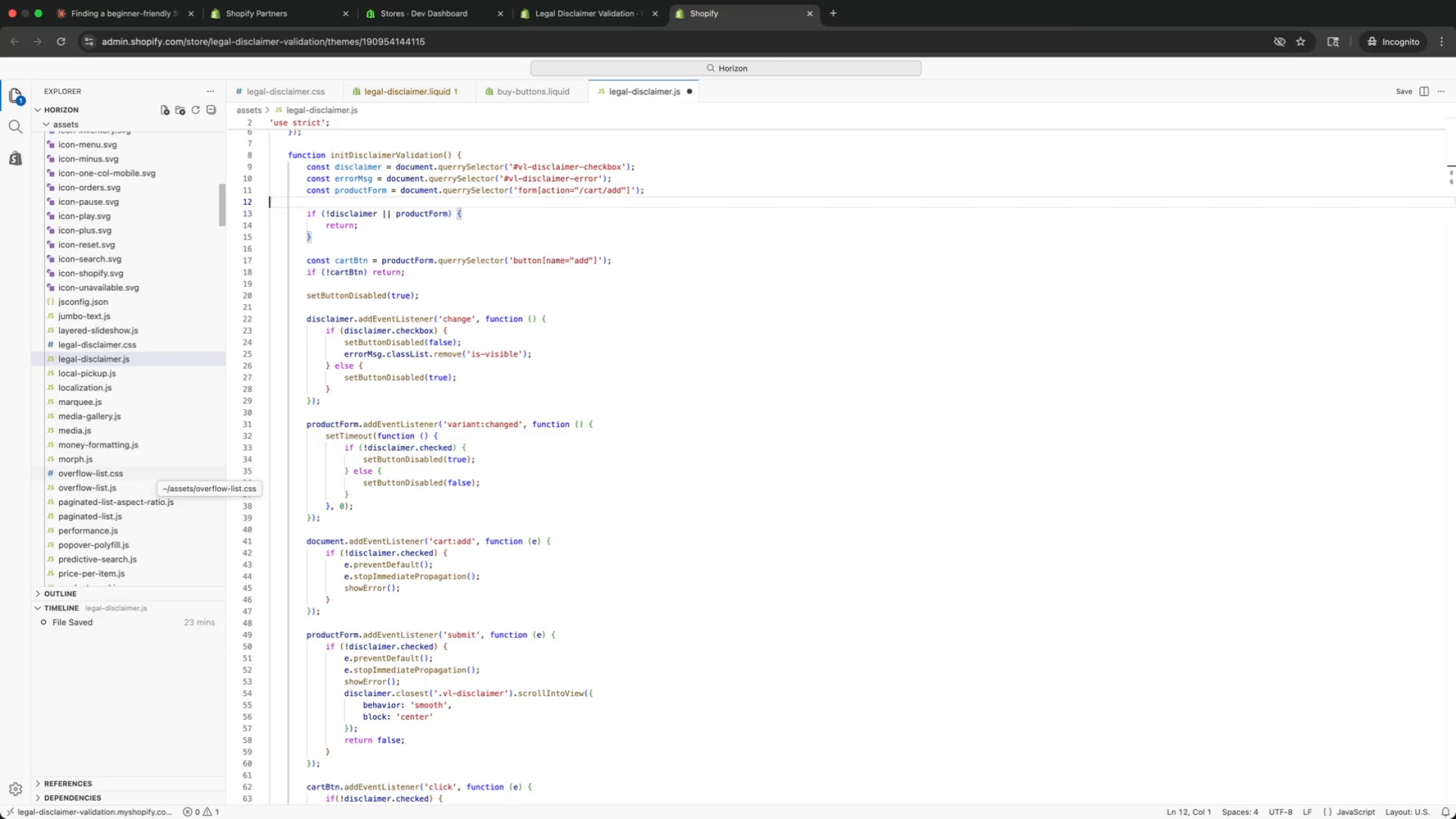 
key(ArrowUp)
 